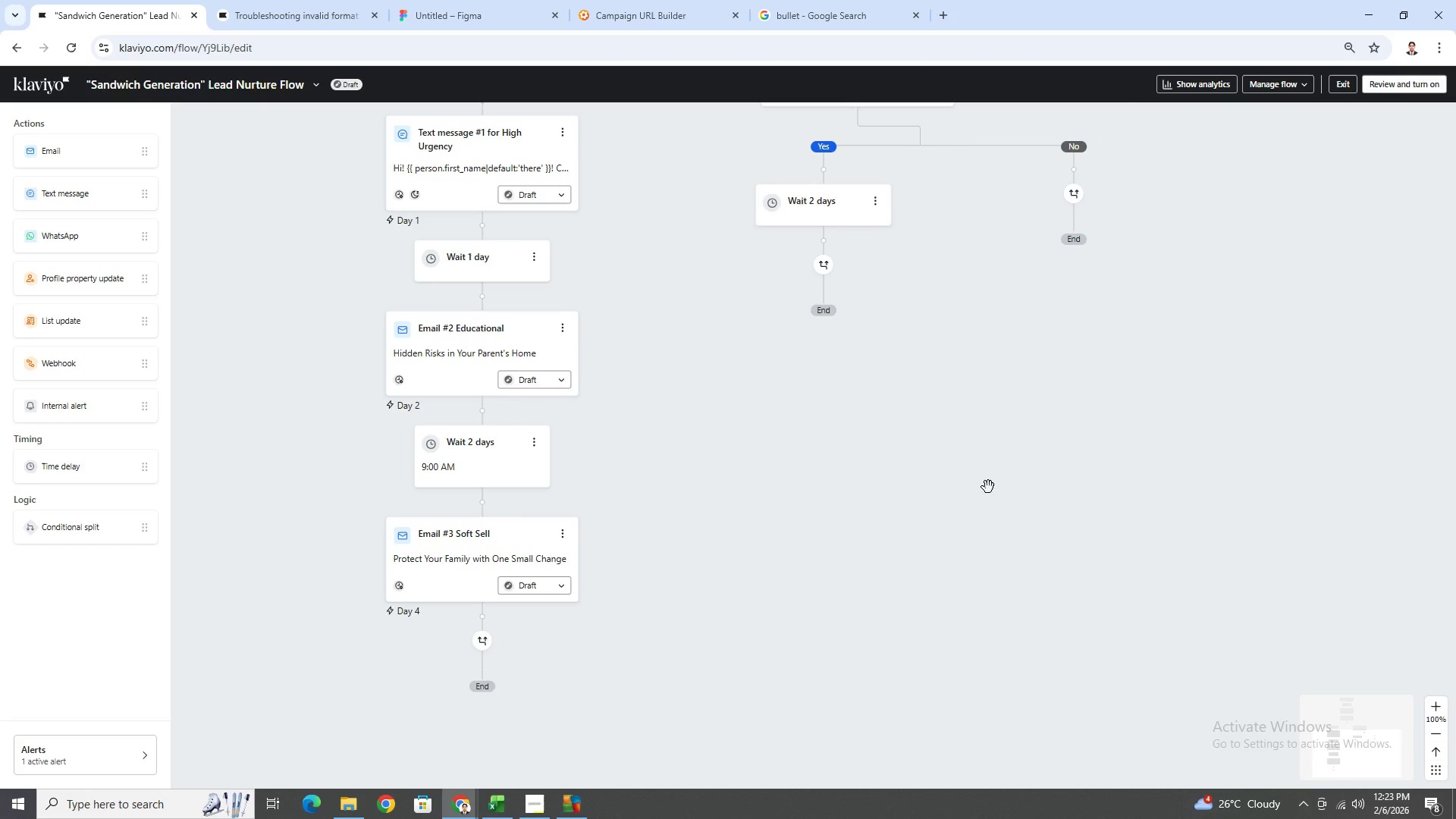 
left_click_drag(start_coordinate=[957, 425], to_coordinate=[853, 549])
 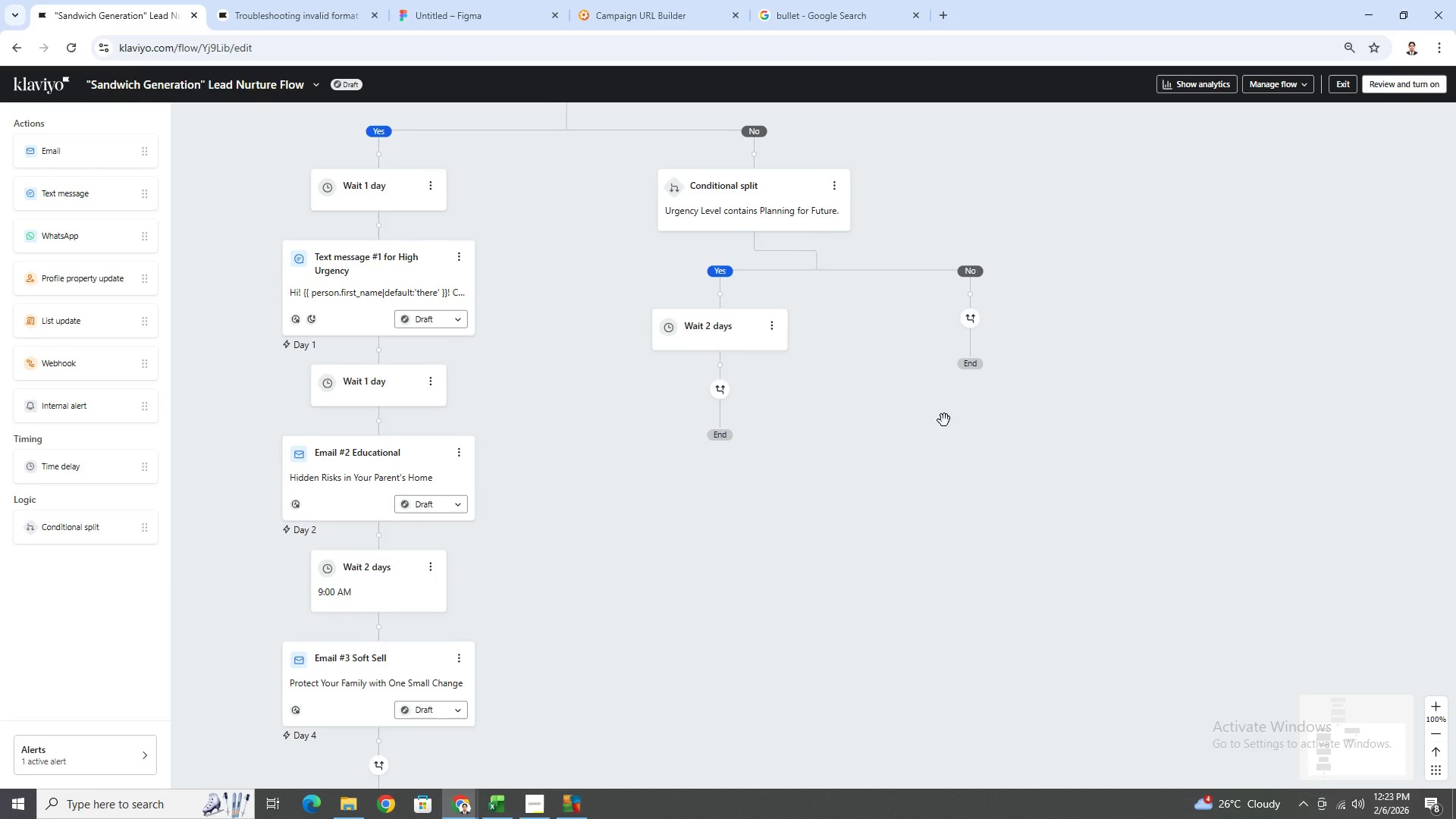 
left_click_drag(start_coordinate=[944, 420], to_coordinate=[1013, 515])
 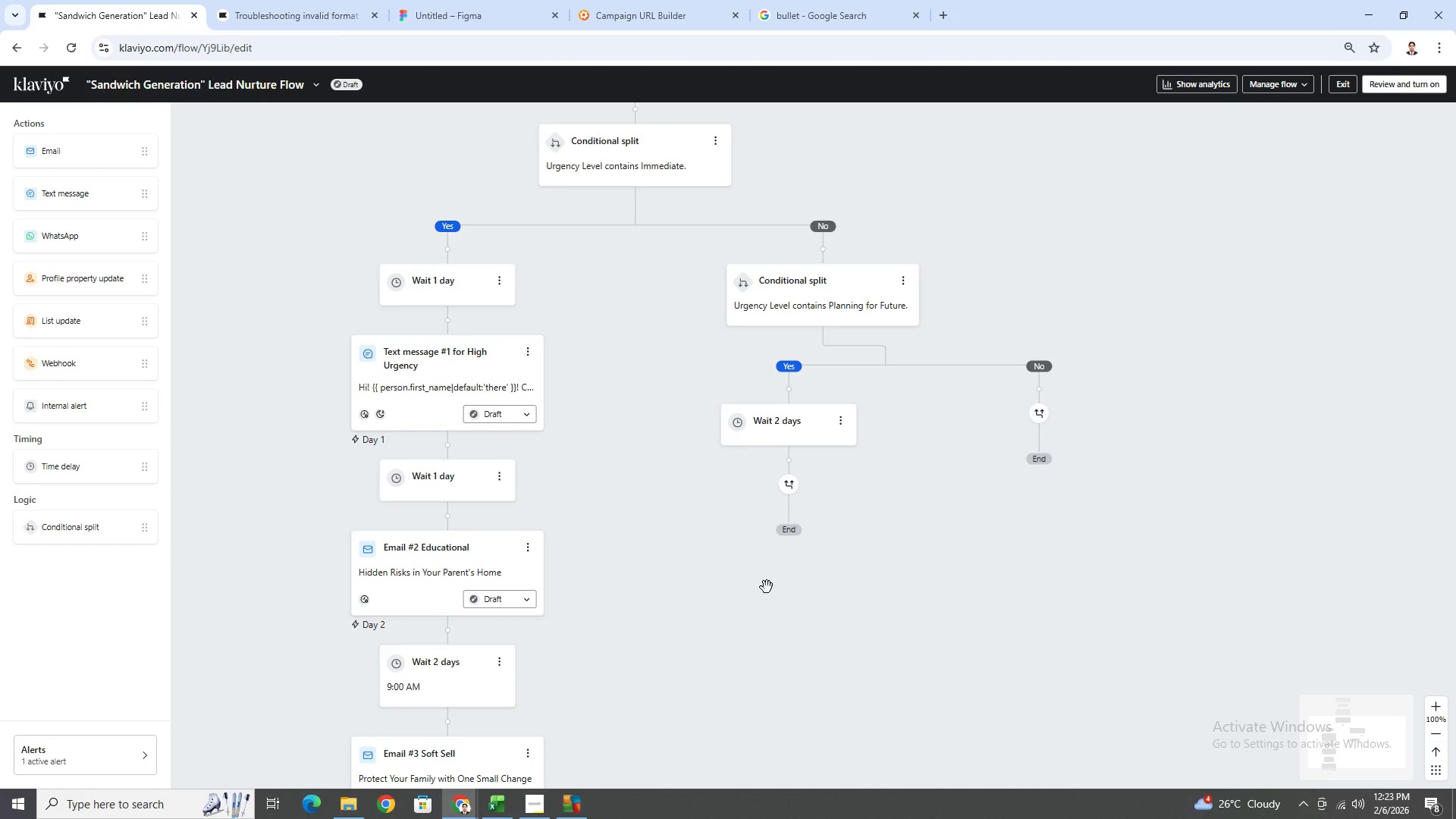 
left_click_drag(start_coordinate=[767, 588], to_coordinate=[818, 447])
 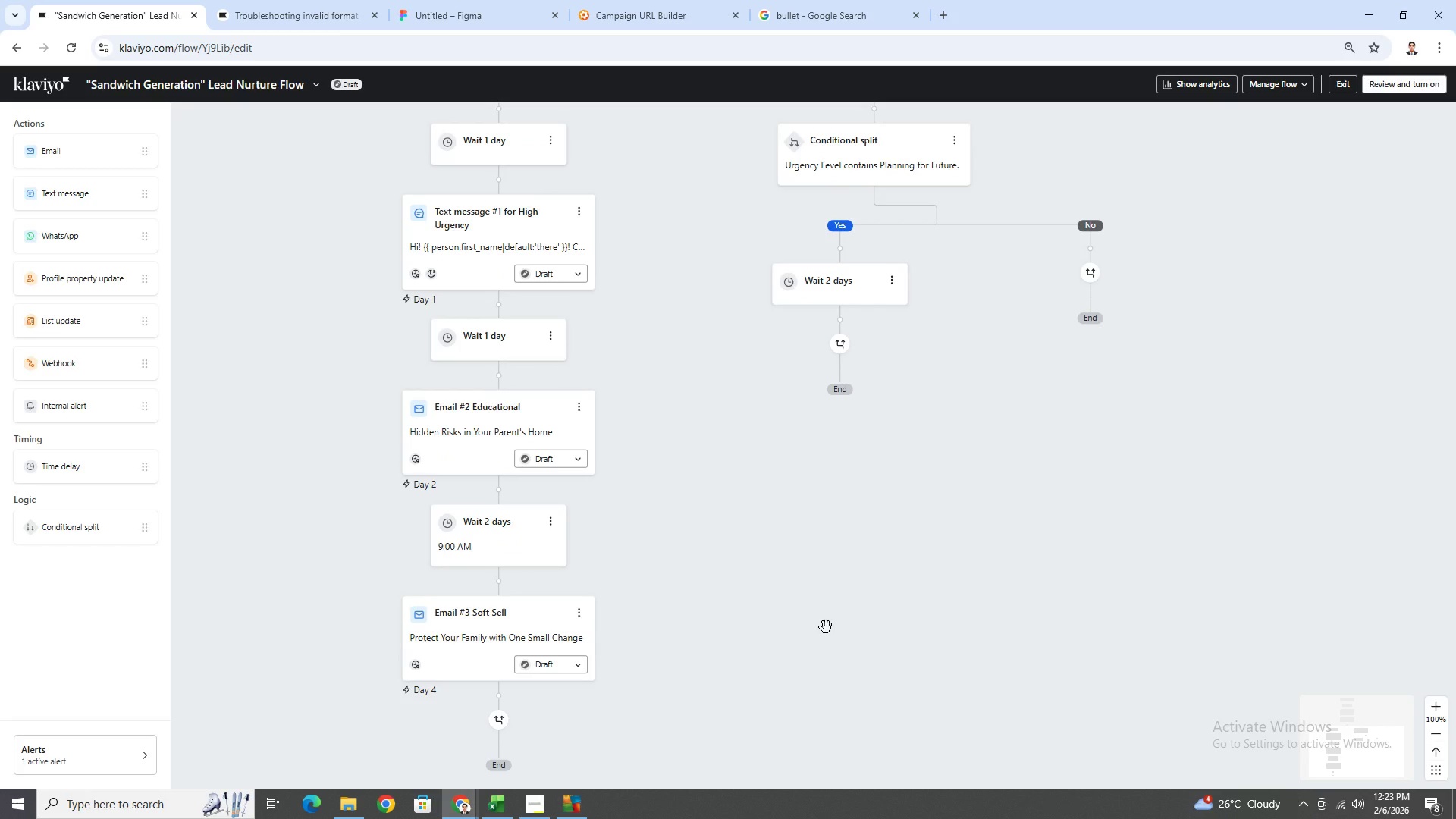 
left_click_drag(start_coordinate=[826, 628], to_coordinate=[858, 471])
 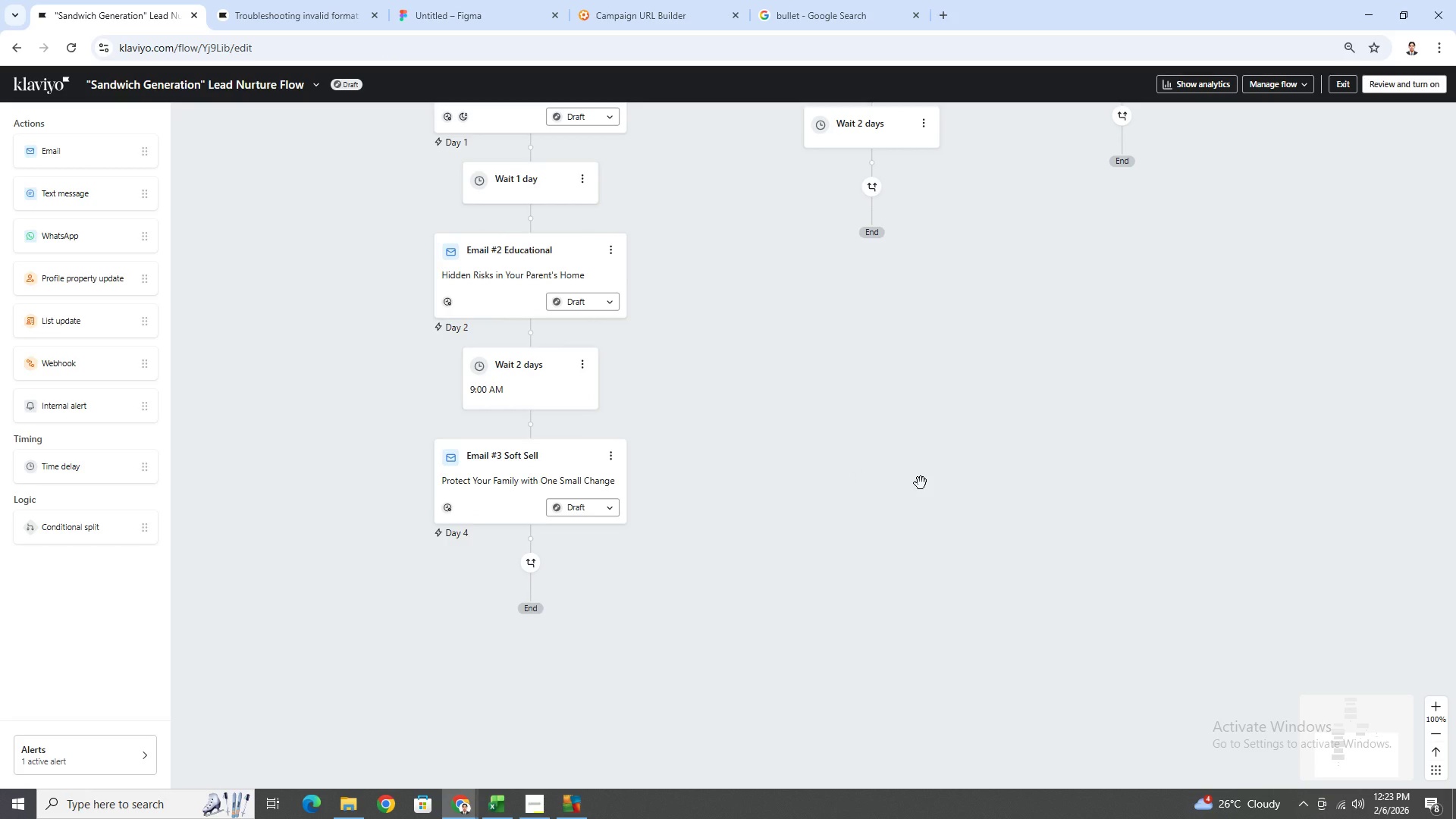 
scroll: coordinate [922, 480], scroll_direction: up, amount: 5.0
 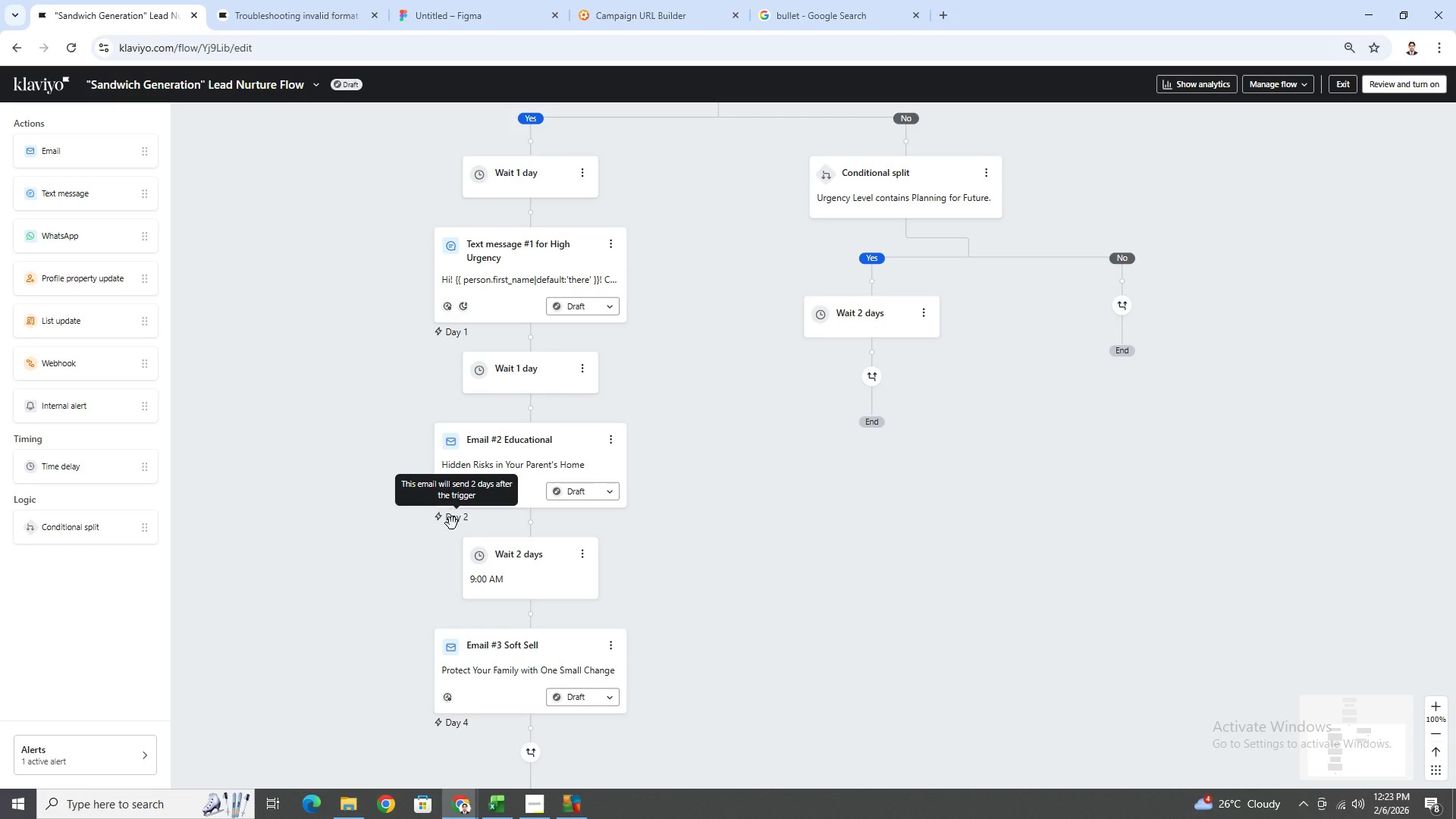 
wait(6.88)
 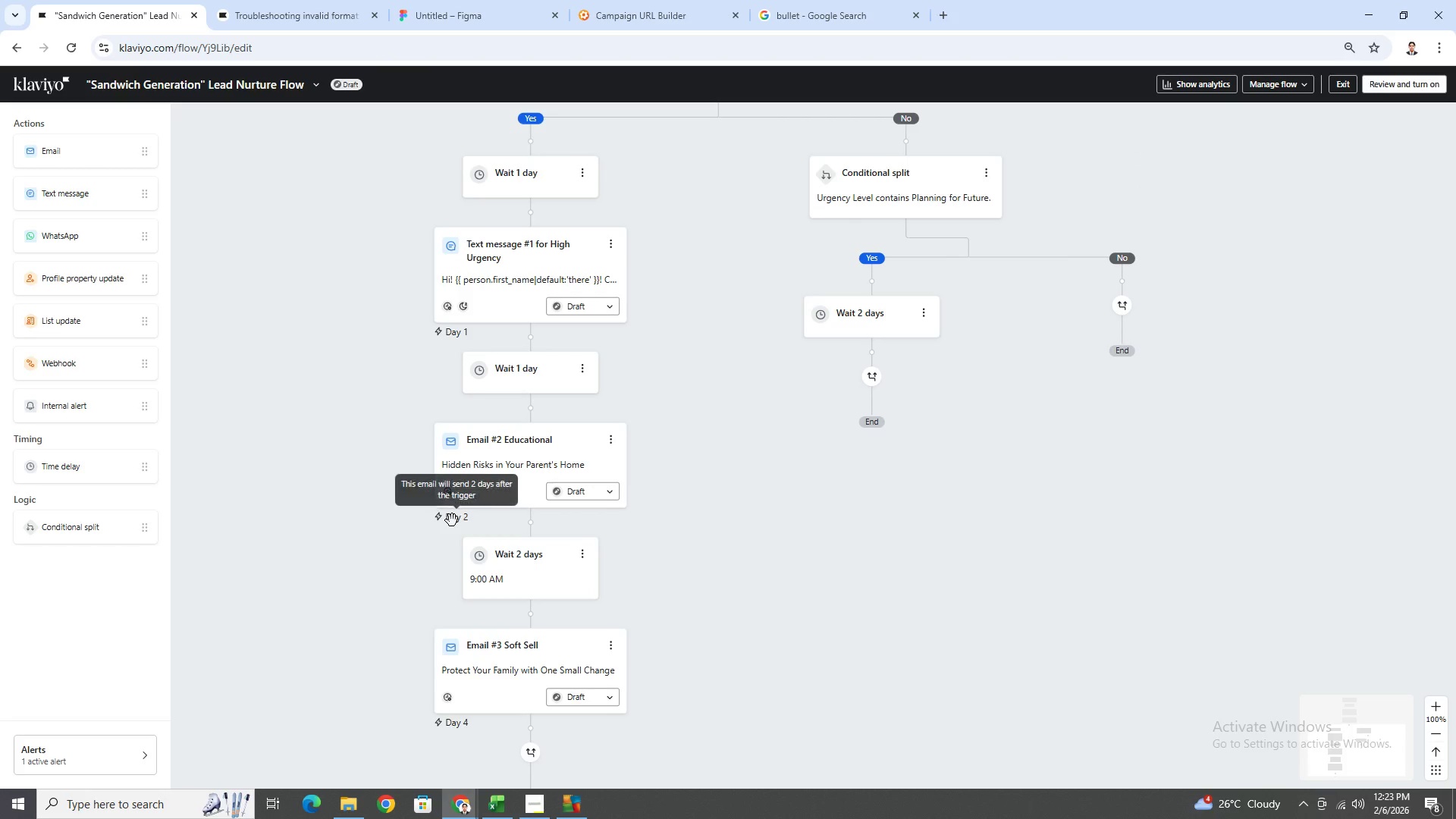 
left_click([447, 519])
 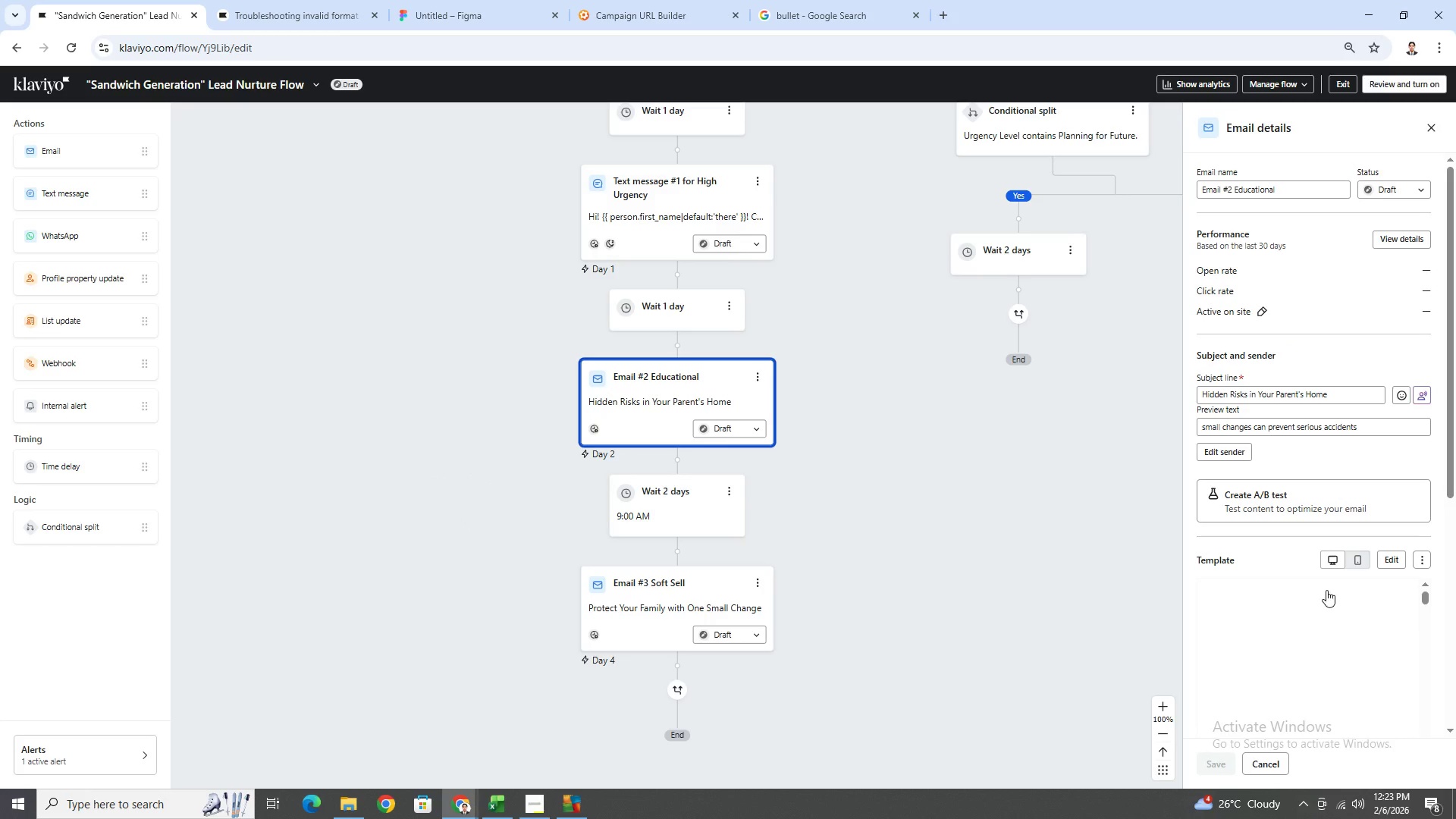 
scroll: coordinate [1351, 488], scroll_direction: down, amount: 1.0
 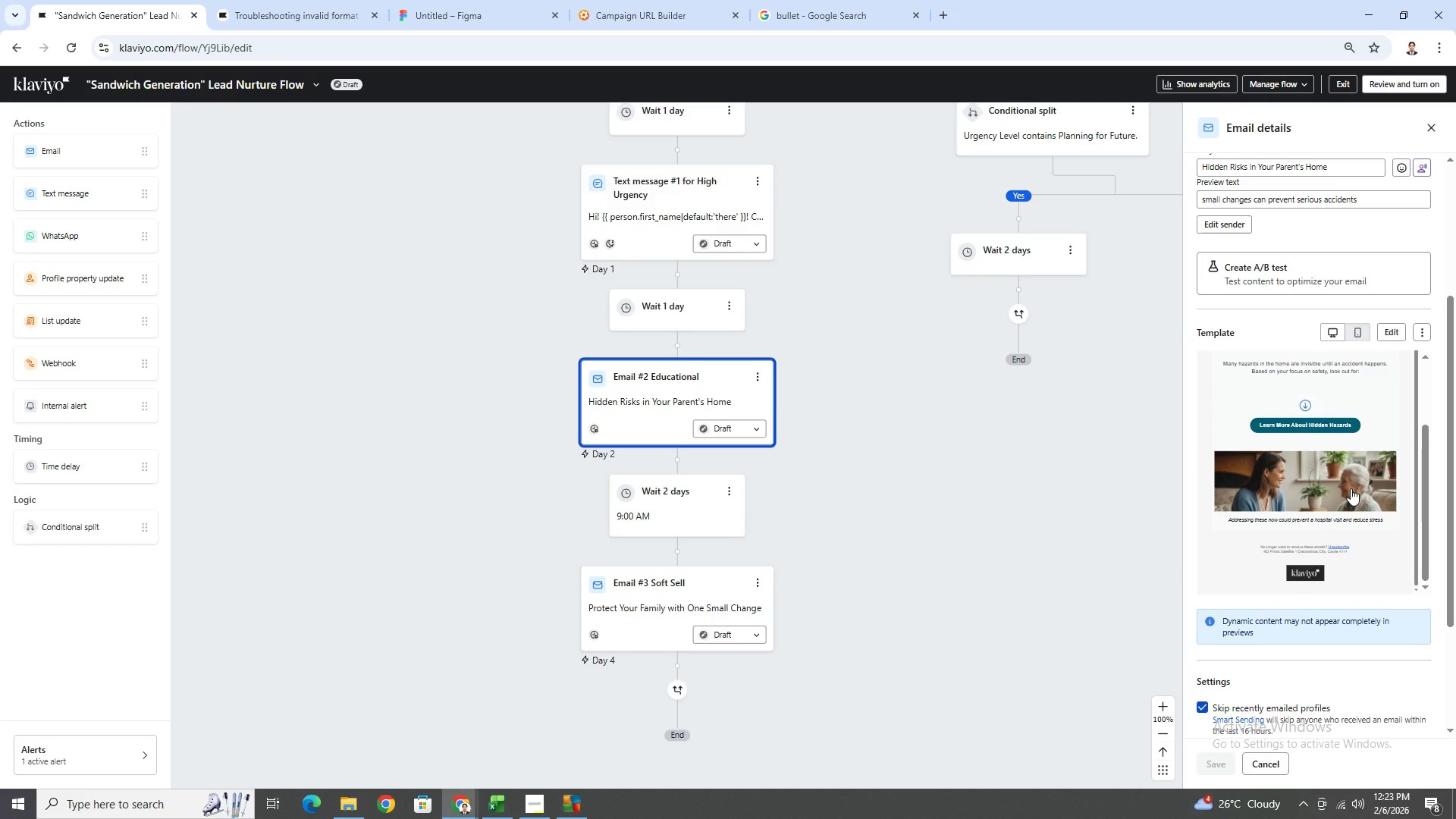 
scroll: coordinate [1360, 518], scroll_direction: up, amount: 2.0
 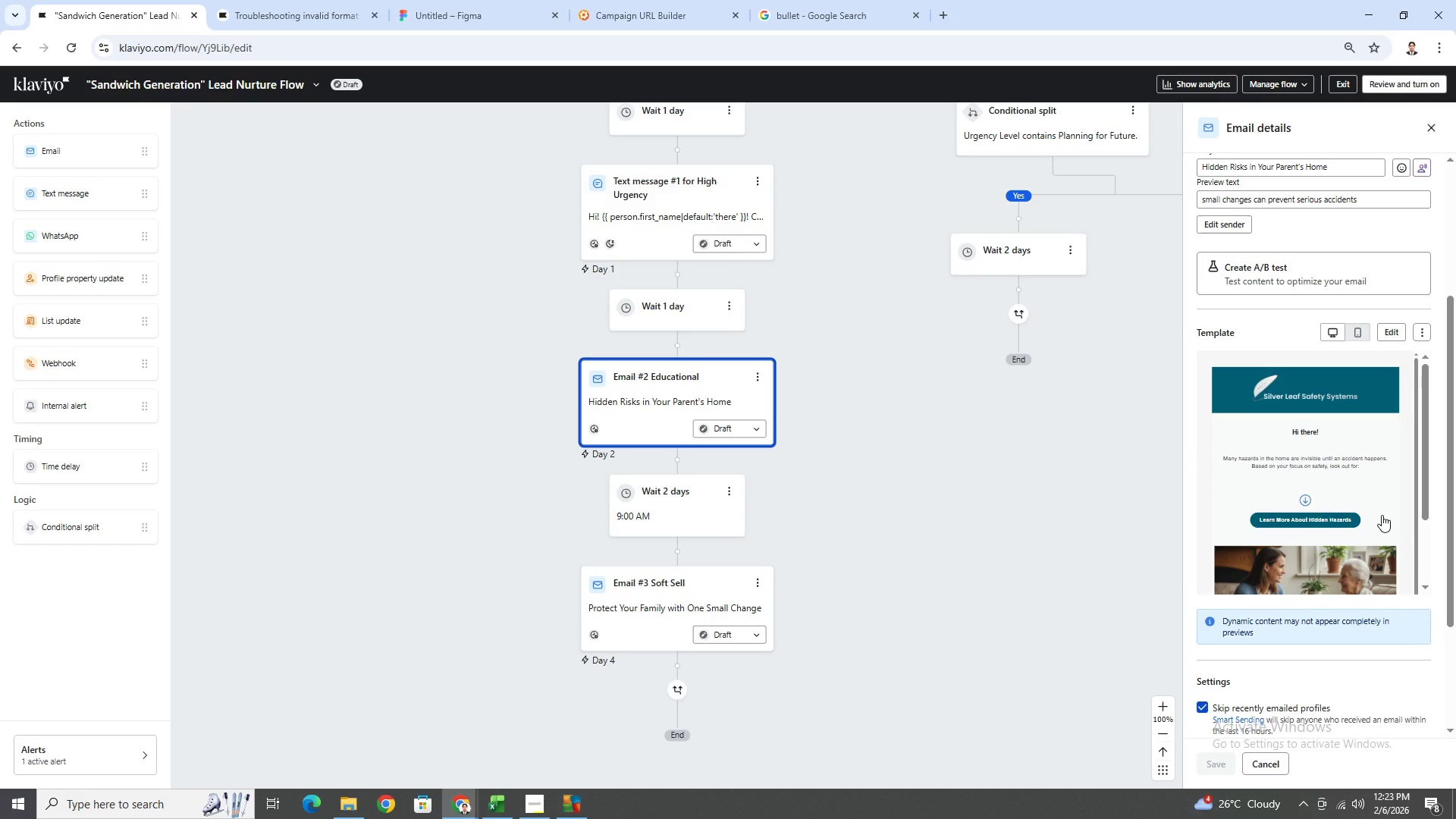 
scroll: coordinate [1382, 515], scroll_direction: down, amount: 4.0
 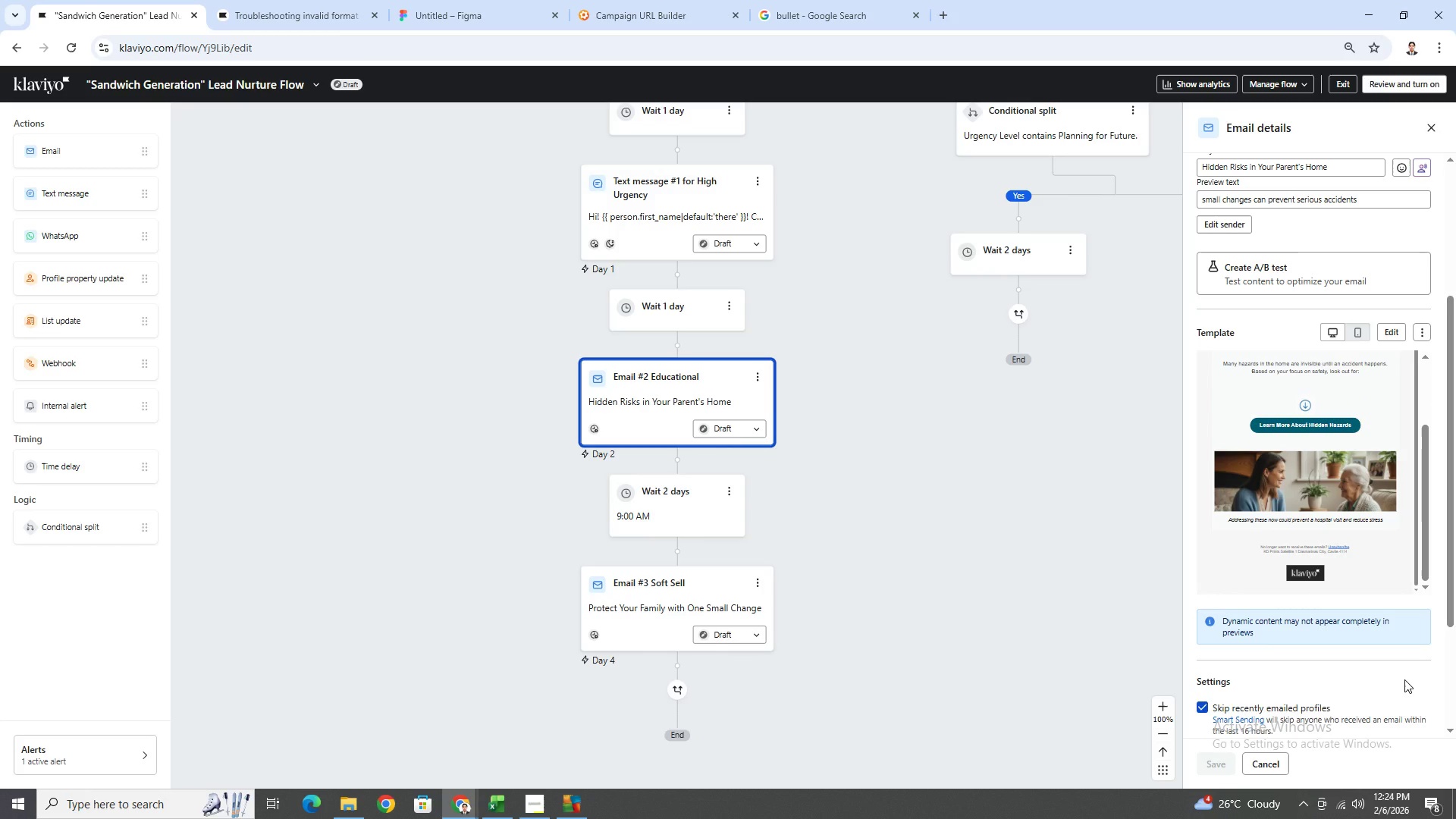 
wait(7.48)
 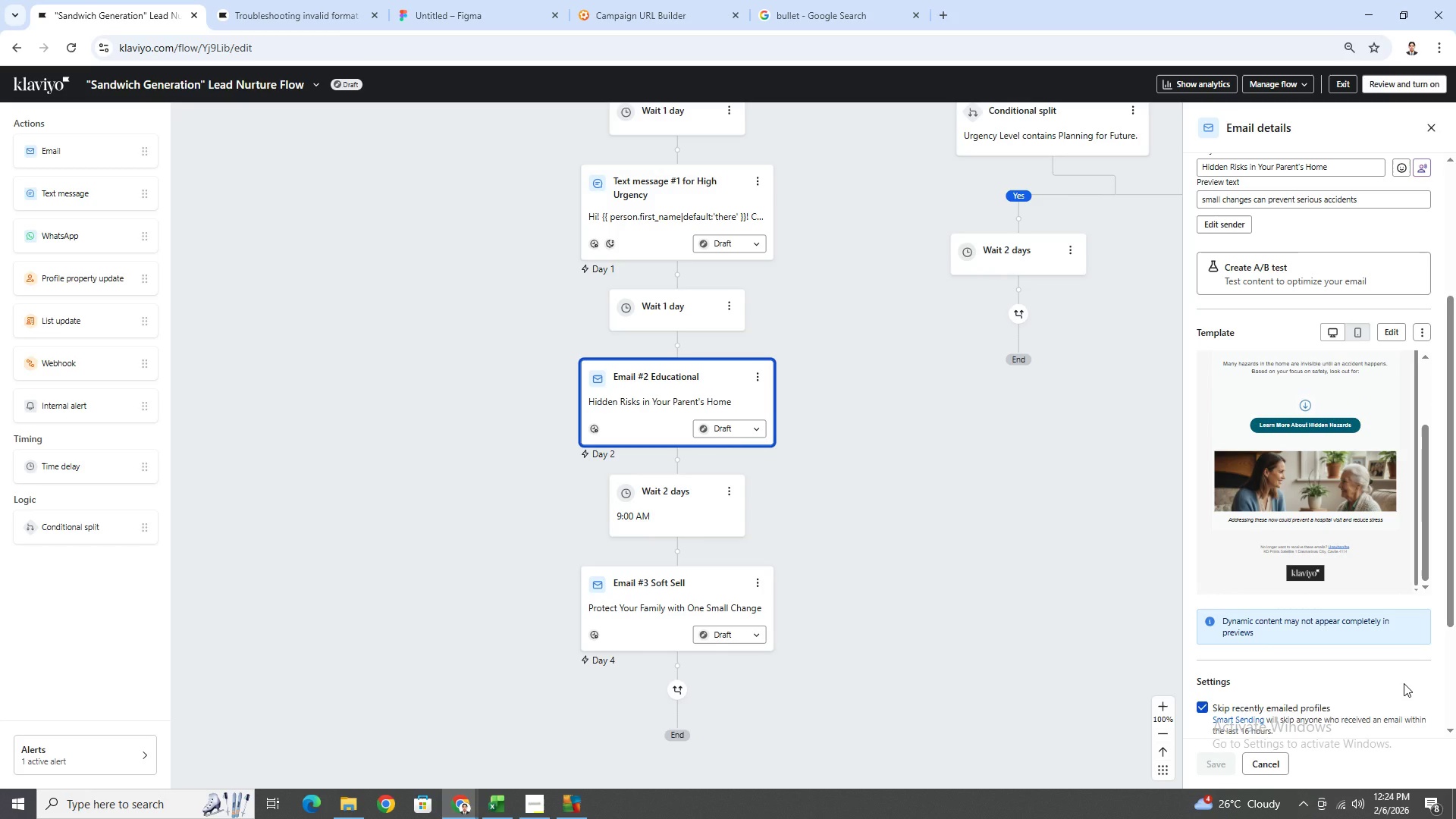 
scroll: coordinate [1376, 404], scroll_direction: up, amount: 5.0
 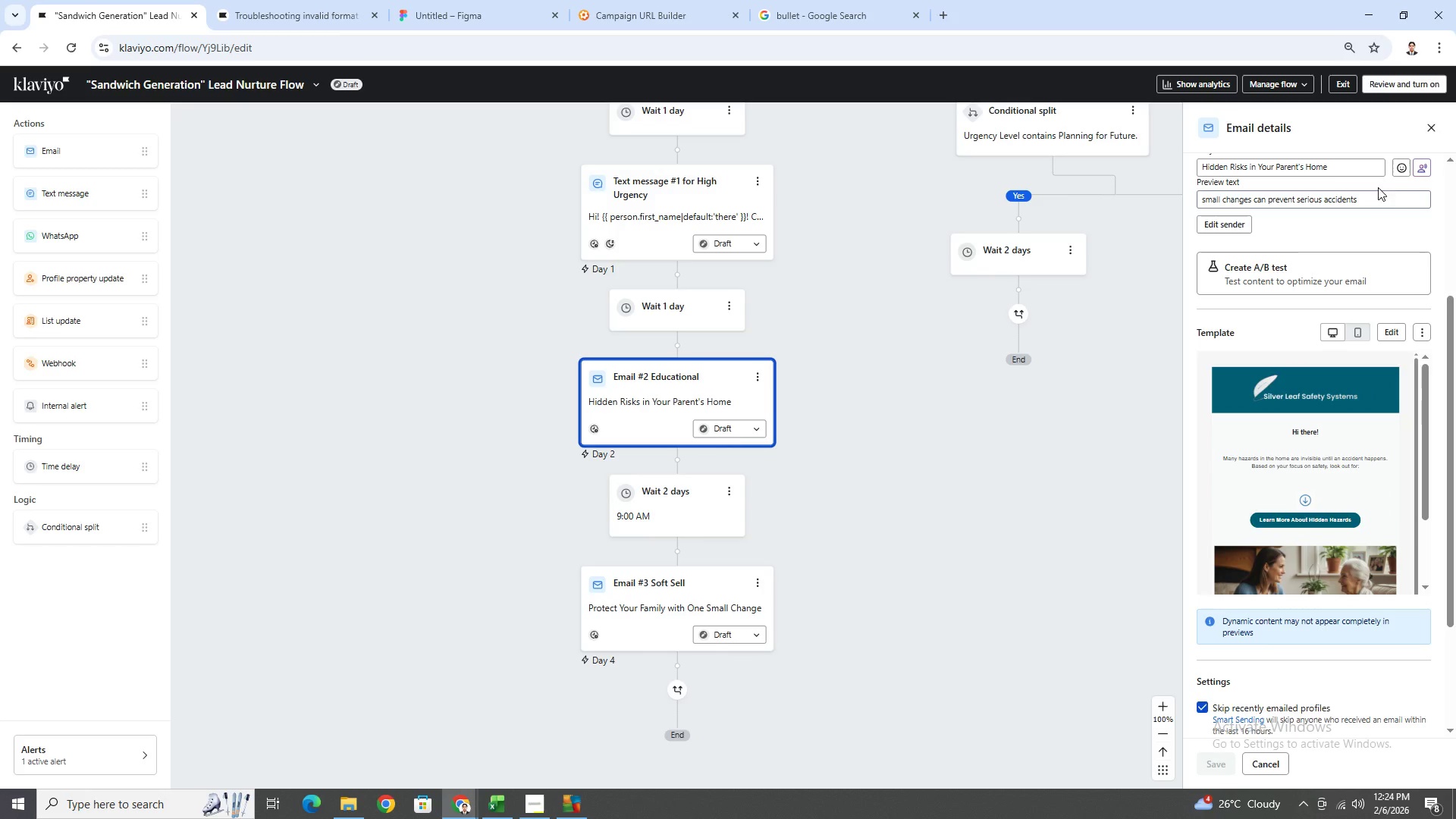 
mouse_move([1423, 158])
 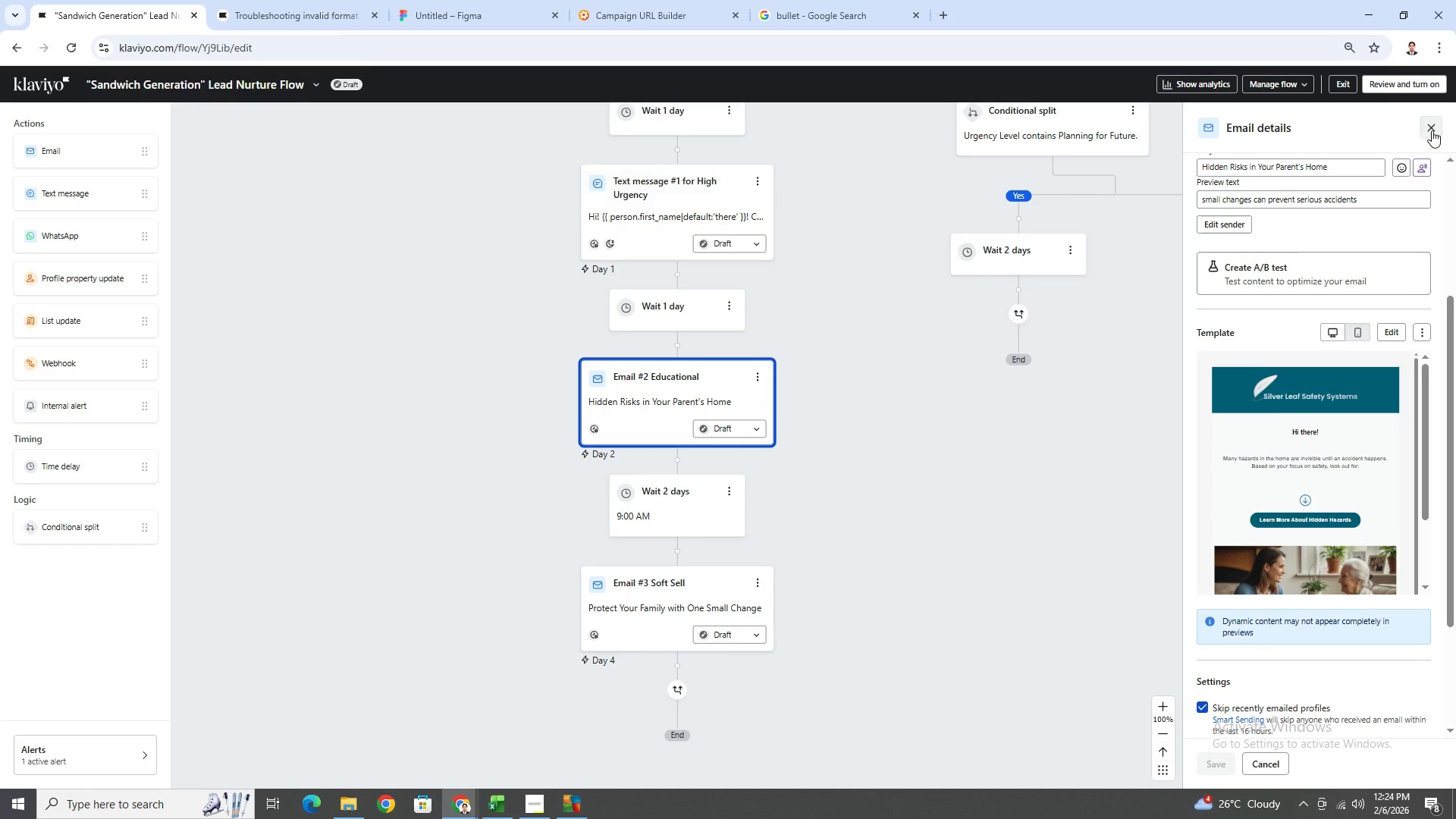 
left_click([1432, 130])
 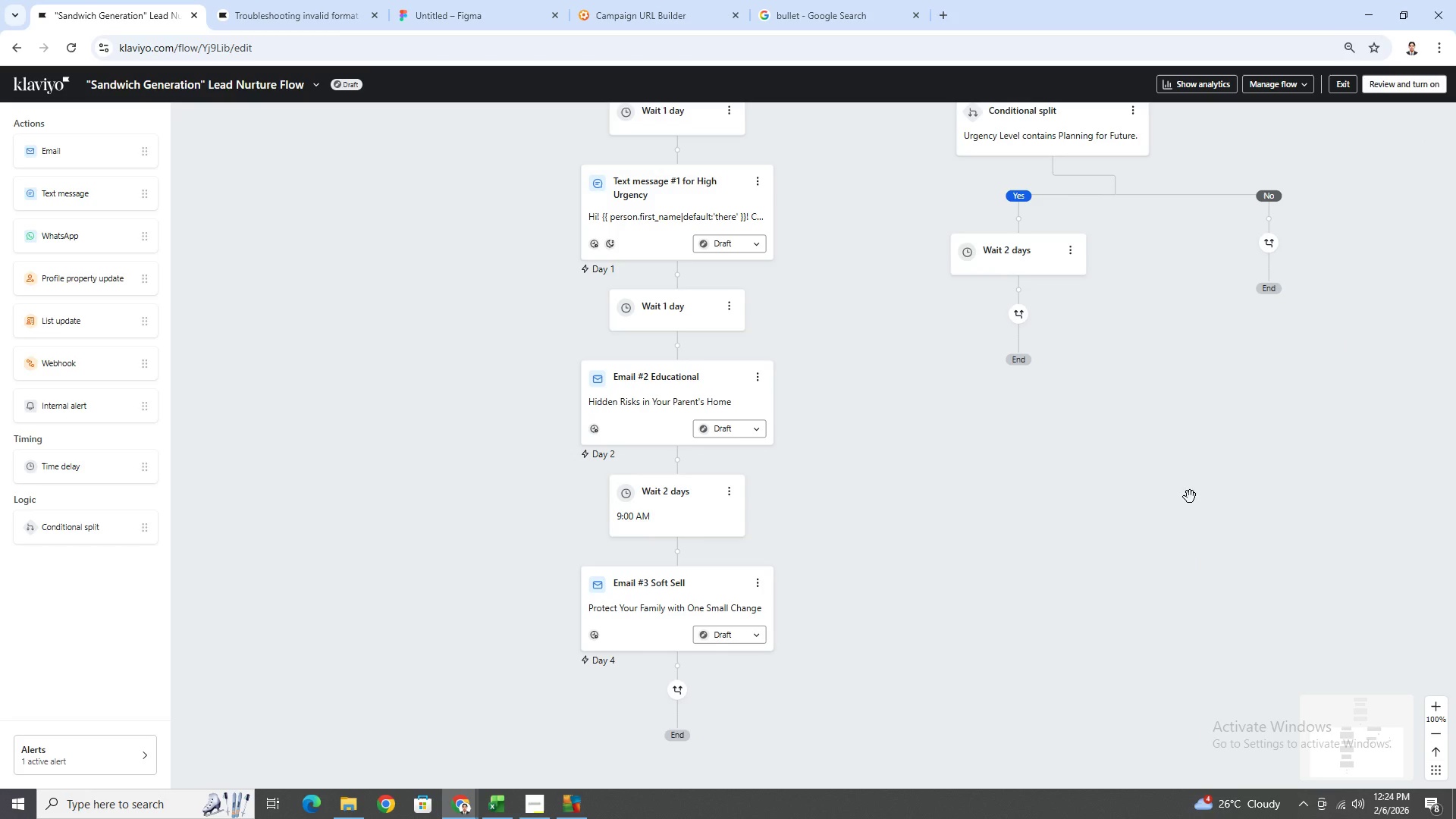 
scroll: coordinate [1218, 565], scroll_direction: up, amount: 3.0
 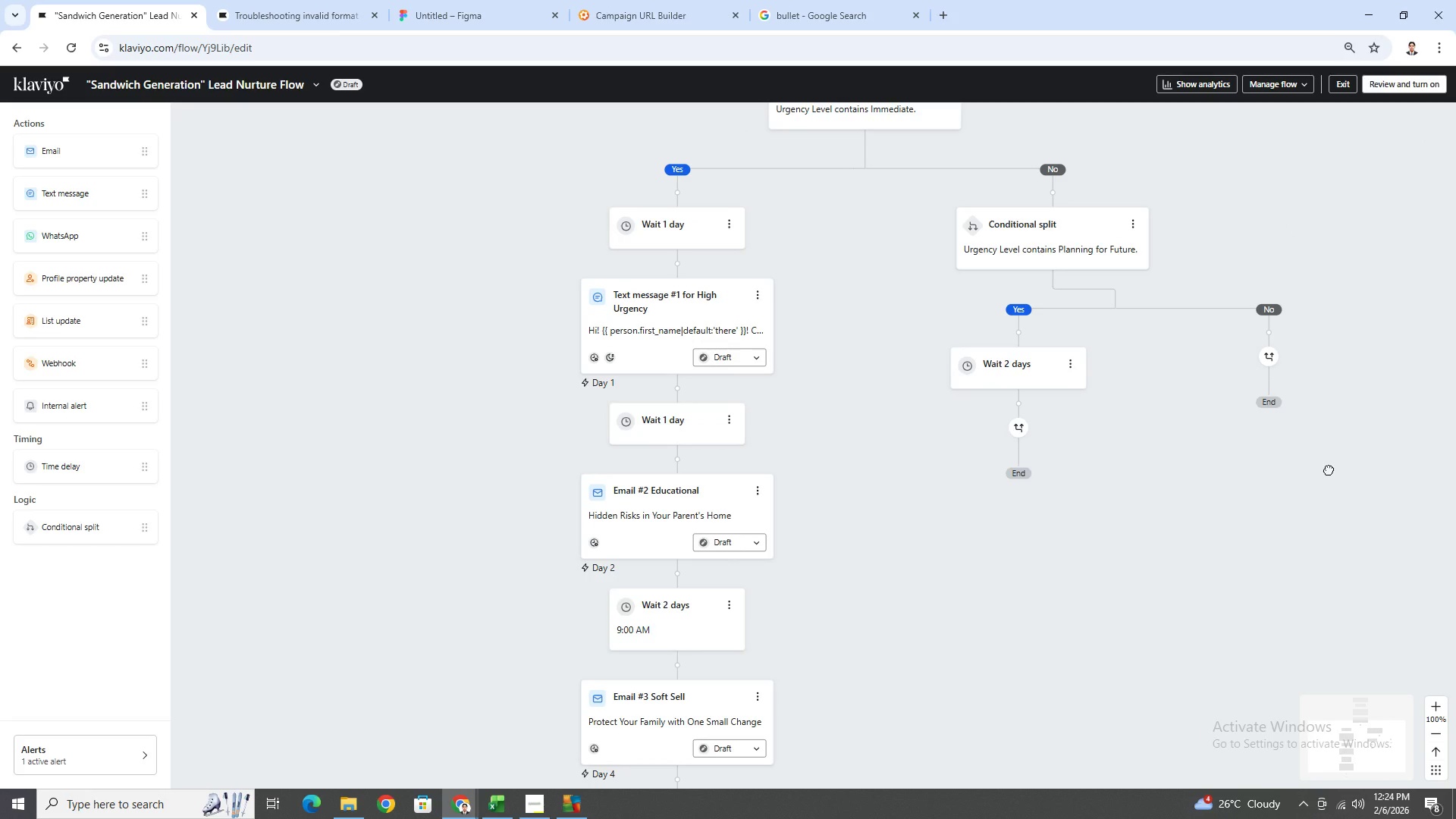 
left_click_drag(start_coordinate=[1329, 469], to_coordinate=[1244, 498])
 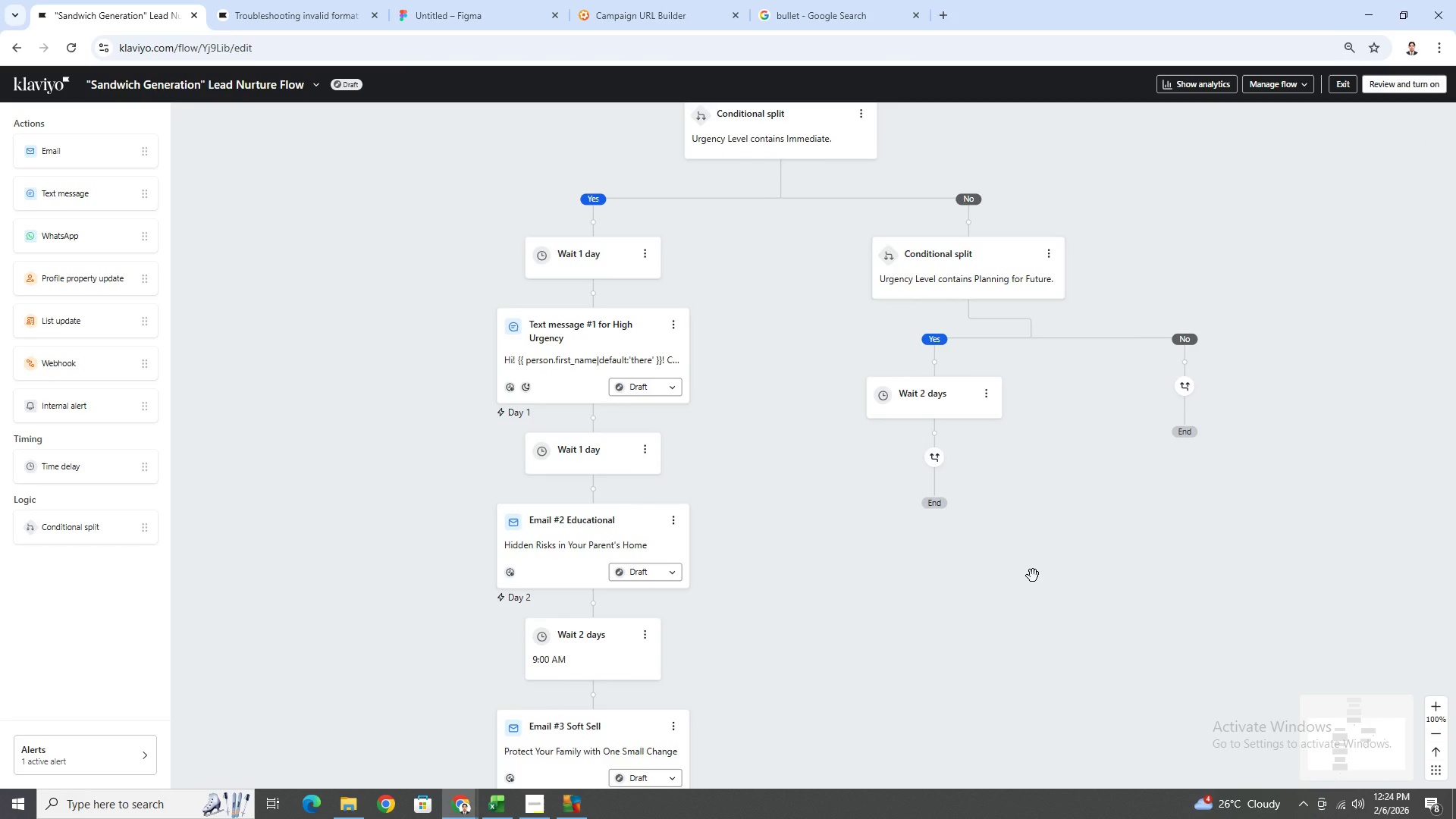 
scroll: coordinate [1033, 576], scroll_direction: down, amount: 3.0
 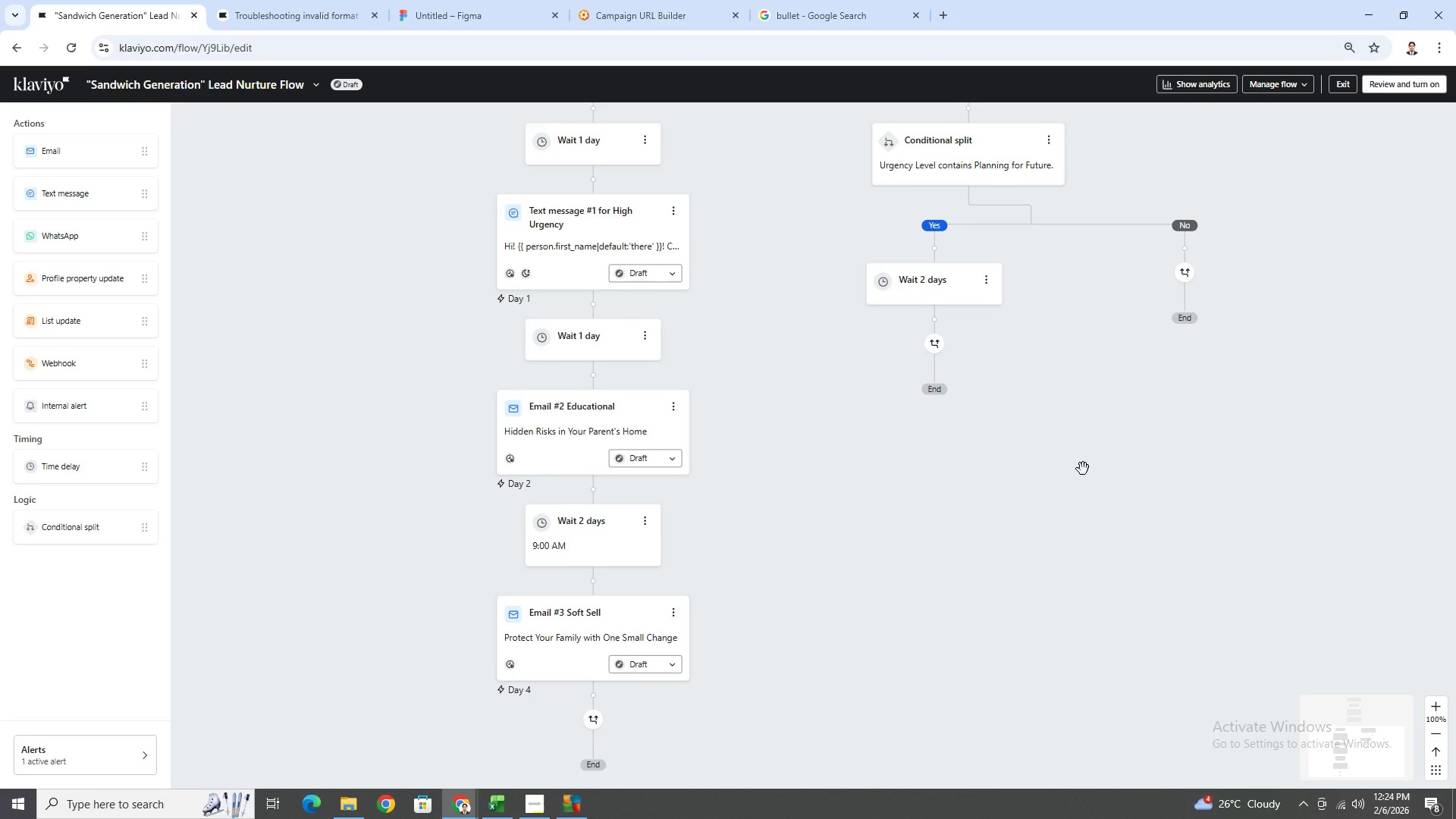 
left_click_drag(start_coordinate=[1086, 463], to_coordinate=[1153, 656])
 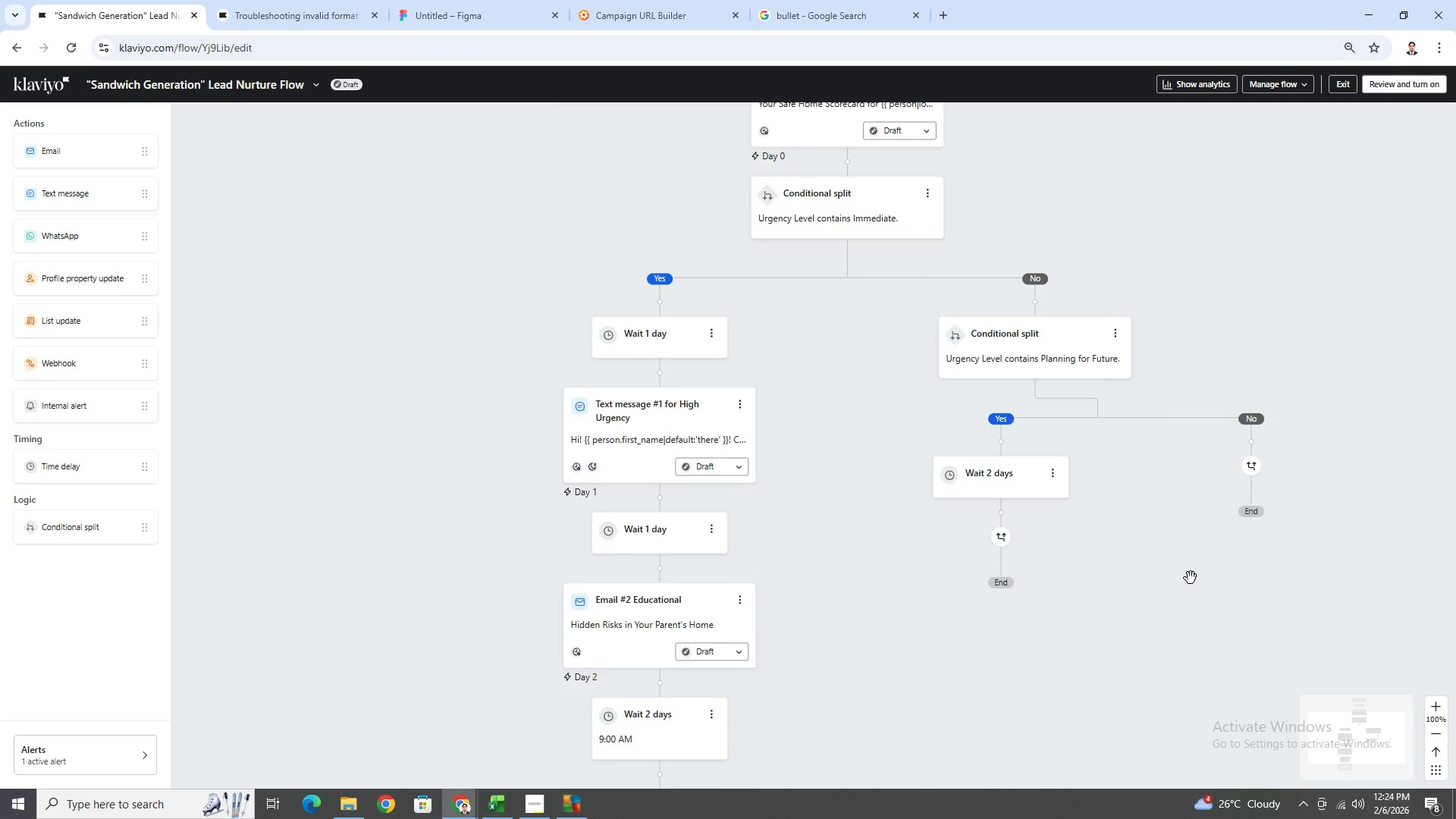 
scroll: coordinate [1195, 573], scroll_direction: down, amount: 6.0
 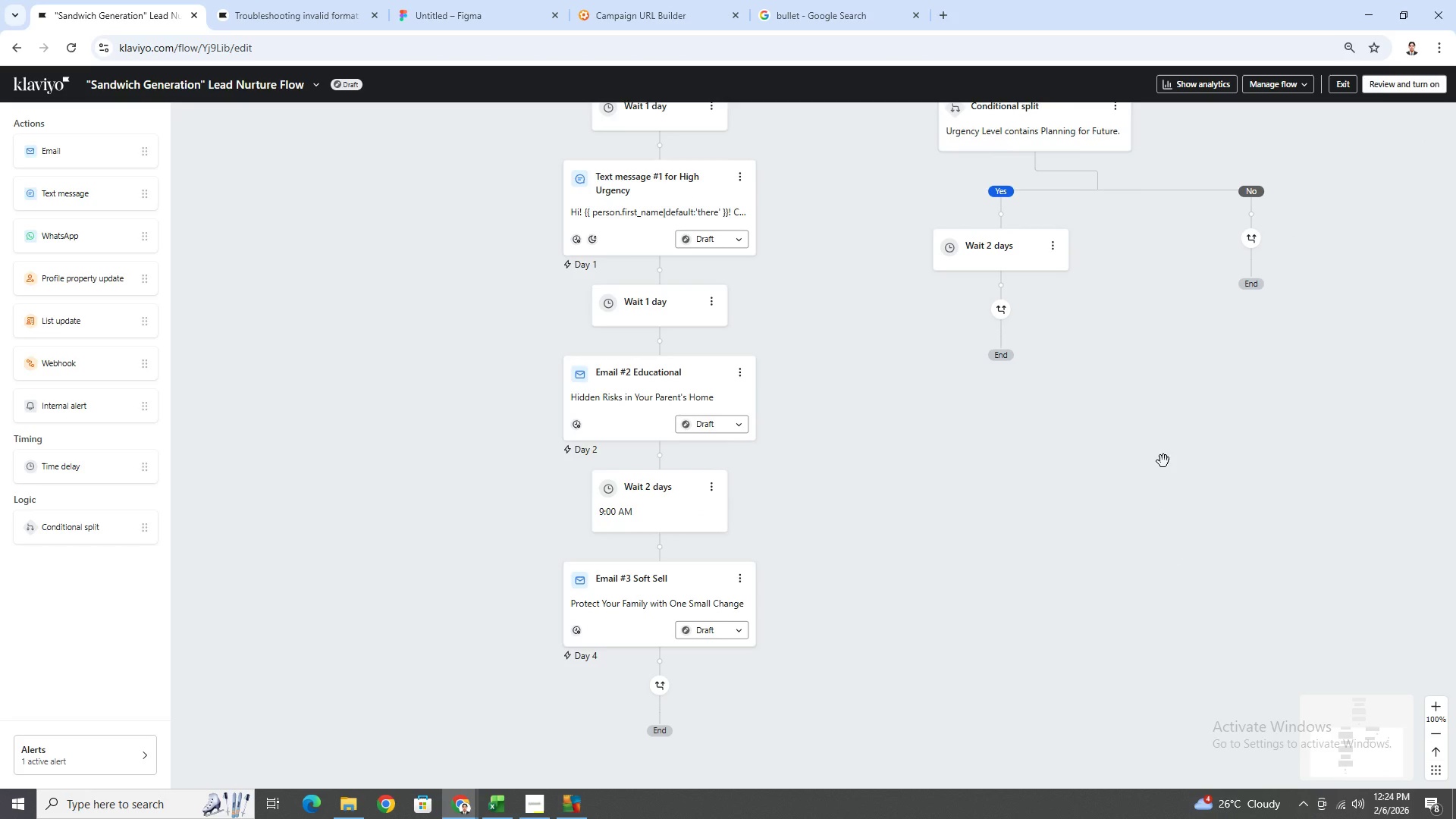 
left_click_drag(start_coordinate=[1174, 438], to_coordinate=[1227, 628])
 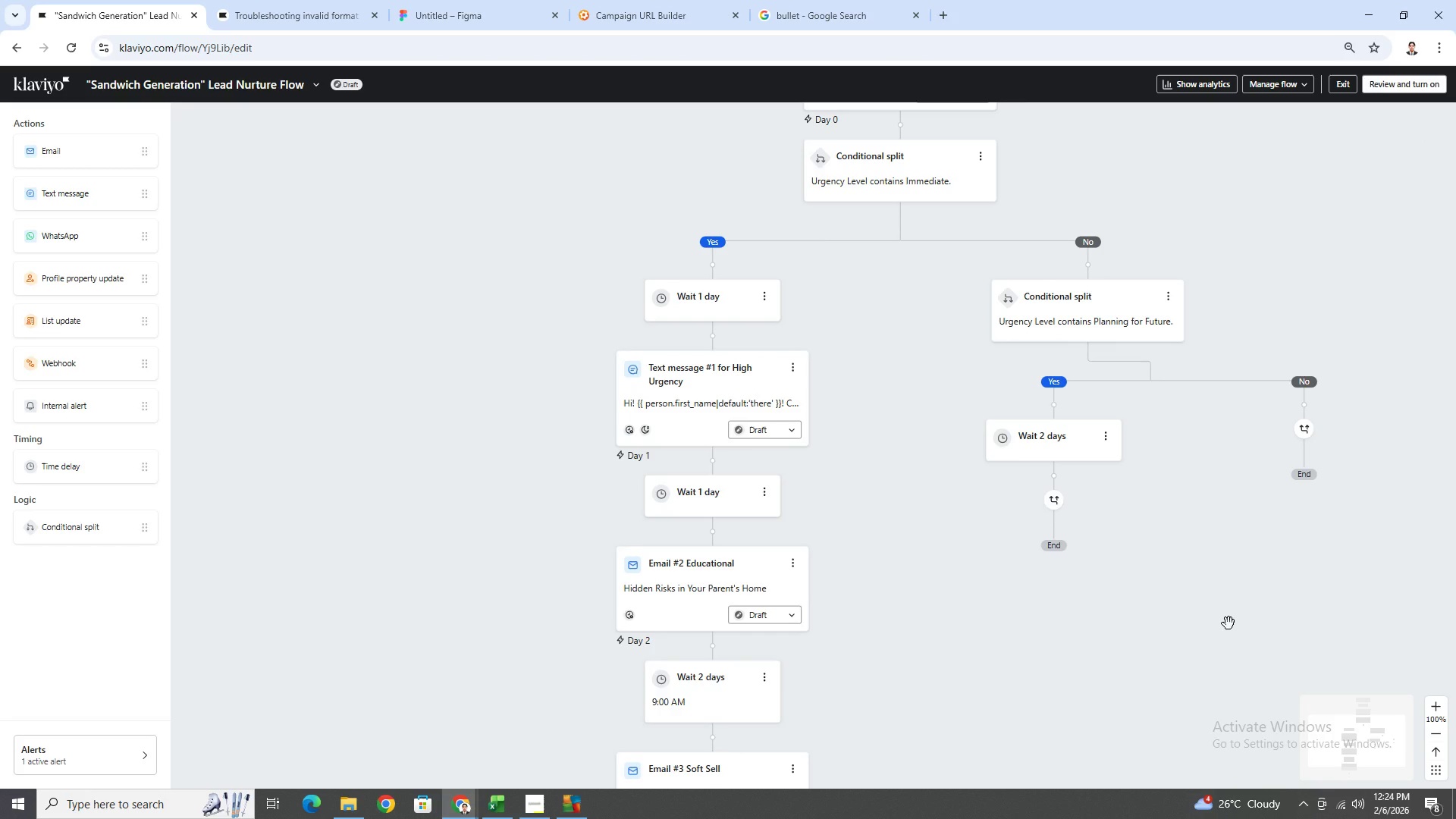 
key(Control+ControlLeft)
 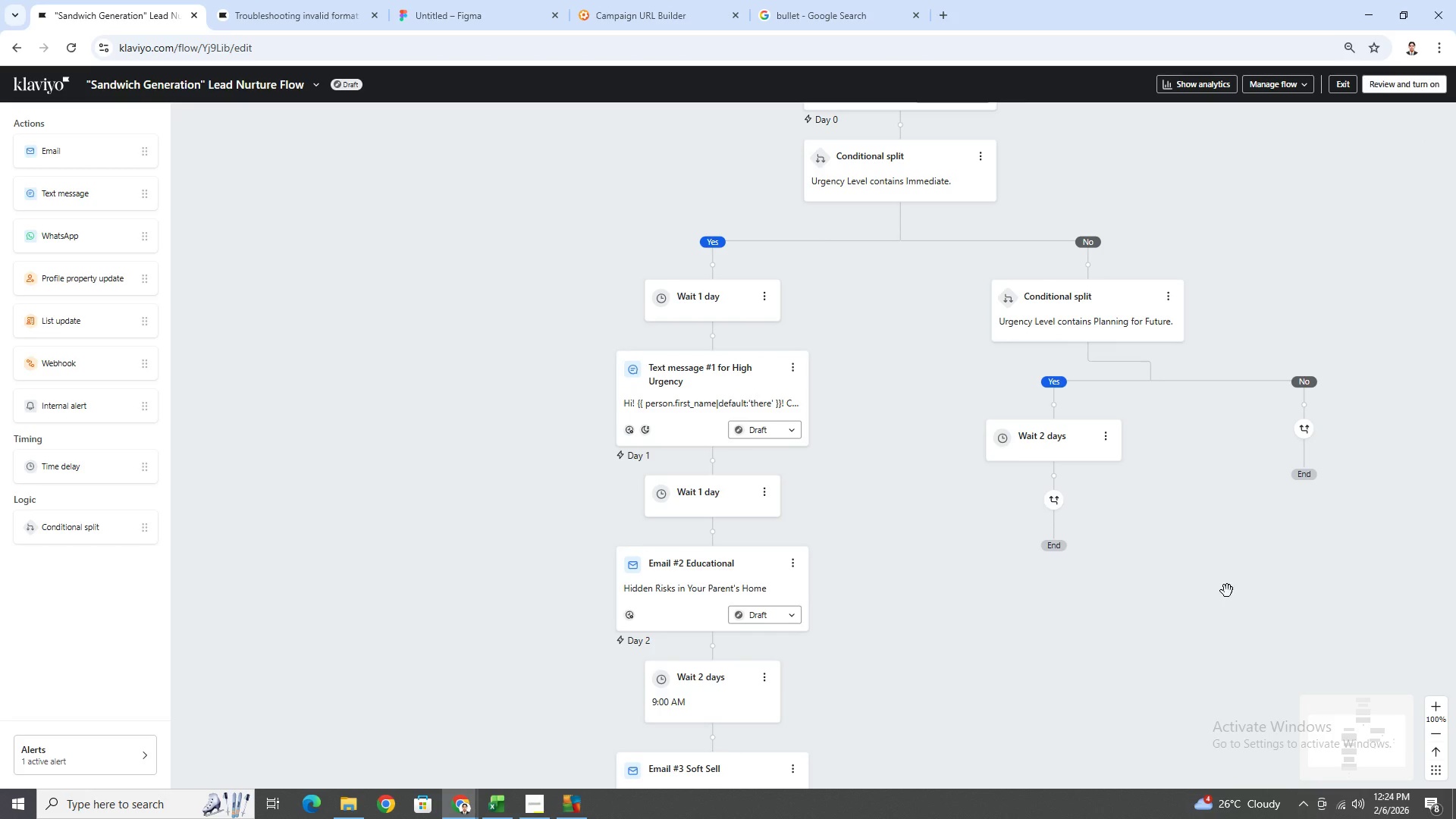 
scroll: coordinate [1226, 588], scroll_direction: down, amount: 3.0
 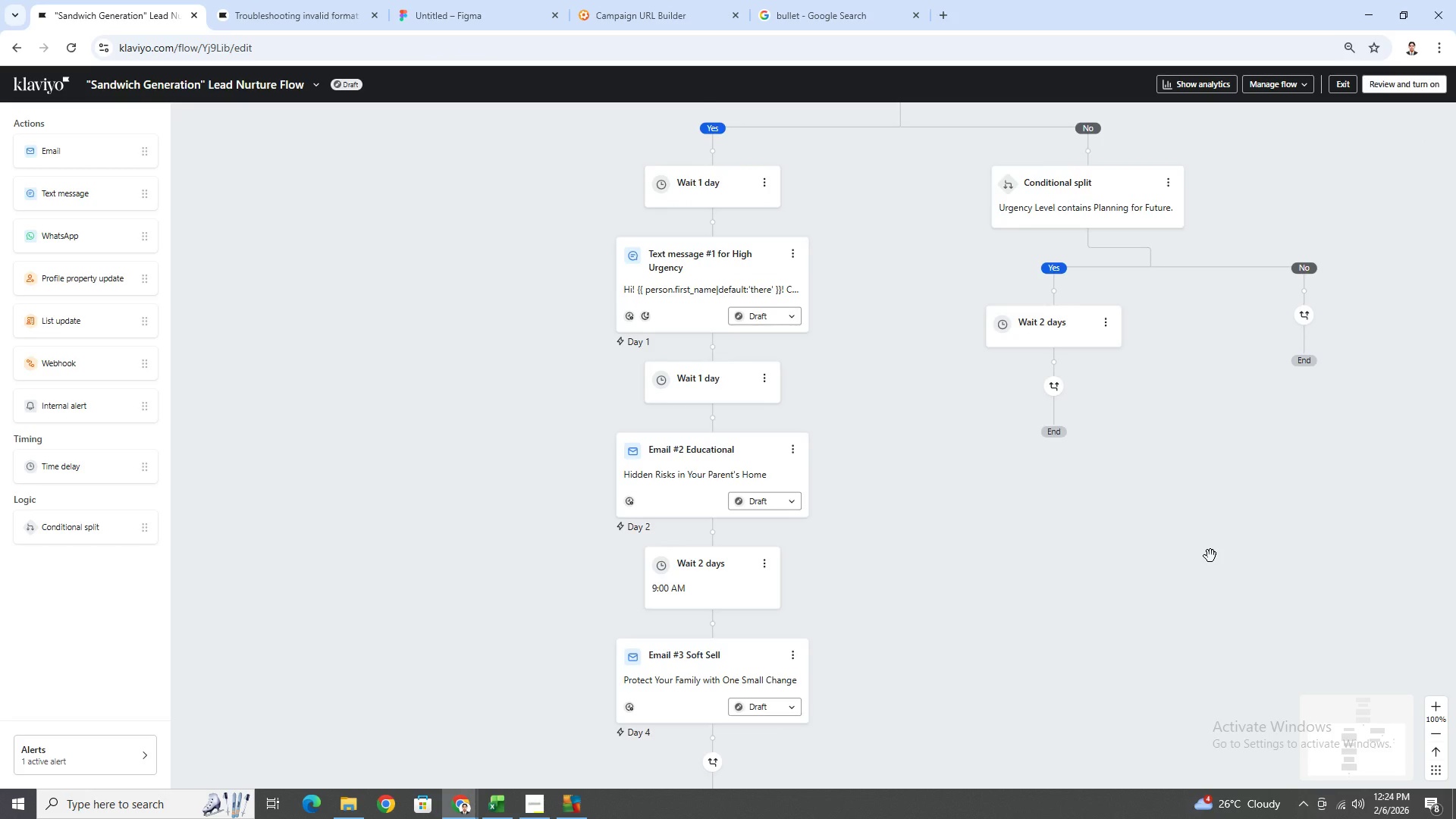 
scroll: coordinate [1210, 553], scroll_direction: up, amount: 4.0
 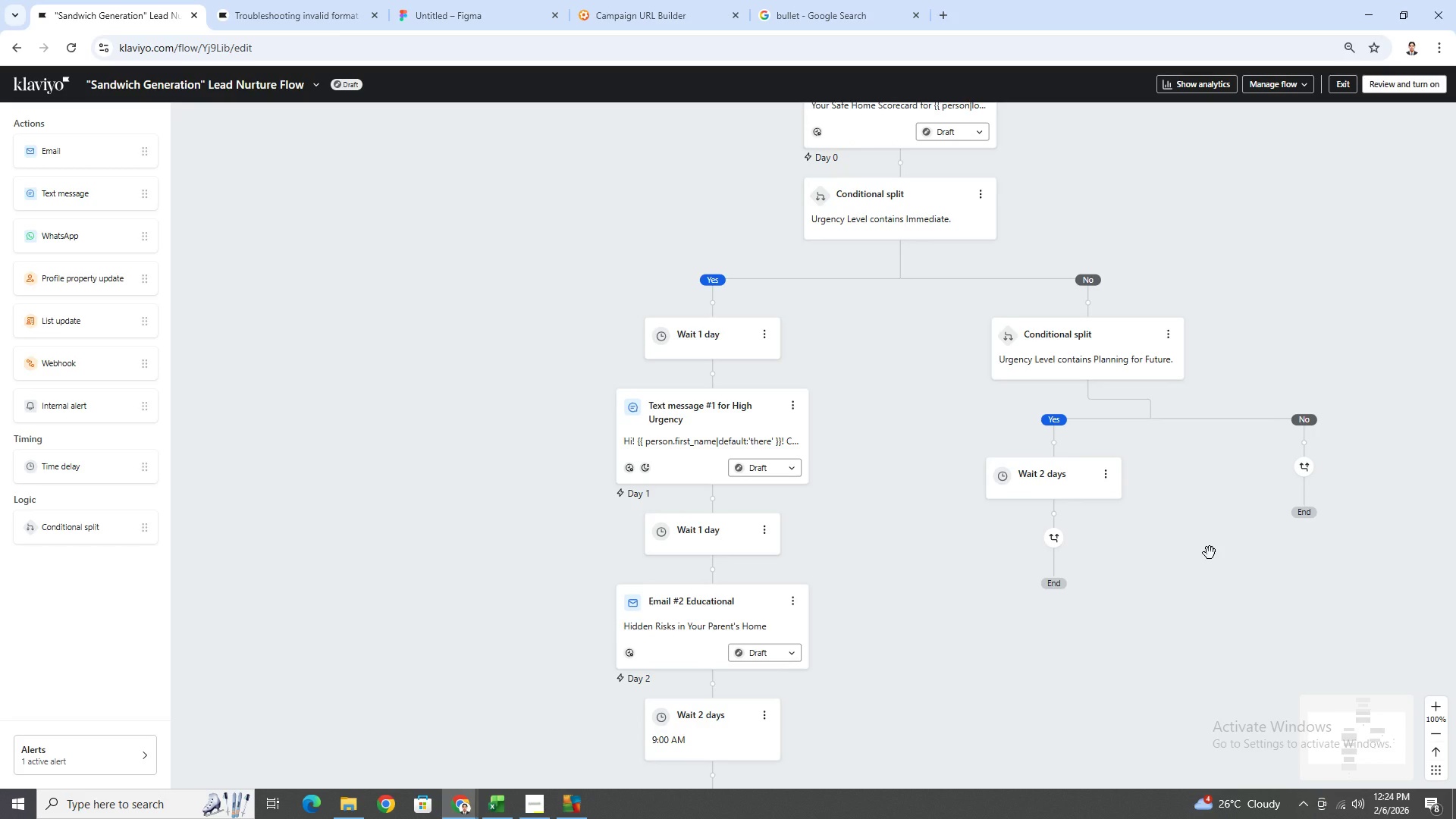 
wait(21.75)
 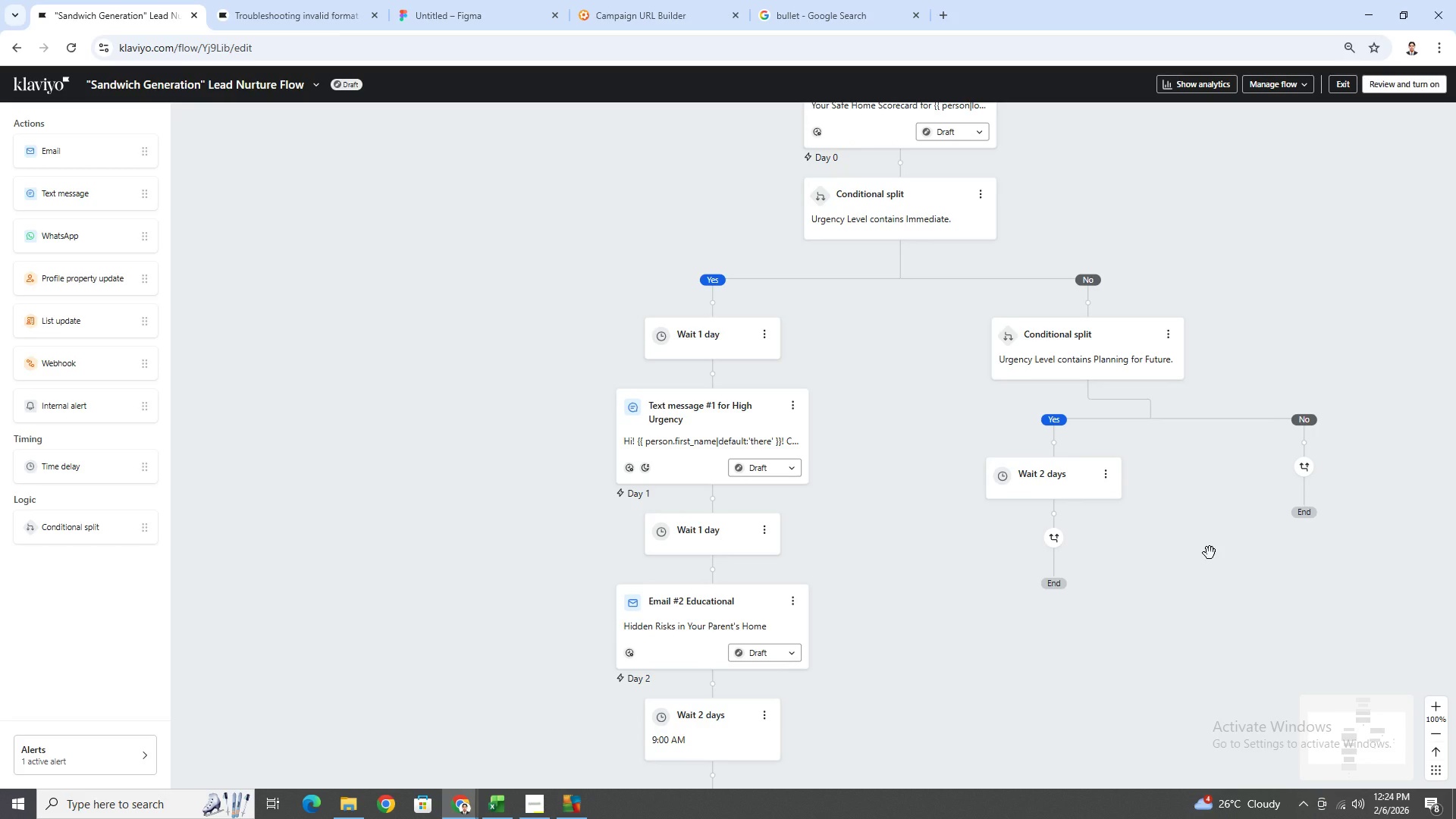 
scroll: coordinate [1225, 483], scroll_direction: up, amount: 1.0
 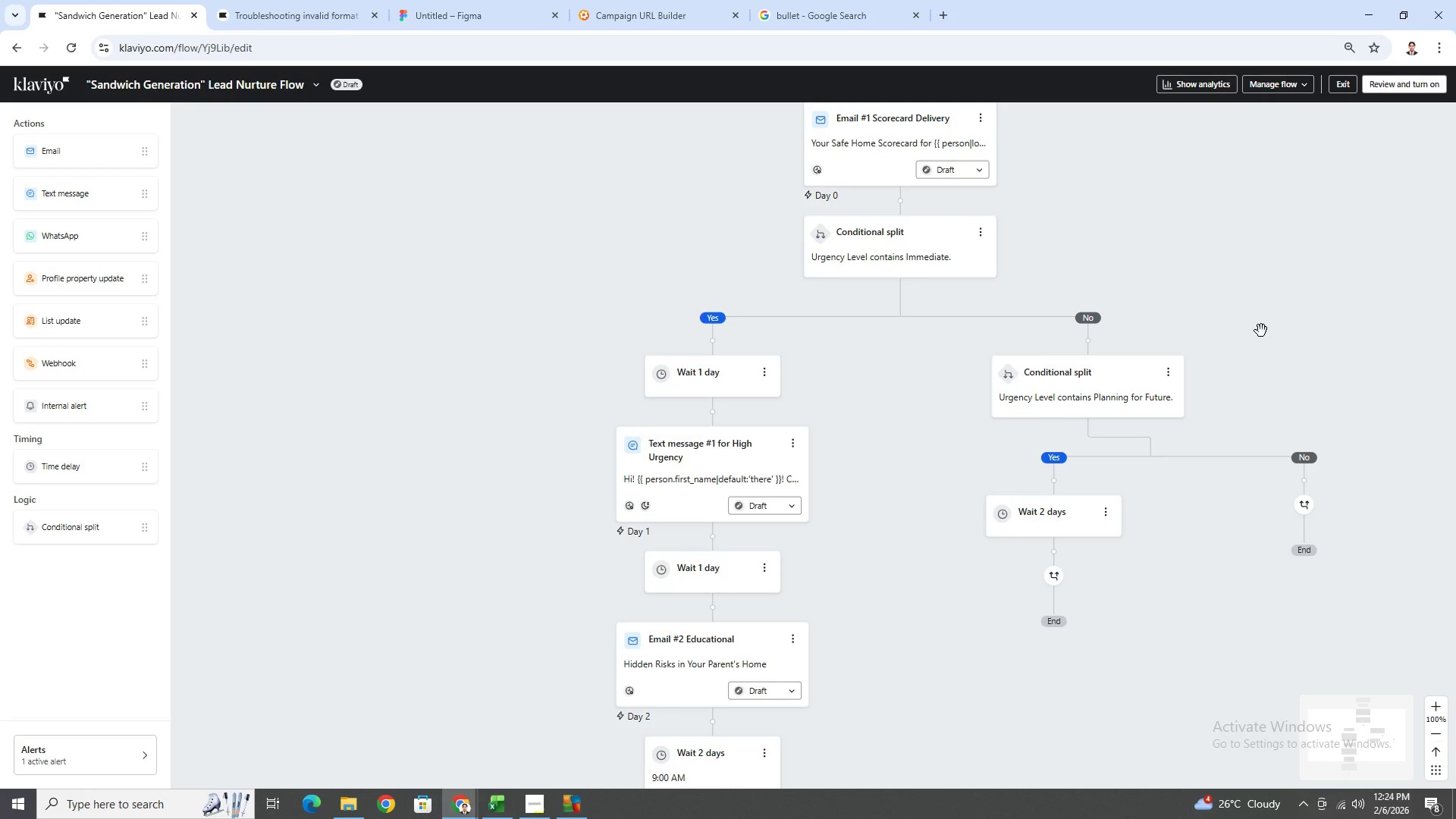 
left_click_drag(start_coordinate=[1279, 308], to_coordinate=[1083, 481])
 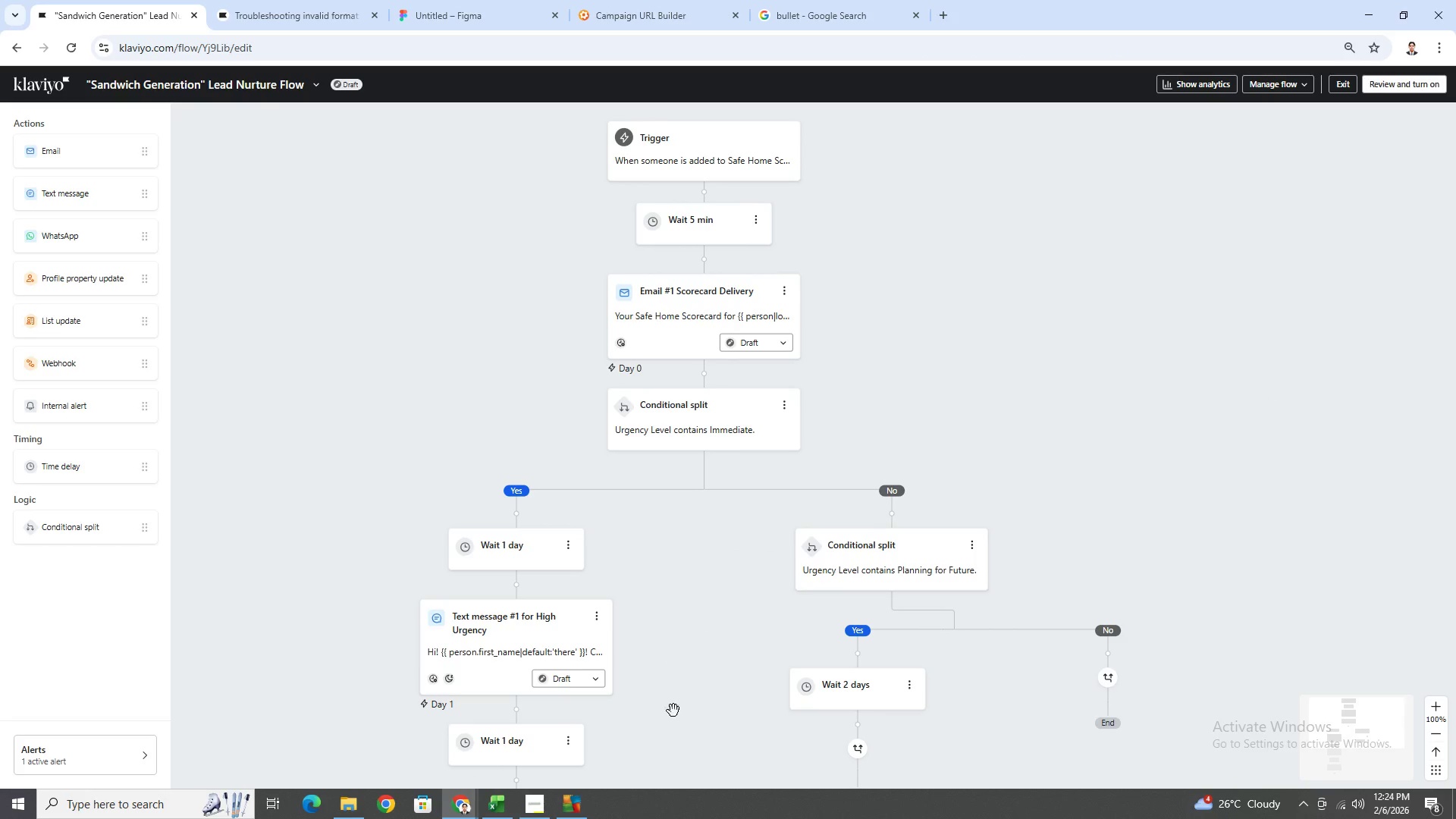 
left_click_drag(start_coordinate=[678, 719], to_coordinate=[738, 535])
 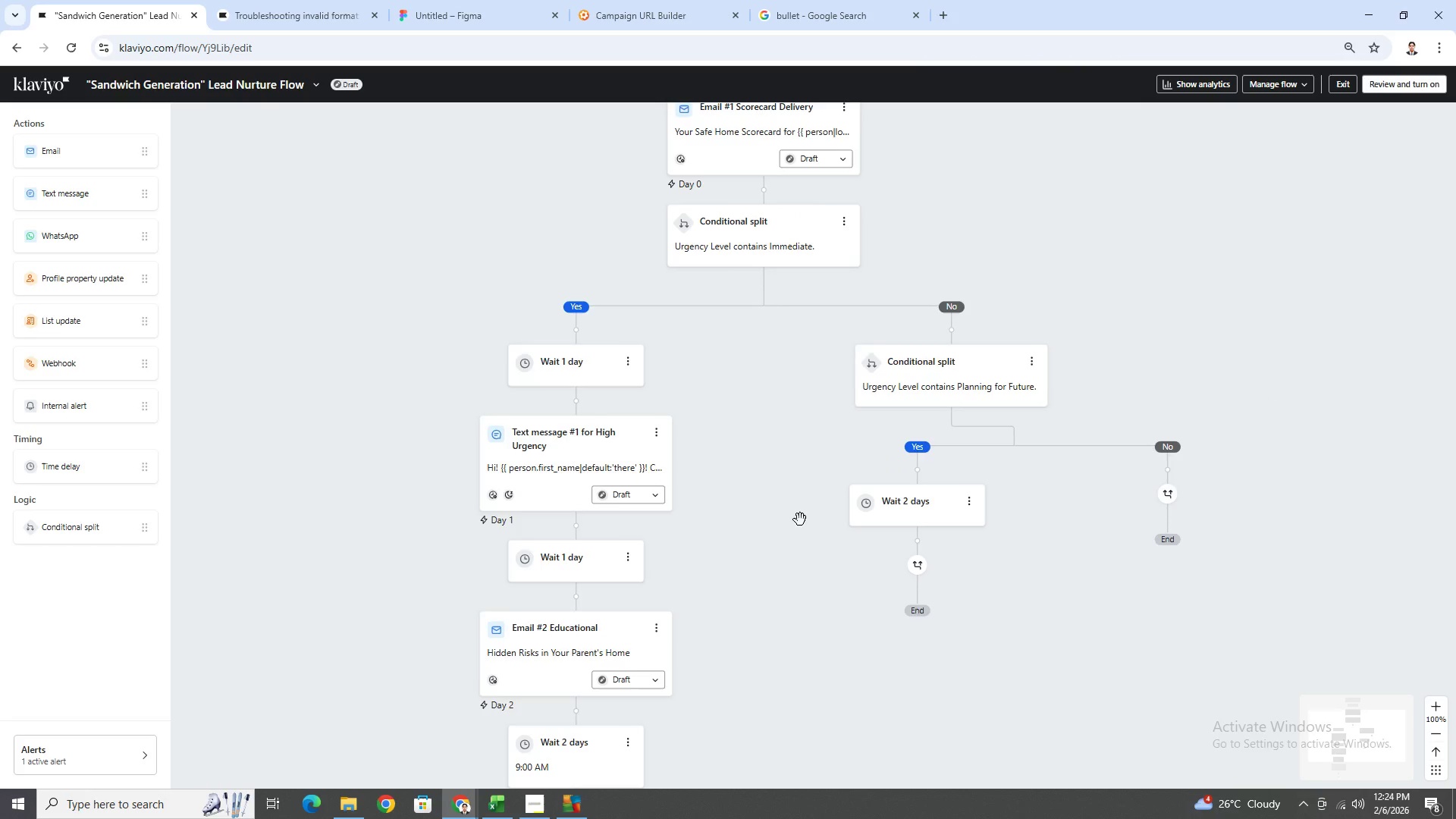 
left_click_drag(start_coordinate=[800, 517], to_coordinate=[815, 507])
 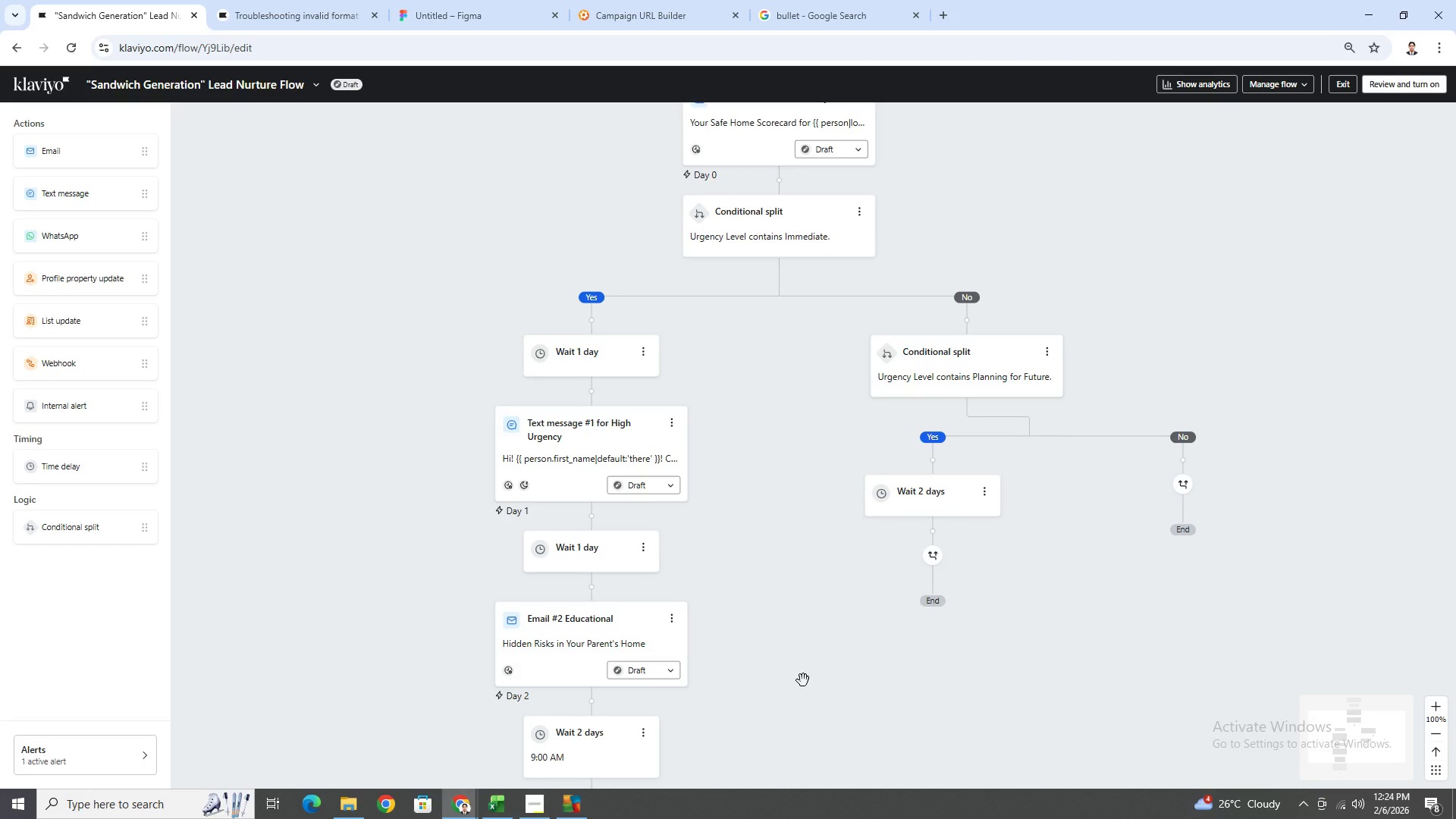 
left_click_drag(start_coordinate=[802, 702], to_coordinate=[814, 514])
 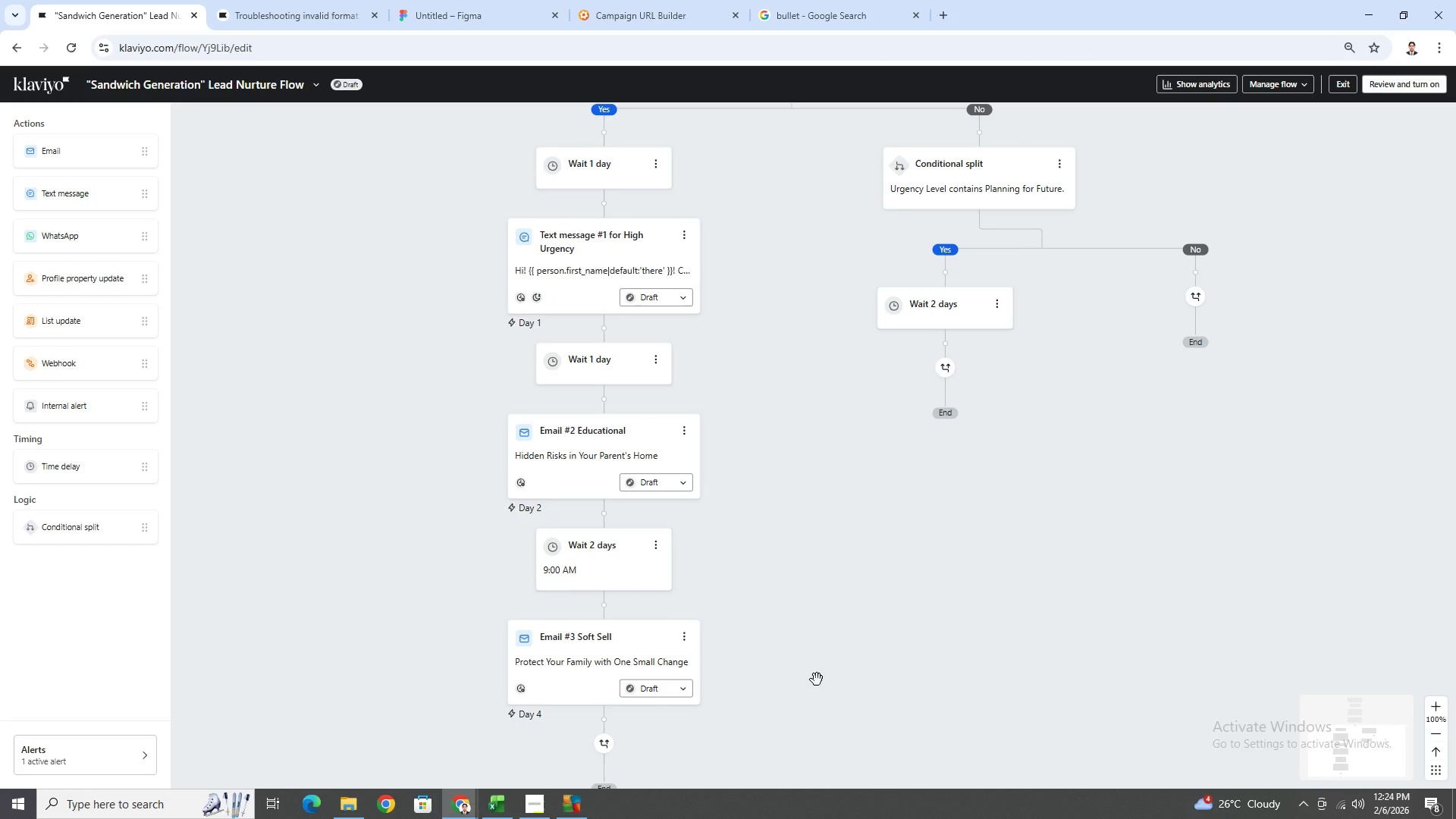 
left_click_drag(start_coordinate=[816, 684], to_coordinate=[813, 596])
 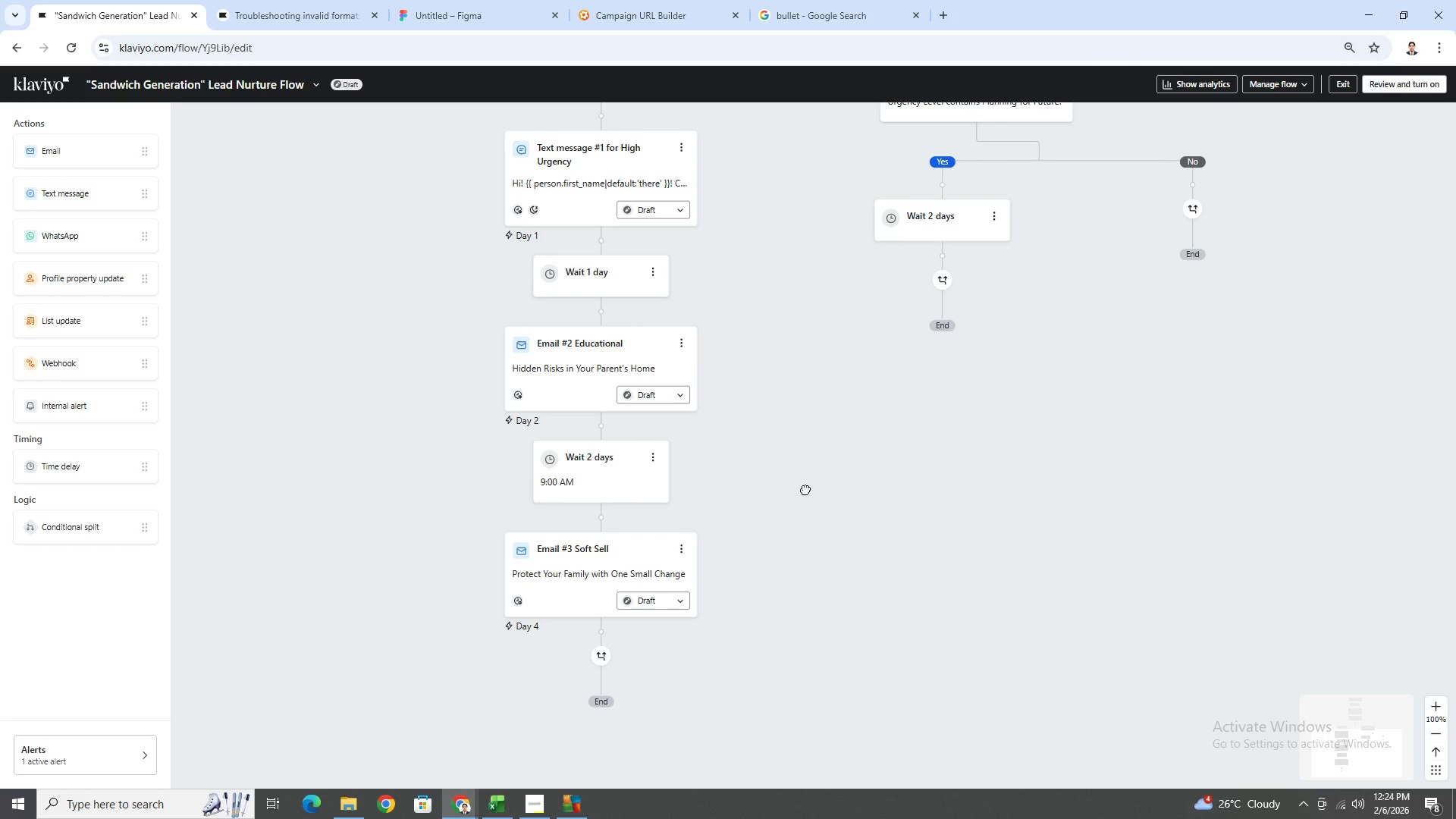 
left_click_drag(start_coordinate=[805, 489], to_coordinate=[855, 533])
 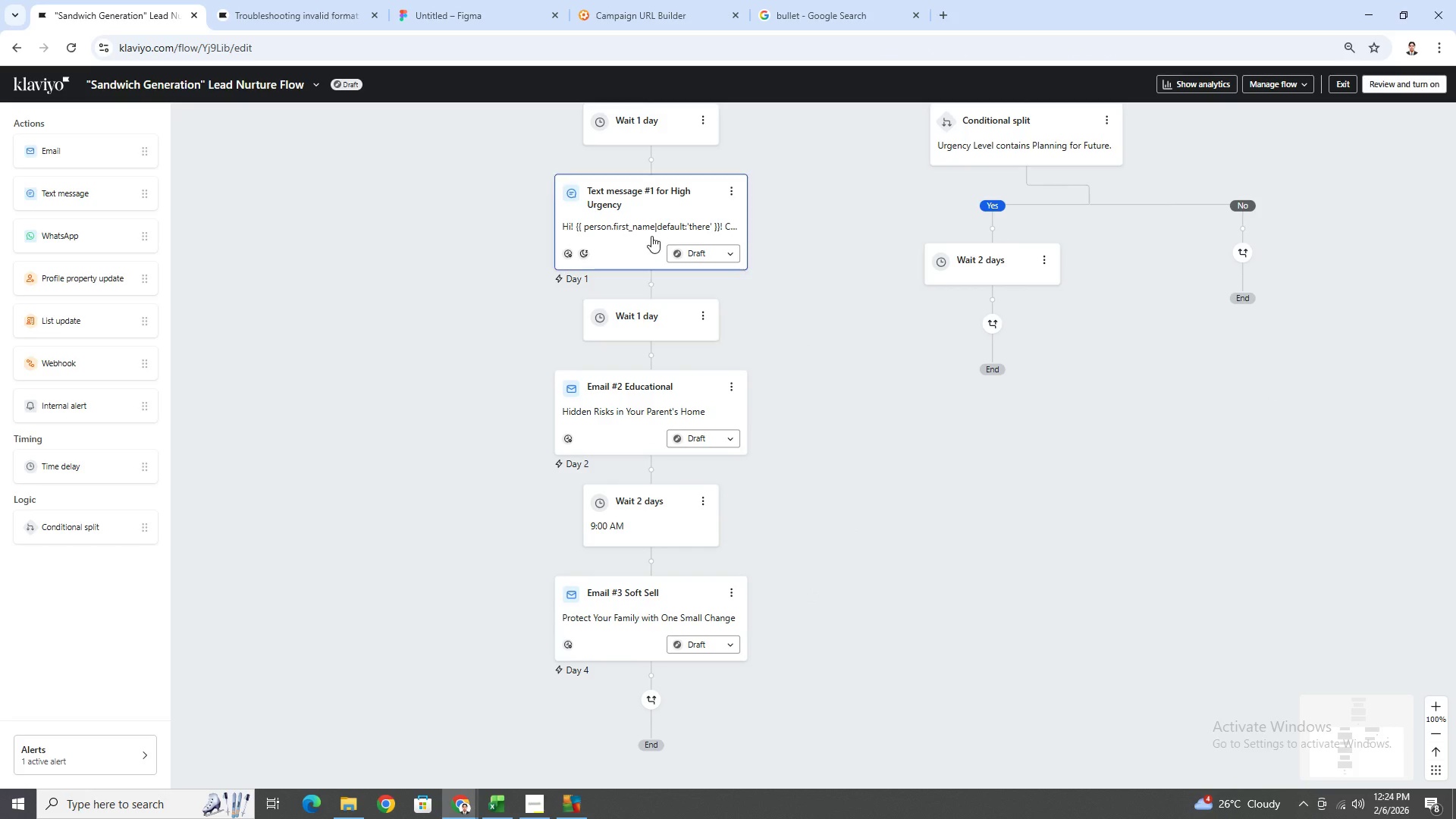 
scroll: coordinate [704, 331], scroll_direction: up, amount: 2.0
 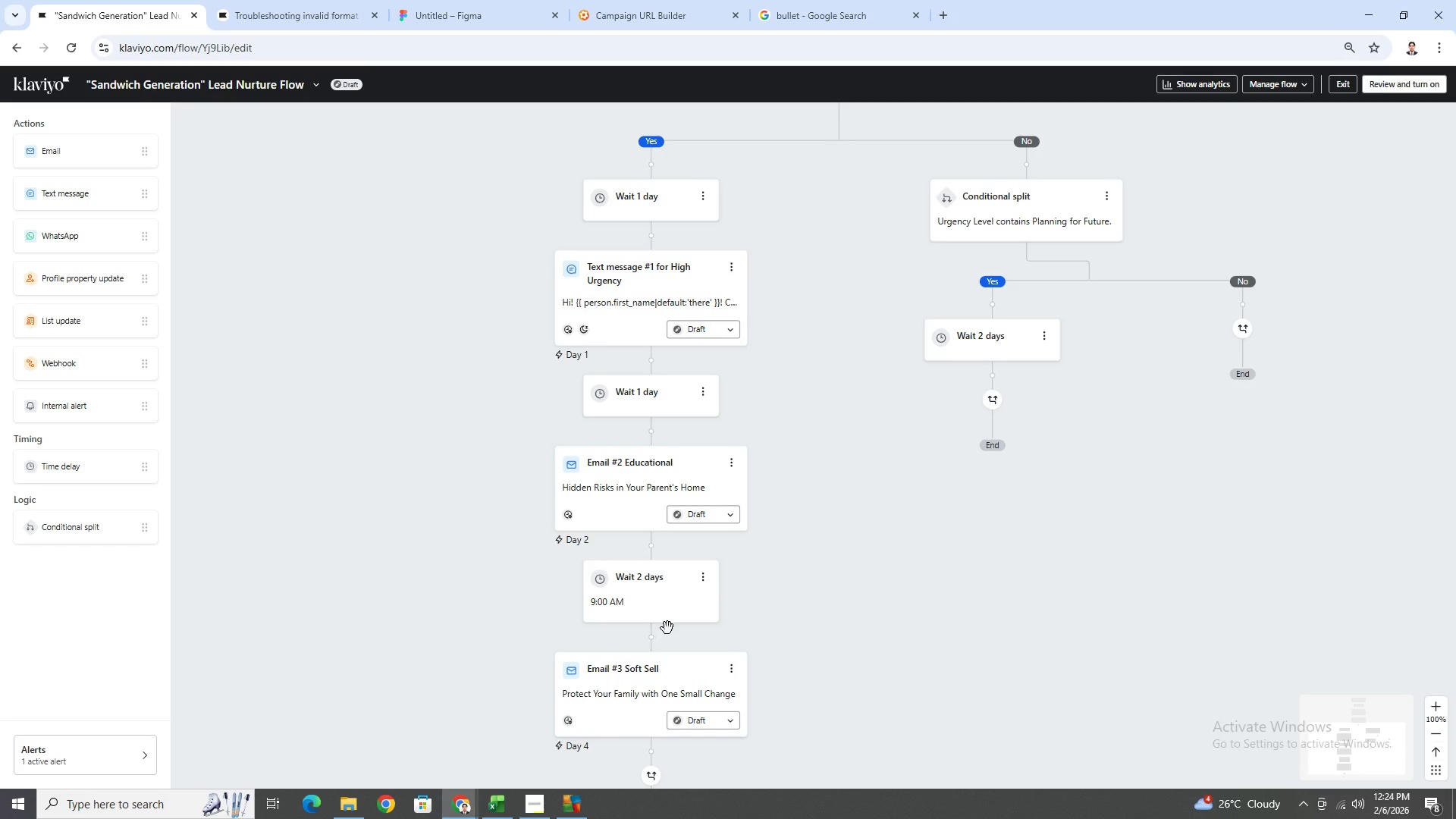 
scroll: coordinate [690, 627], scroll_direction: down, amount: 3.0
 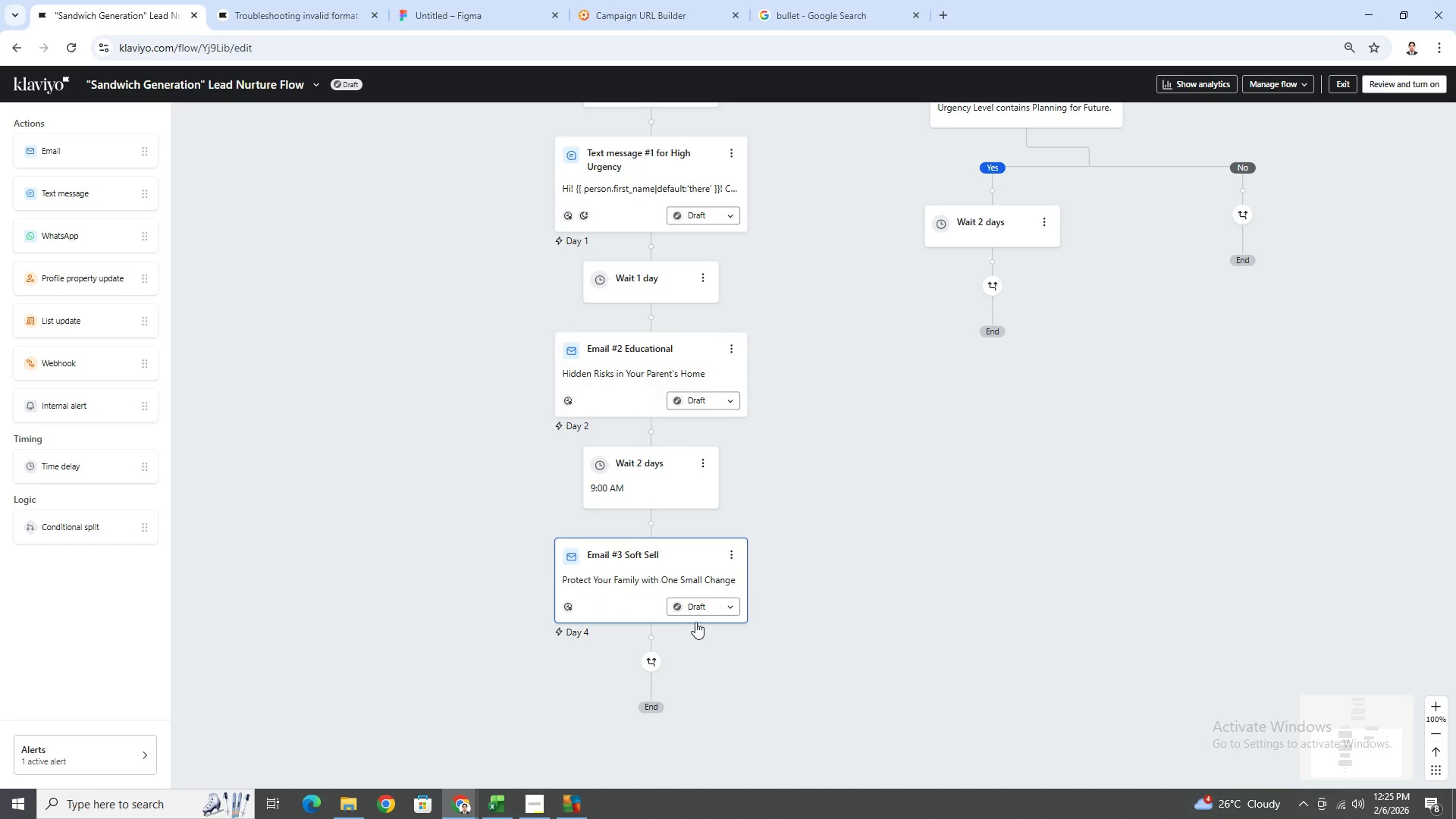 
wait(5.18)
 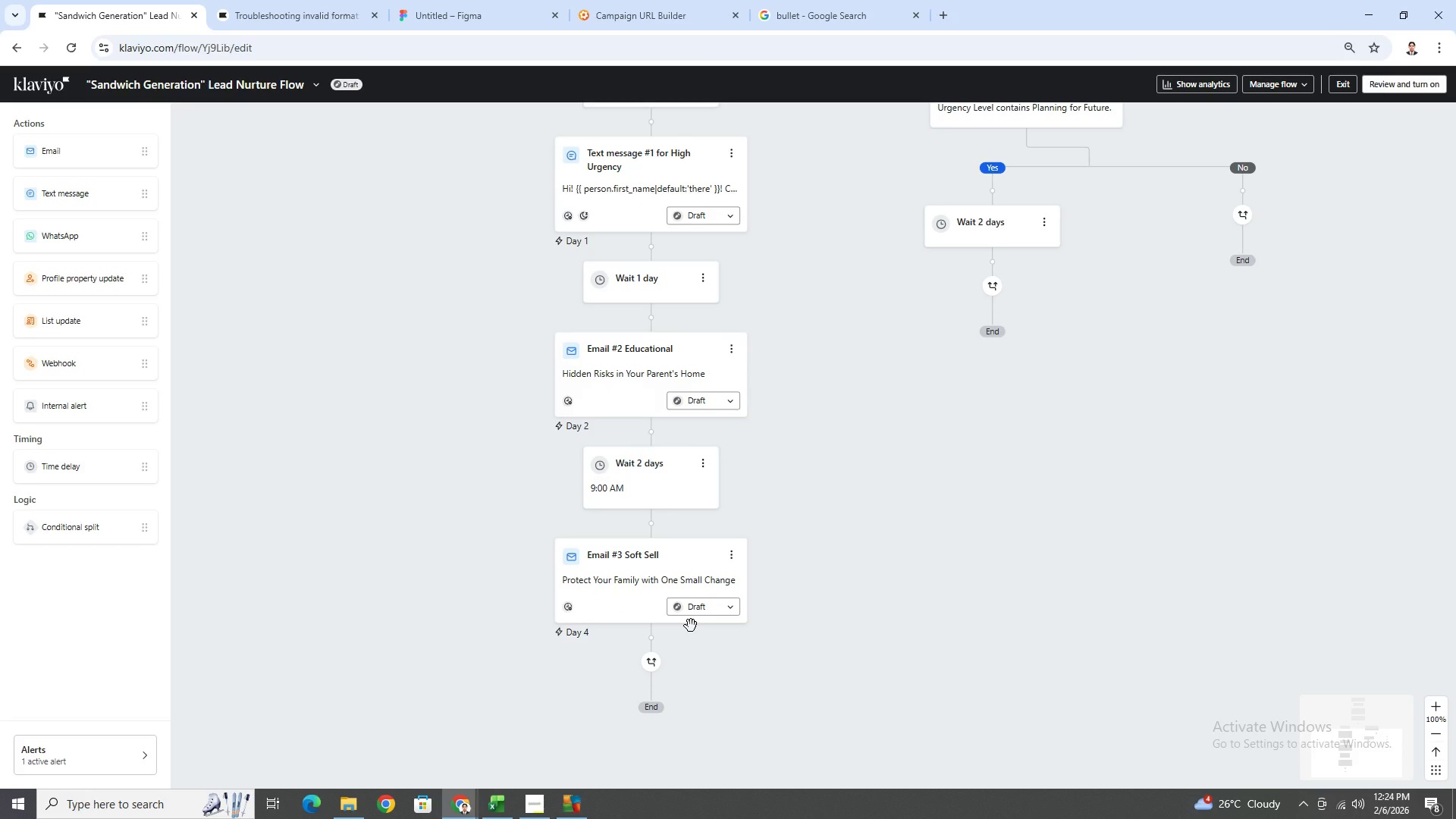 
left_click([737, 554])
 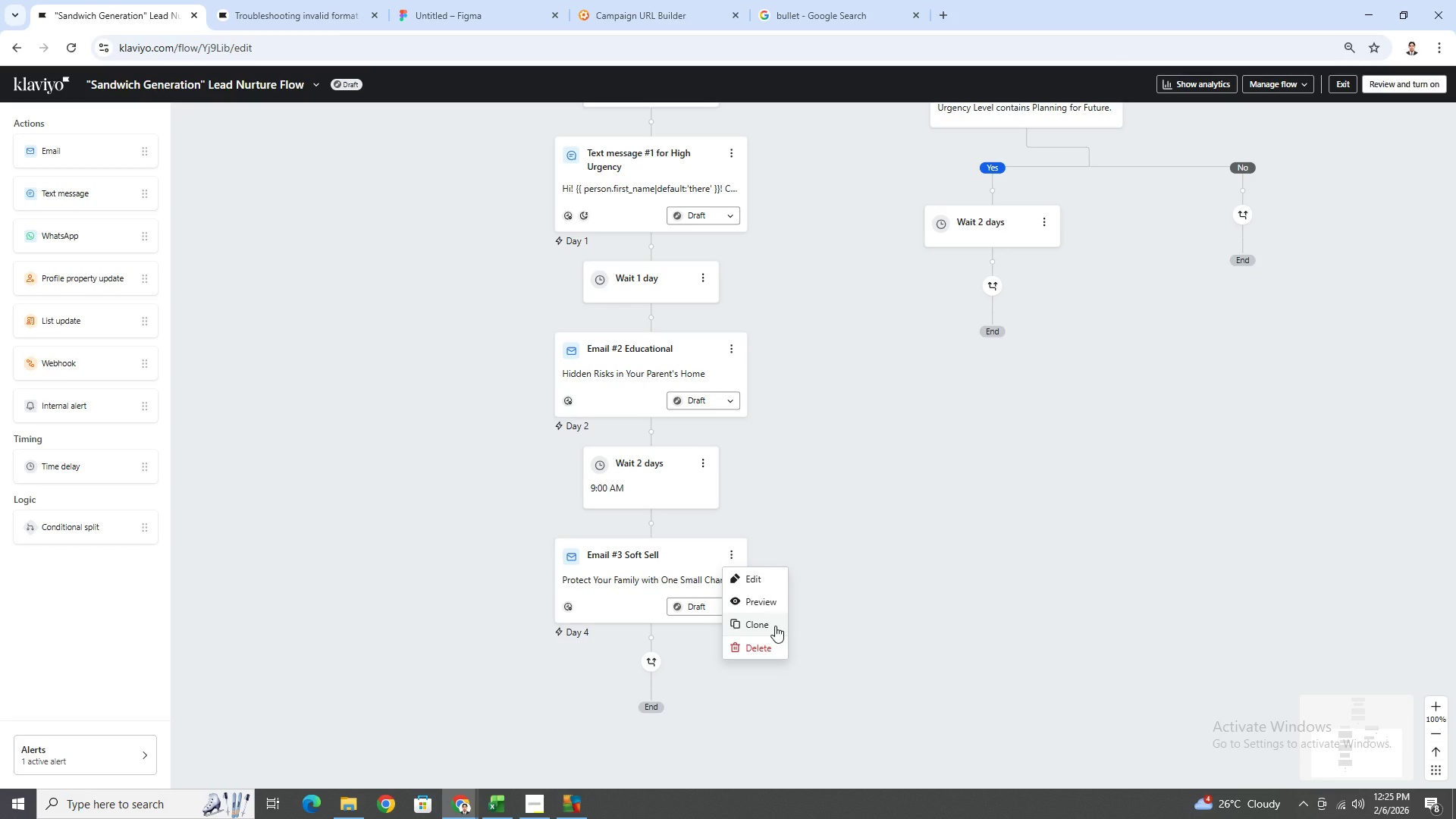 
wait(6.09)
 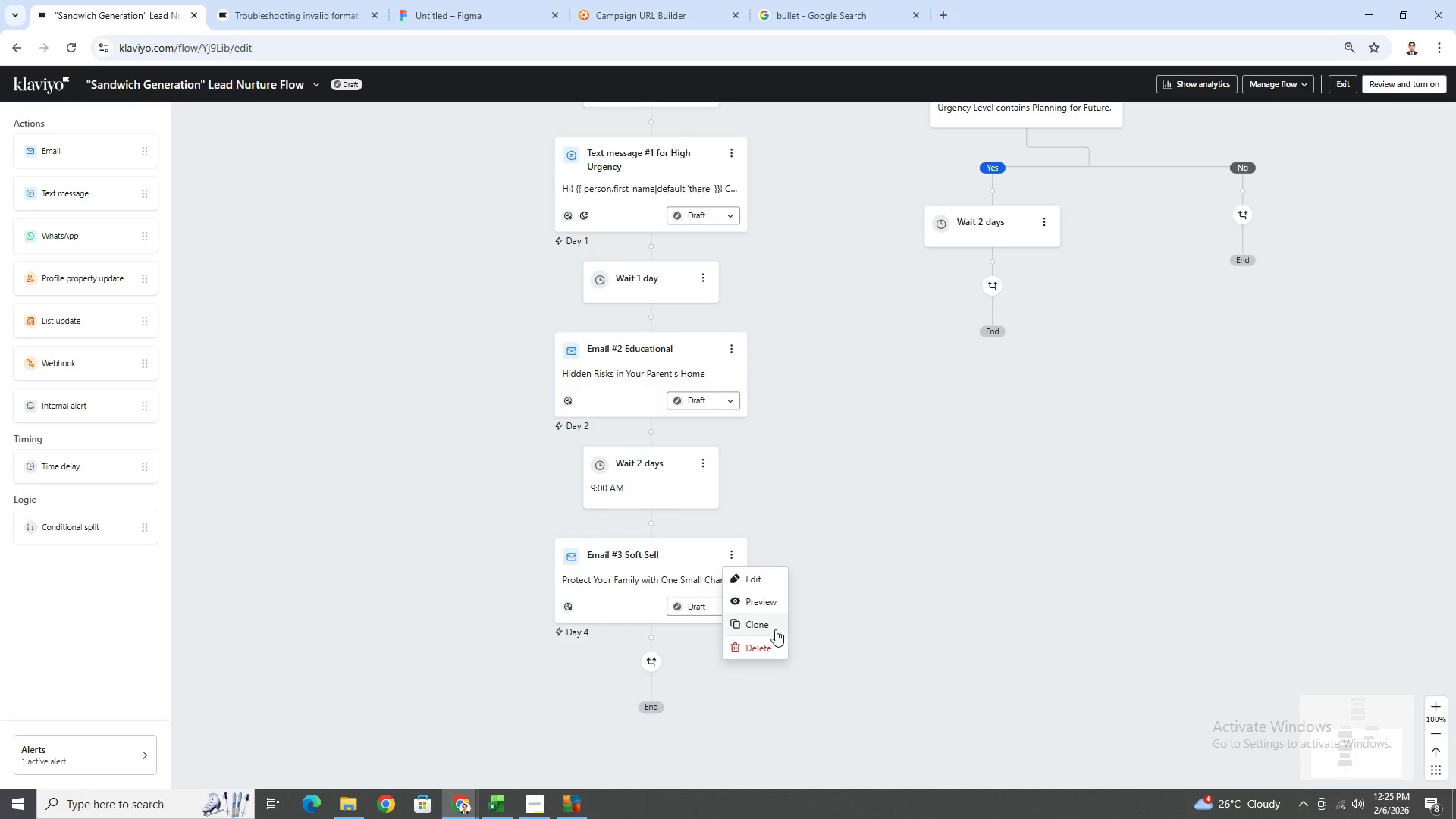 
left_click([775, 626])
 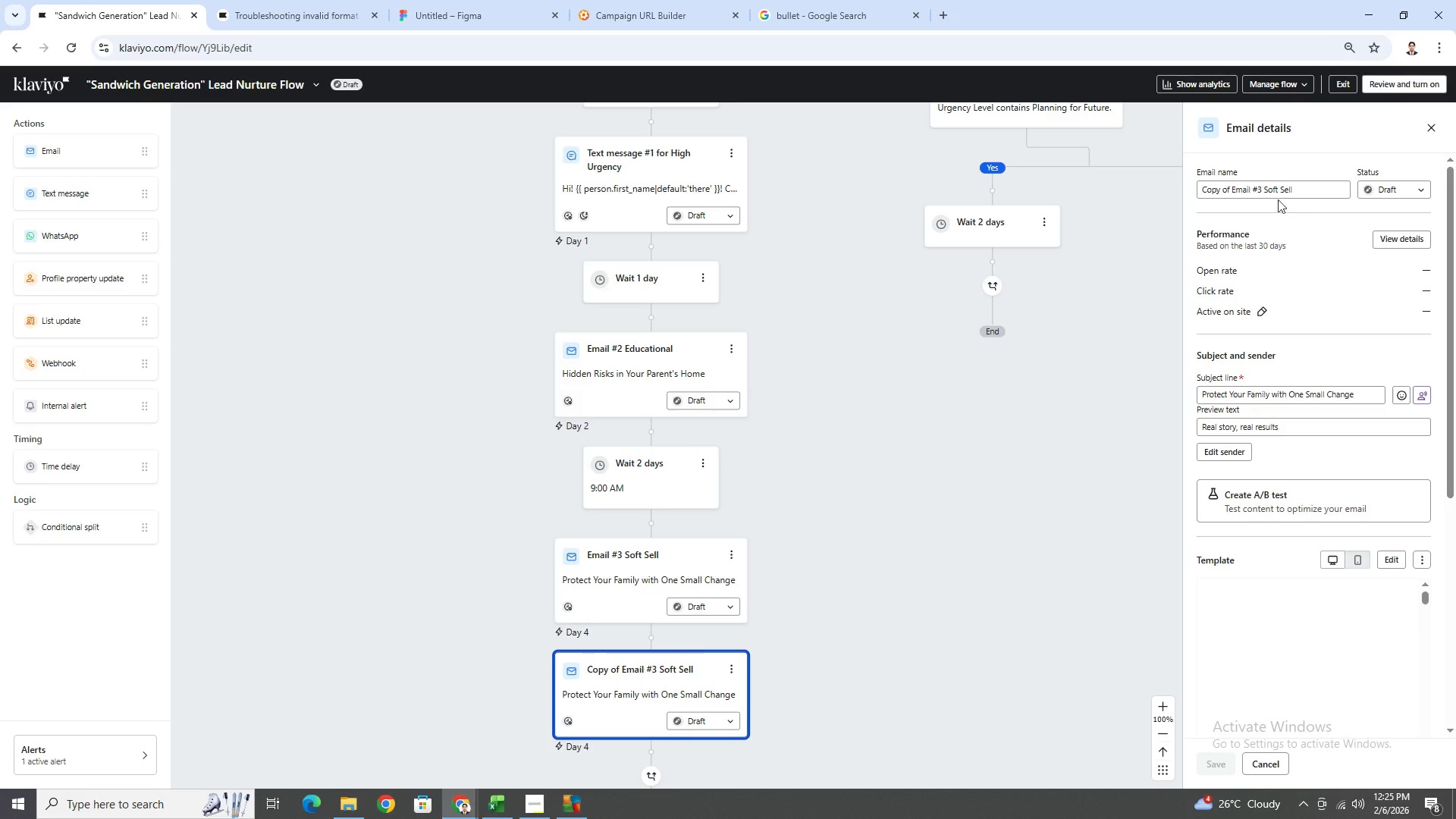 
wait(7.05)
 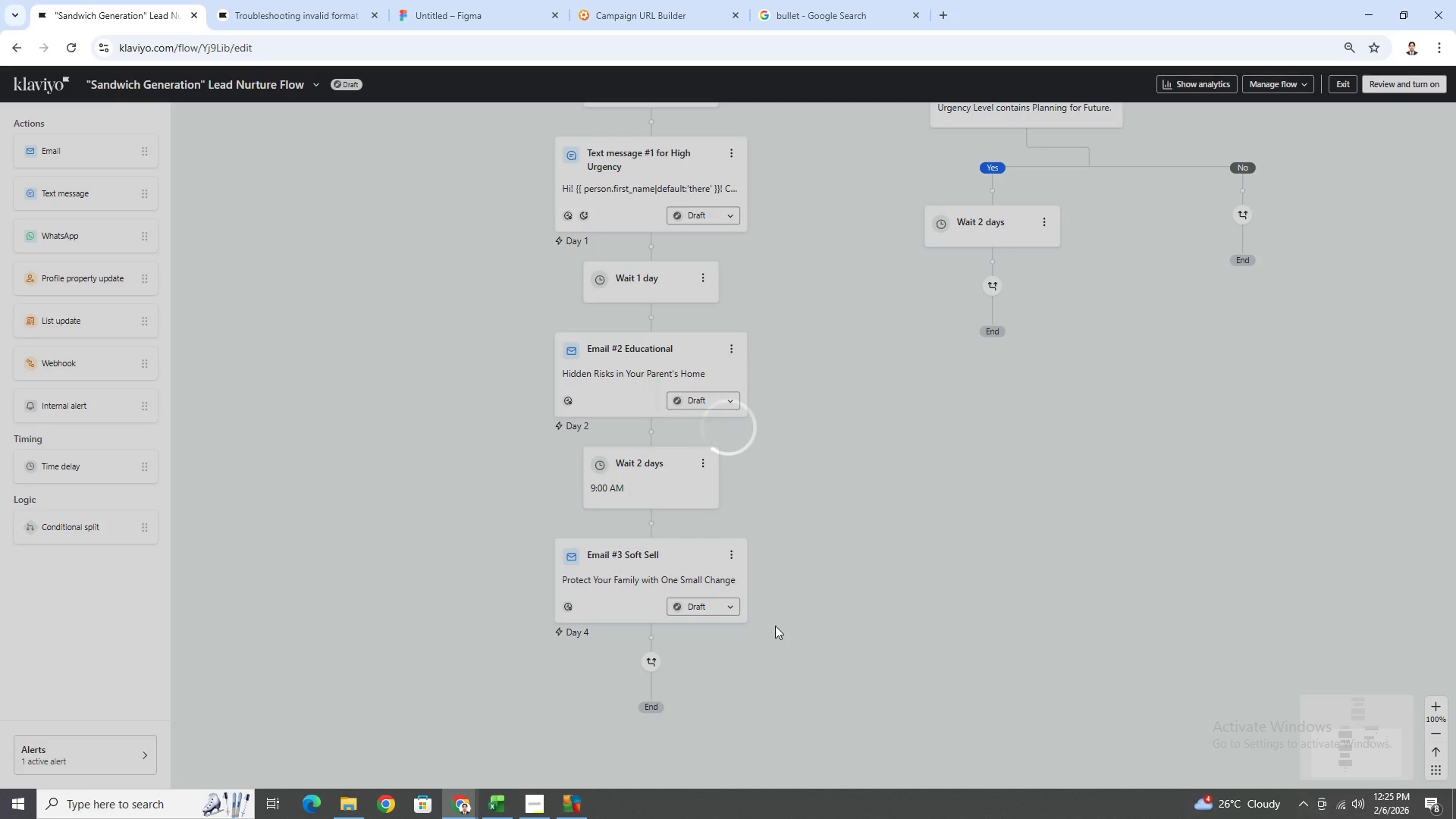 
left_click([1260, 190])
 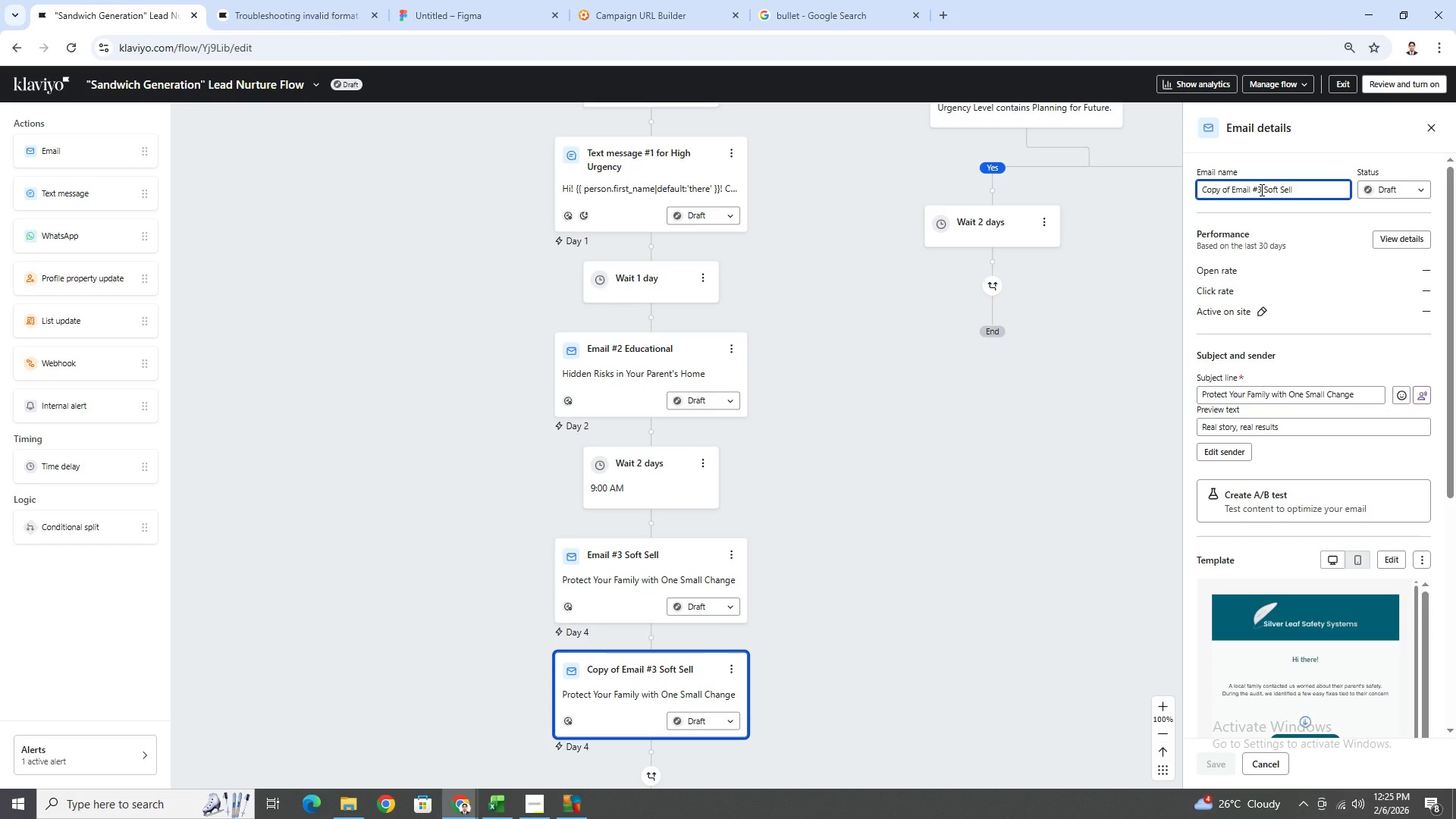 
key(Backspace)
 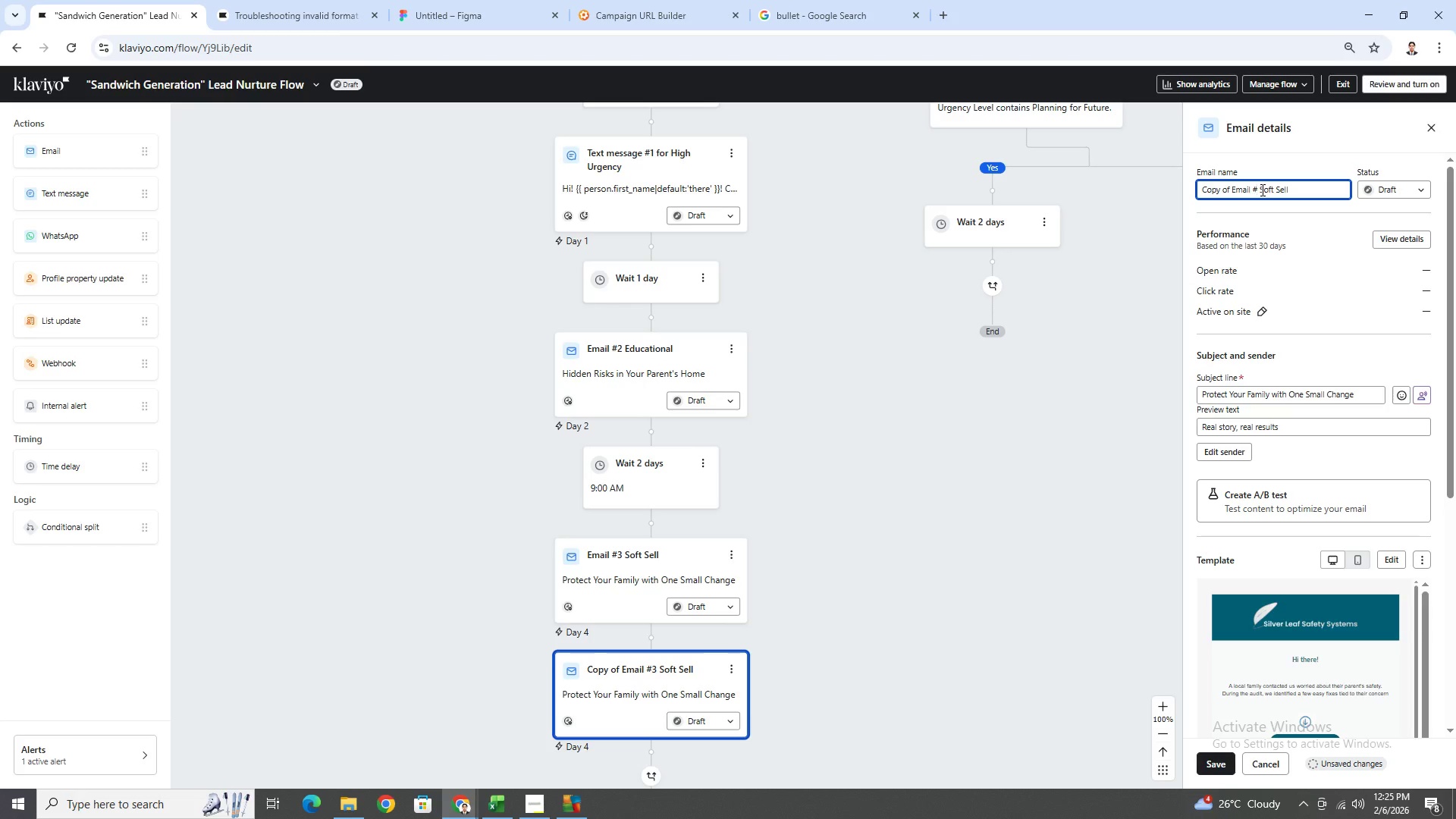 
key(4)
 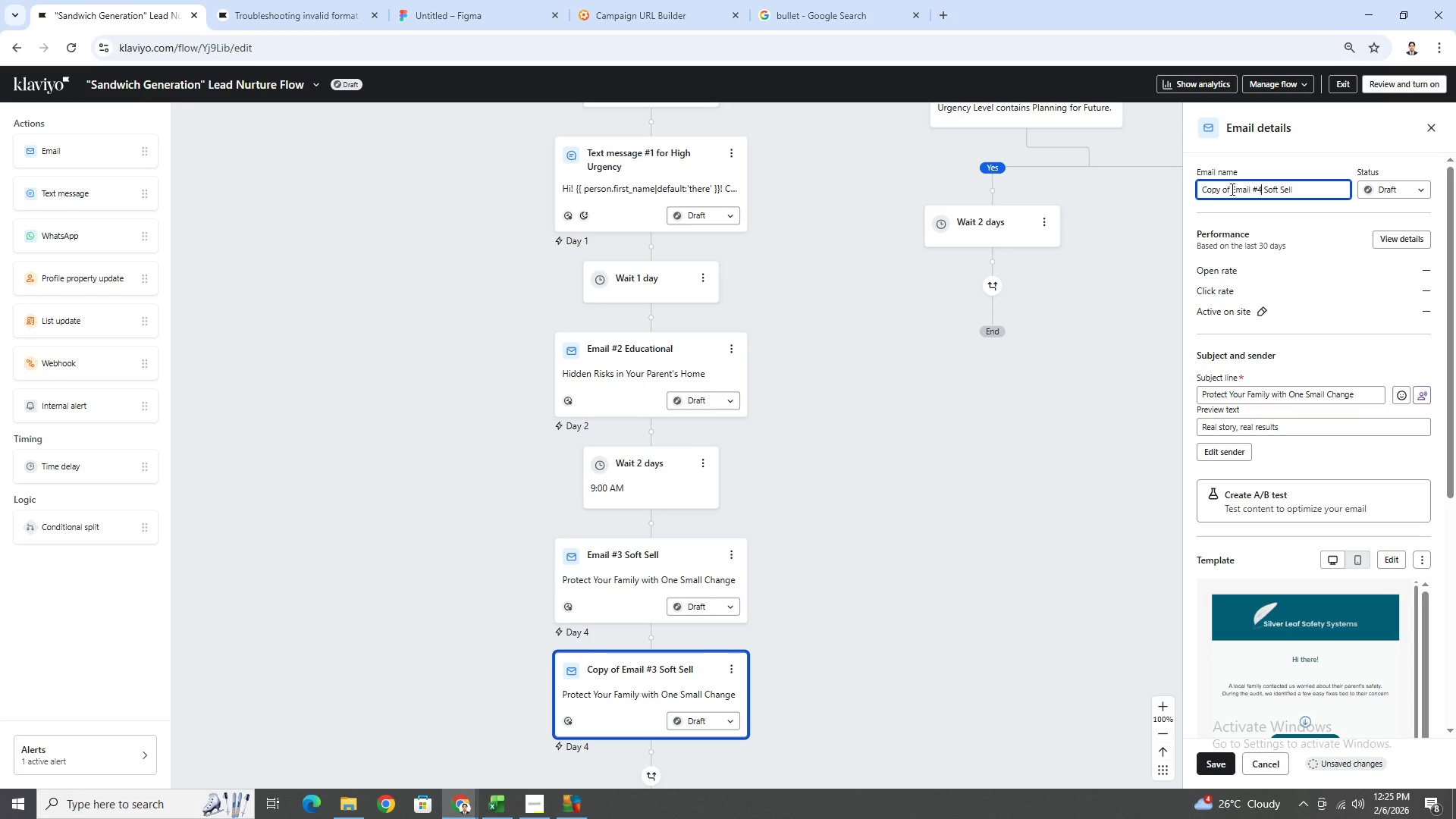 
left_click_drag(start_coordinate=[1232, 189], to_coordinate=[1181, 197])
 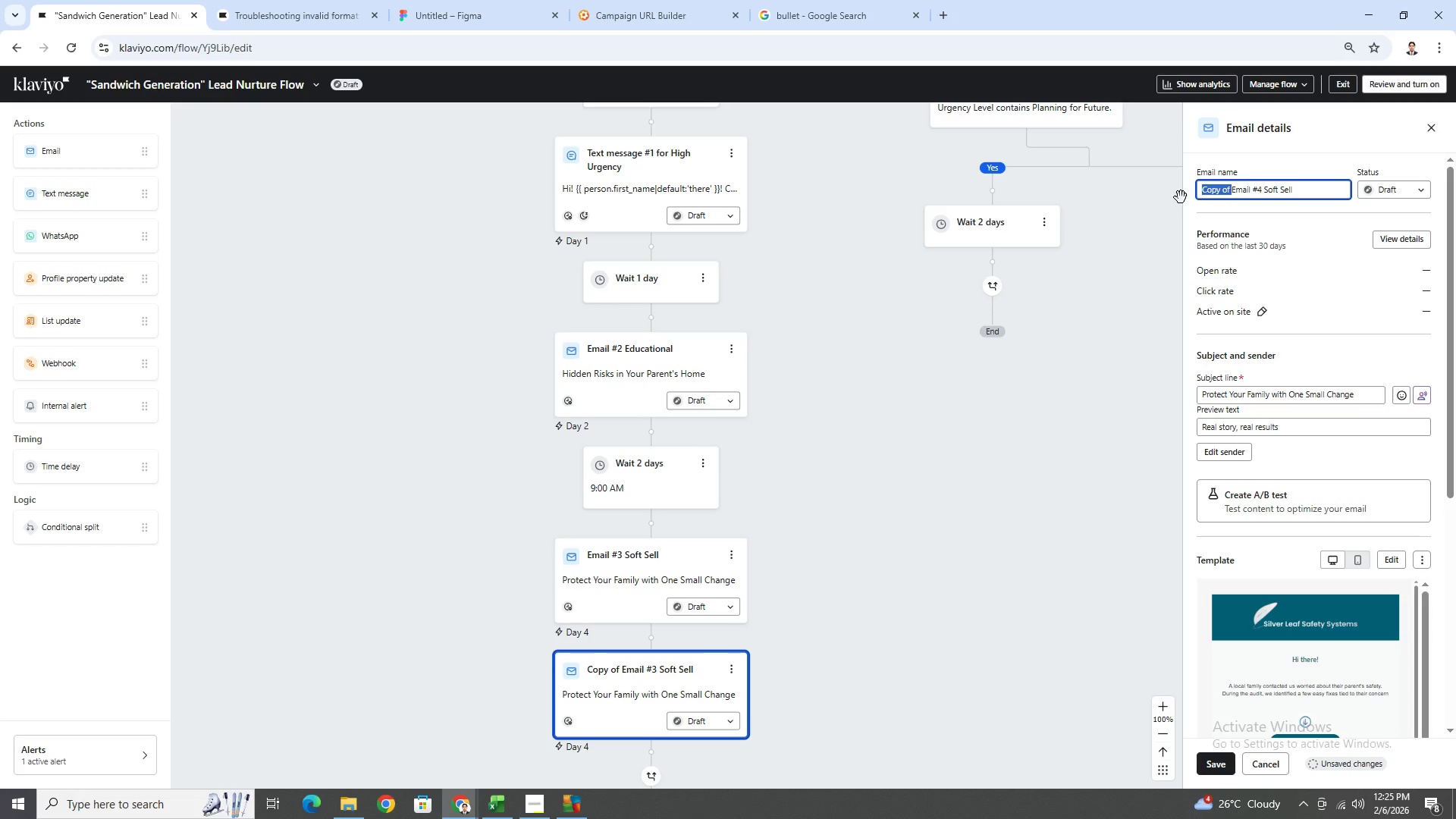 
key(Backspace)
 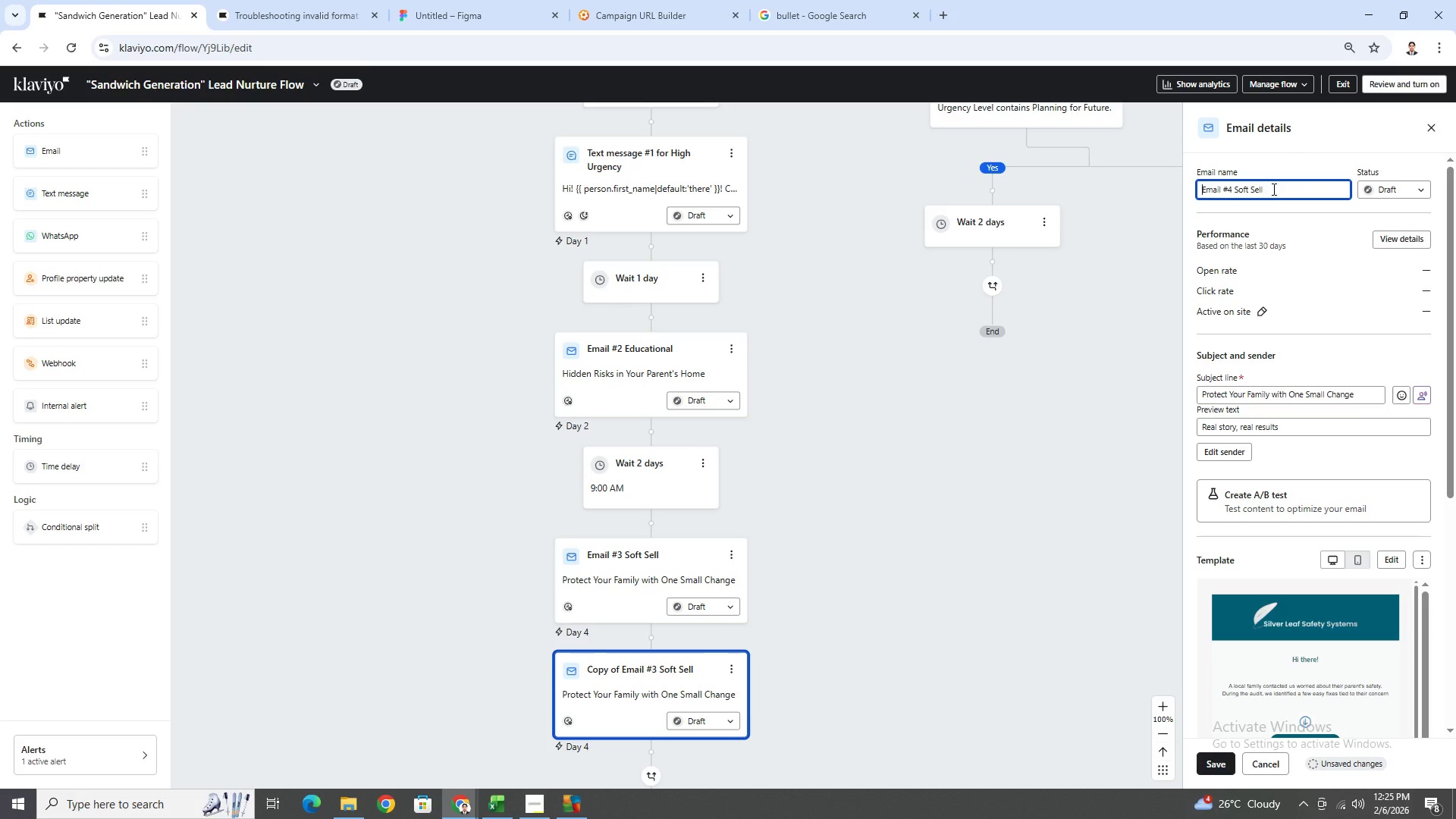 
left_click_drag(start_coordinate=[1272, 188], to_coordinate=[1266, 188])
 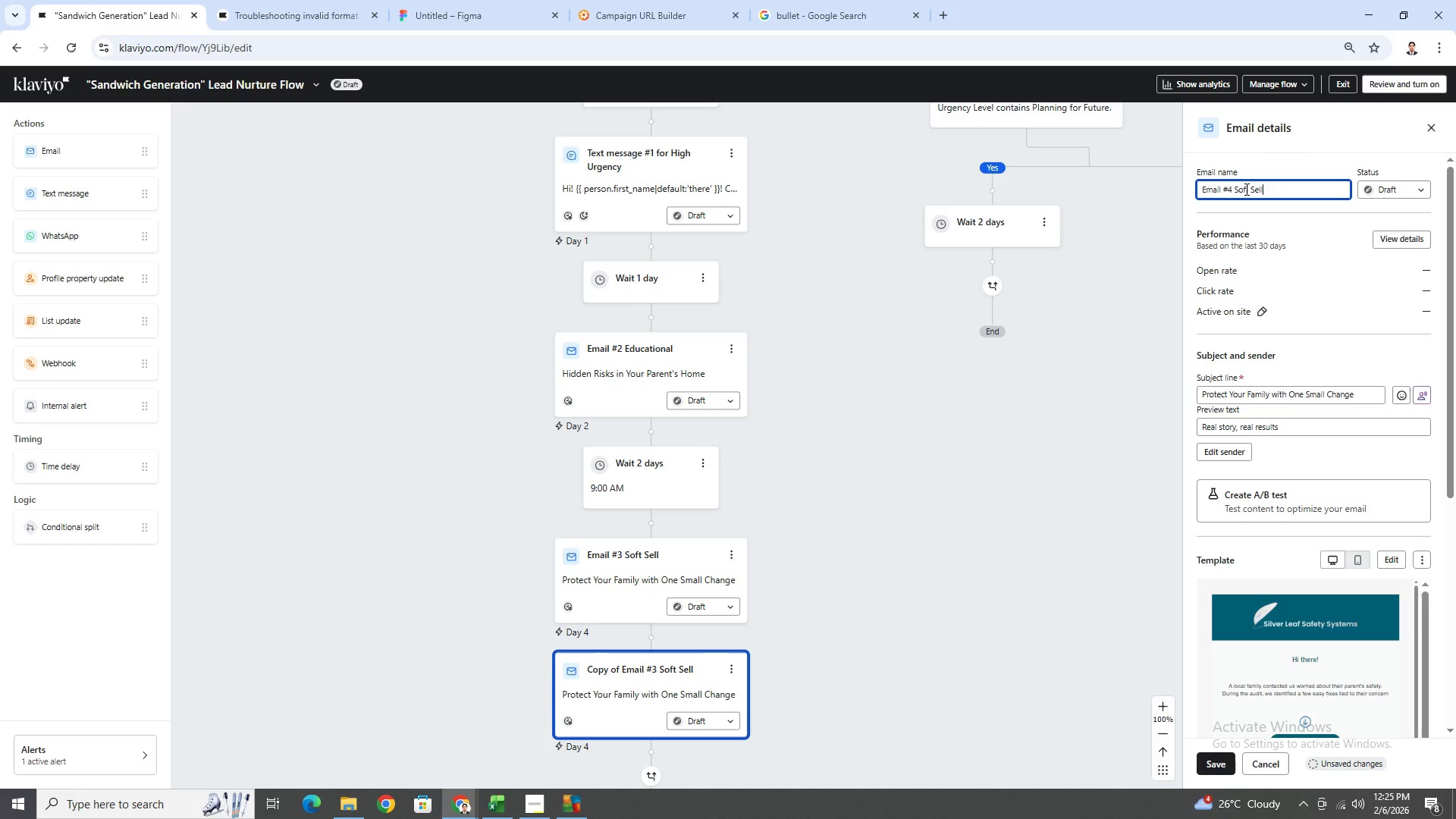 
left_click([1245, 189])
 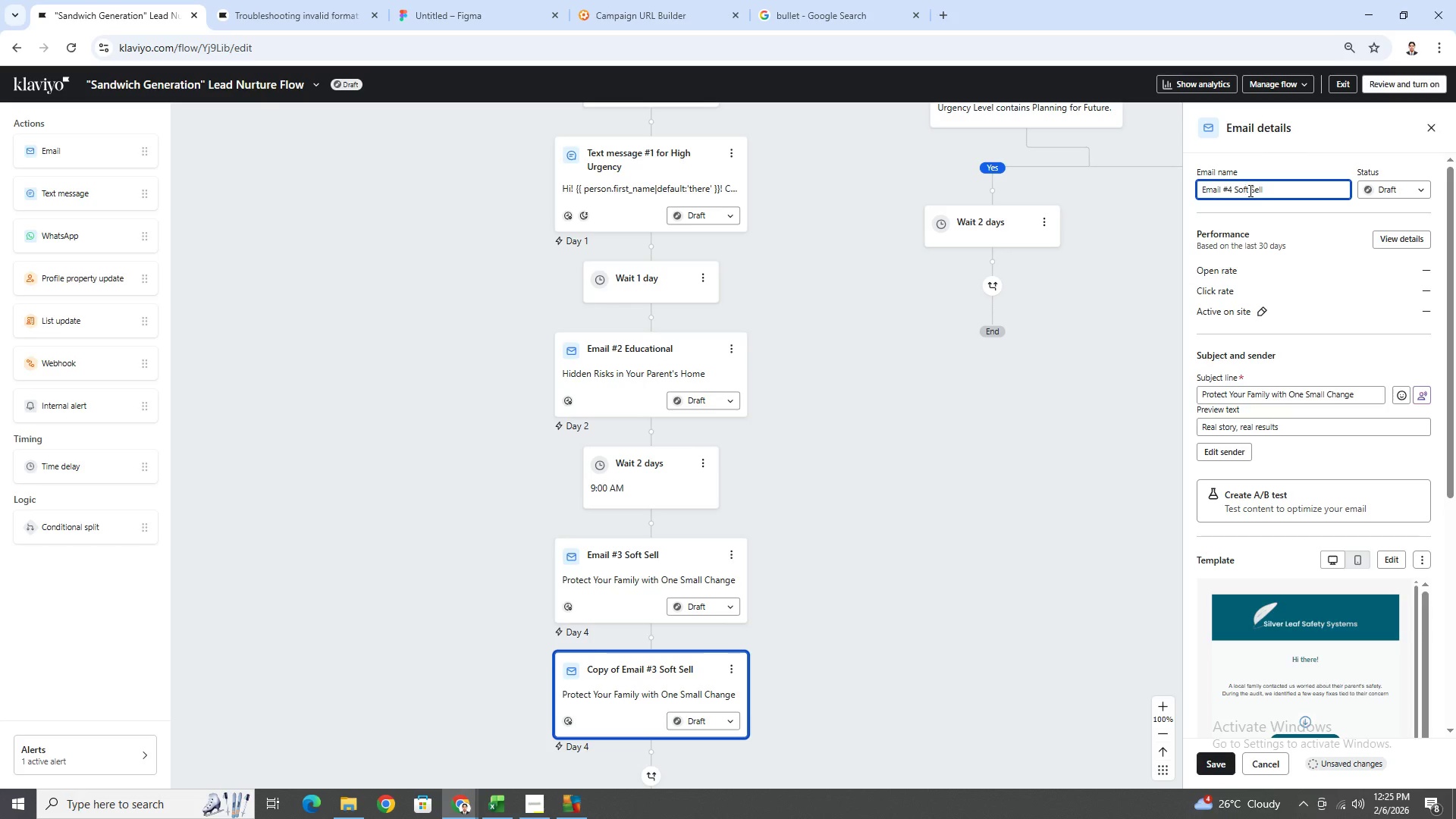 
left_click([1249, 190])
 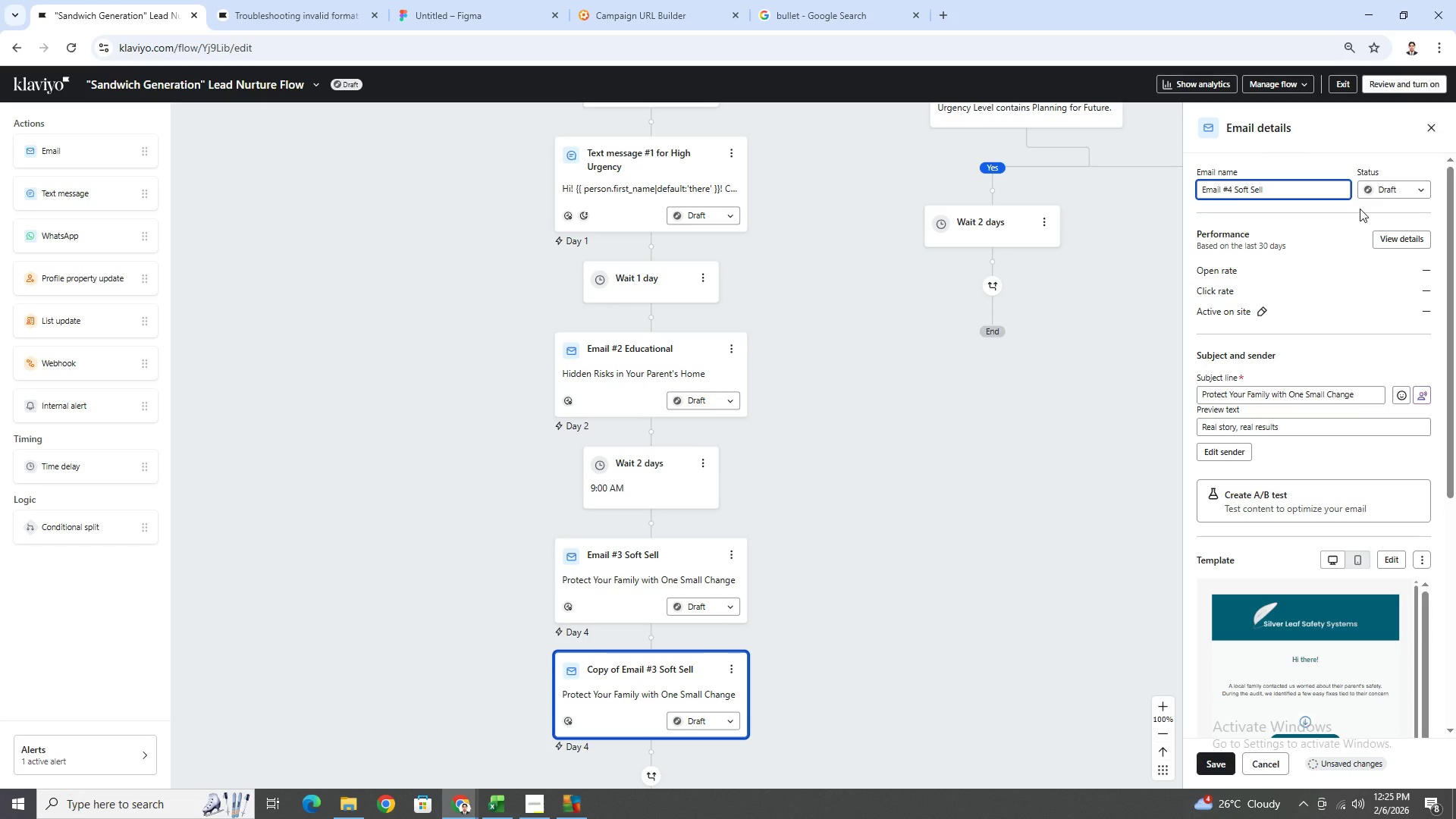 
key(Backspace)
key(Backspace)
key(Backspace)
key(Backspace)
type(Hard)
 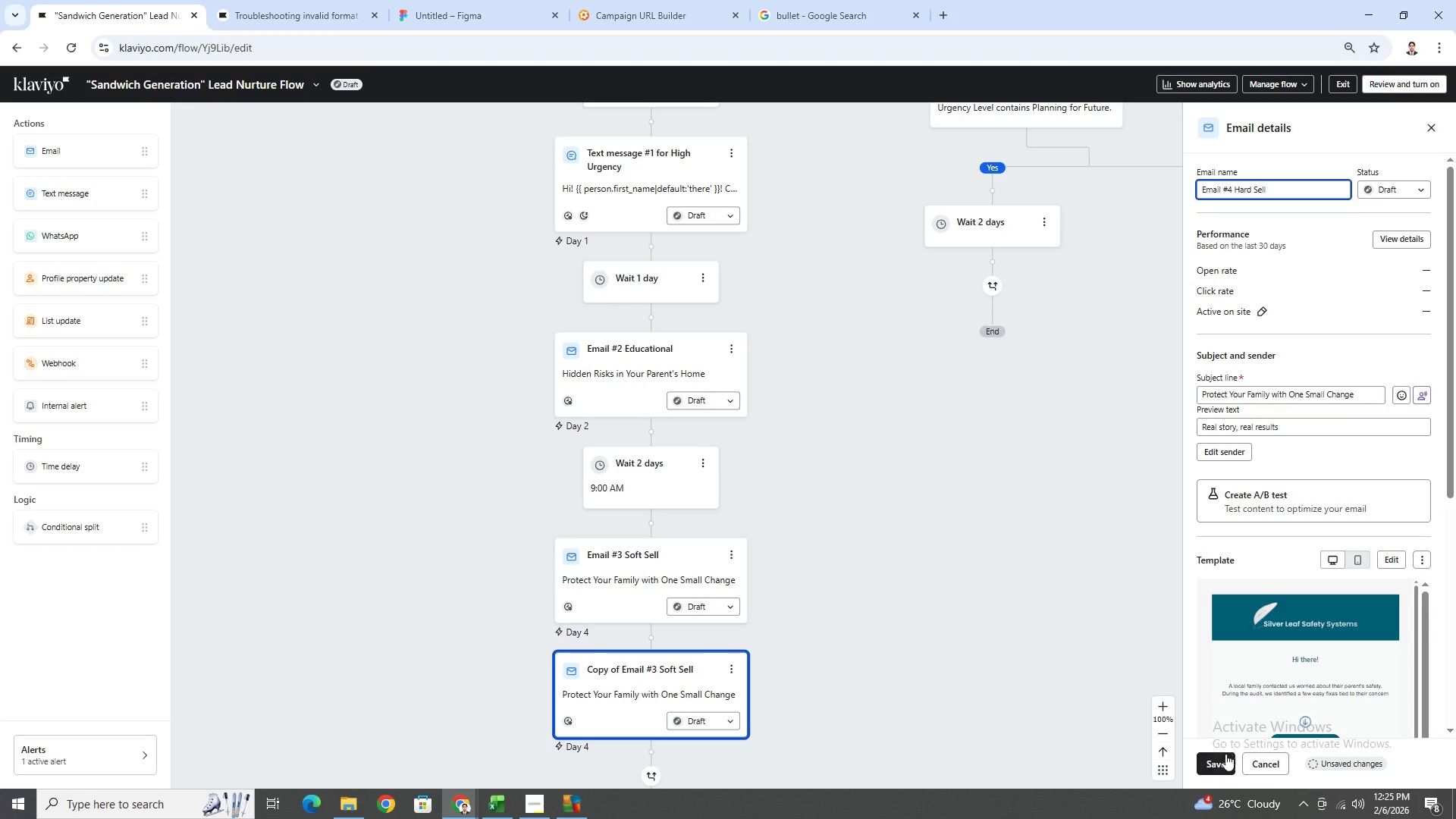 
left_click([1222, 758])
 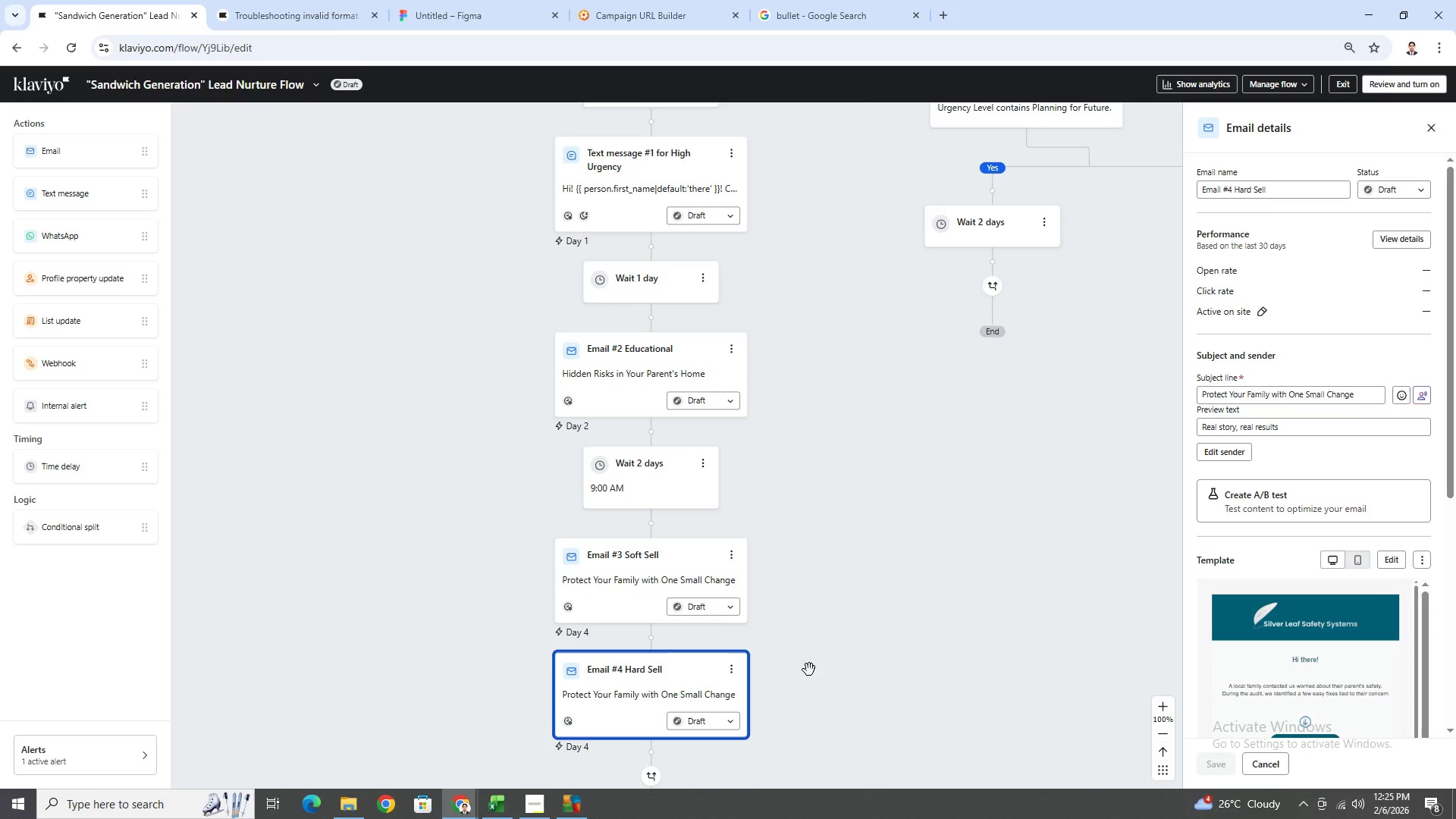 
scroll: coordinate [827, 661], scroll_direction: down, amount: 4.0
 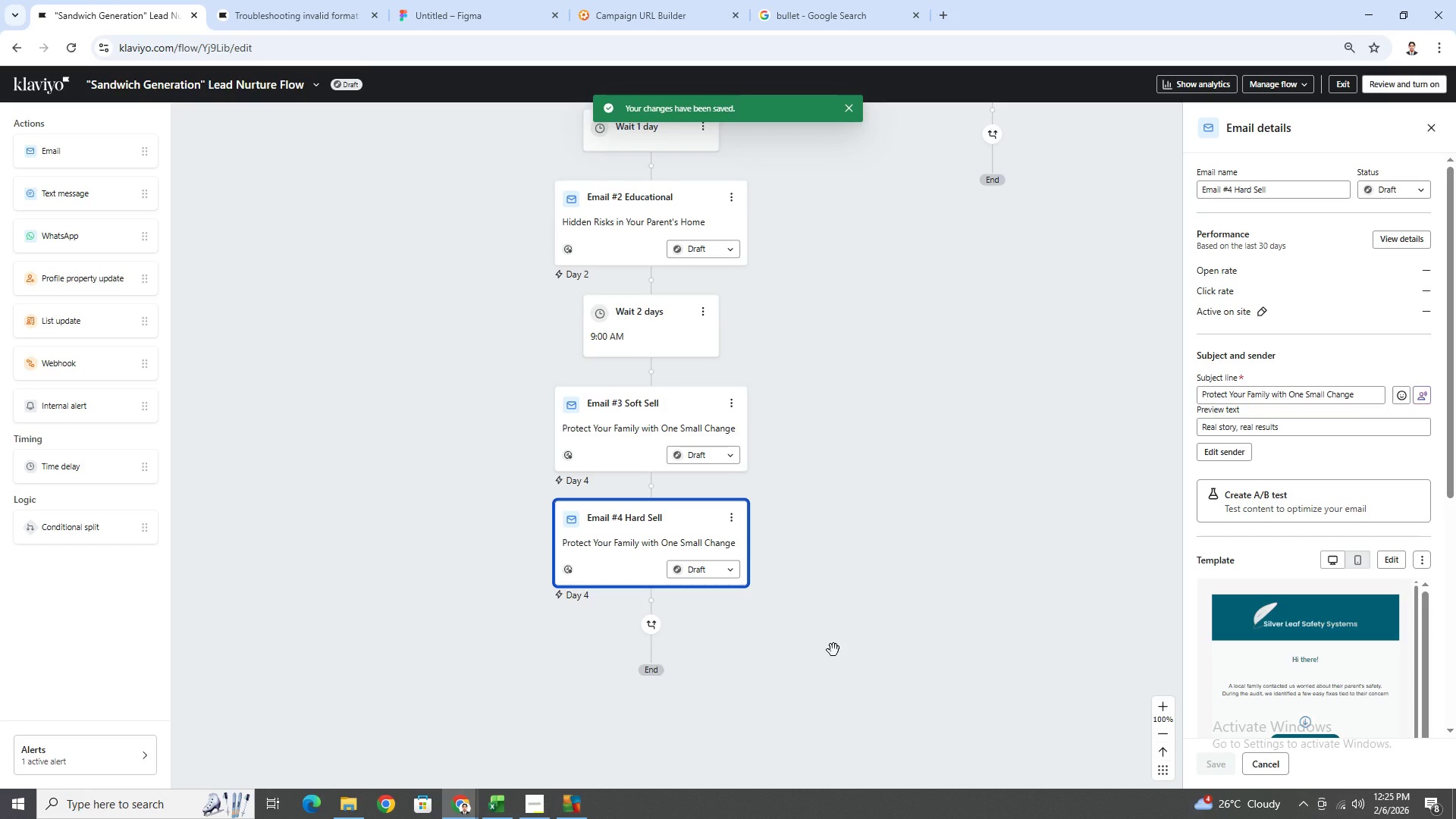 
scroll: coordinate [840, 648], scroll_direction: up, amount: 4.0
 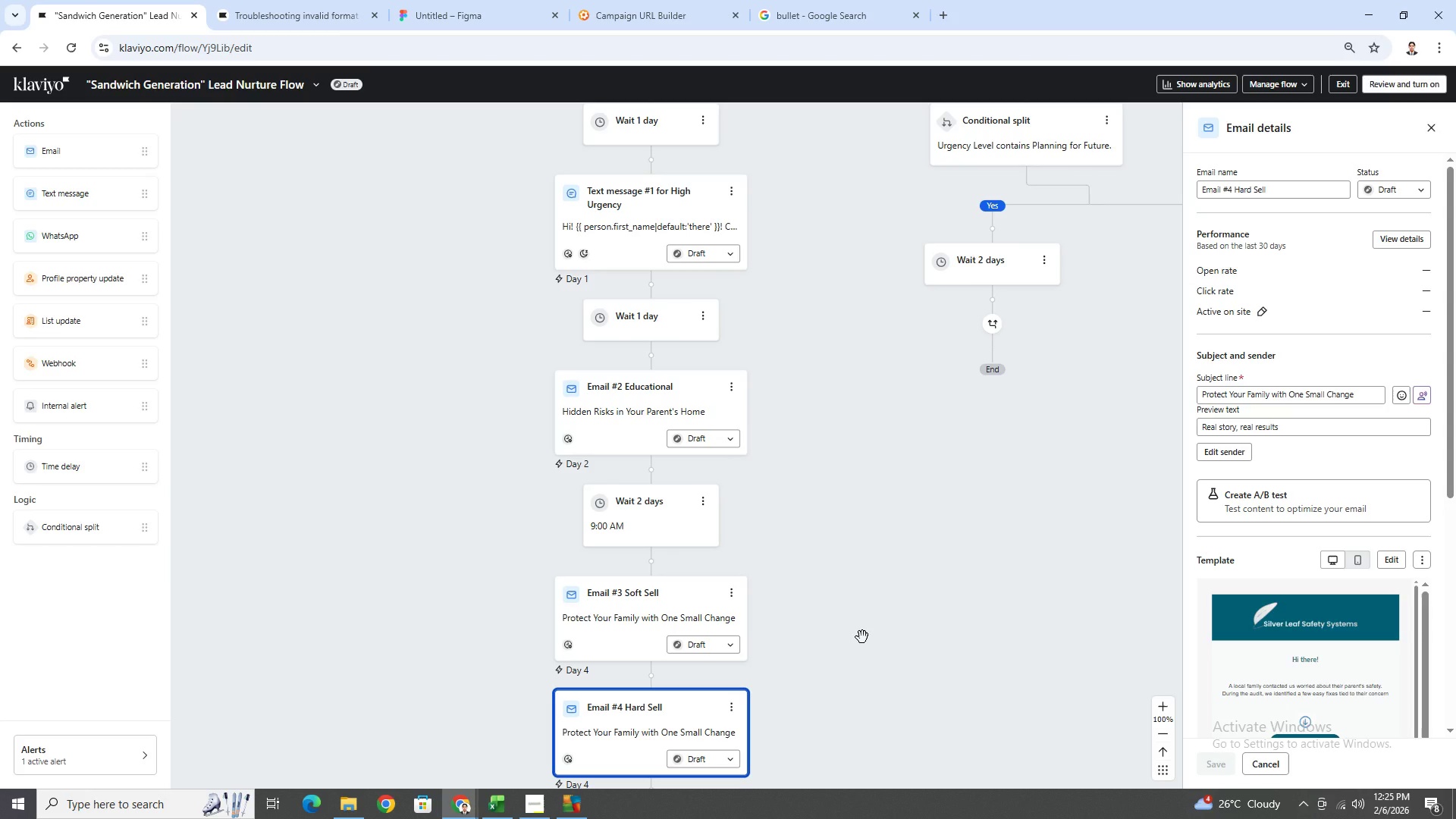 
wait(12.19)
 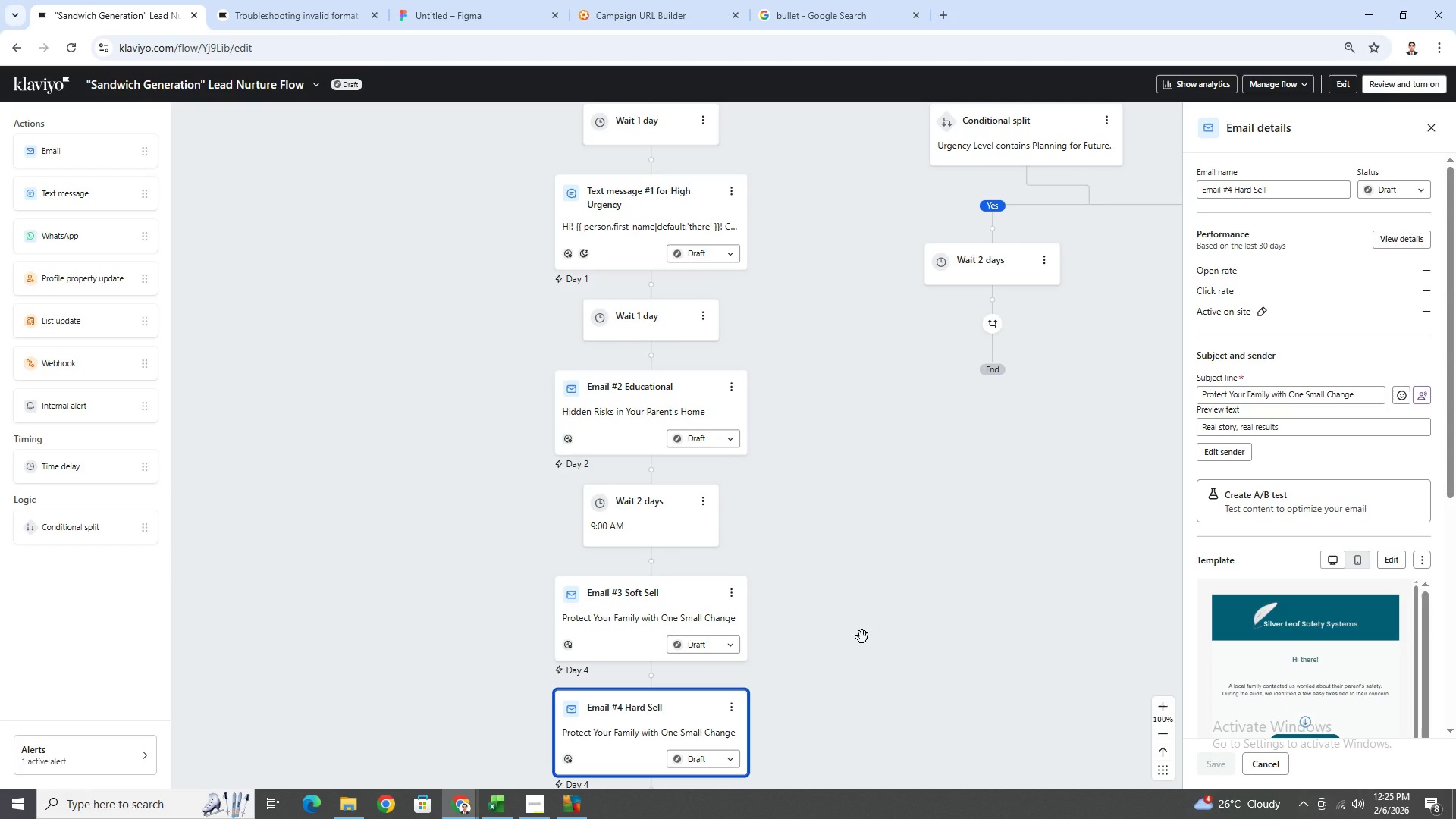 
left_click_drag(start_coordinate=[899, 695], to_coordinate=[897, 583])
 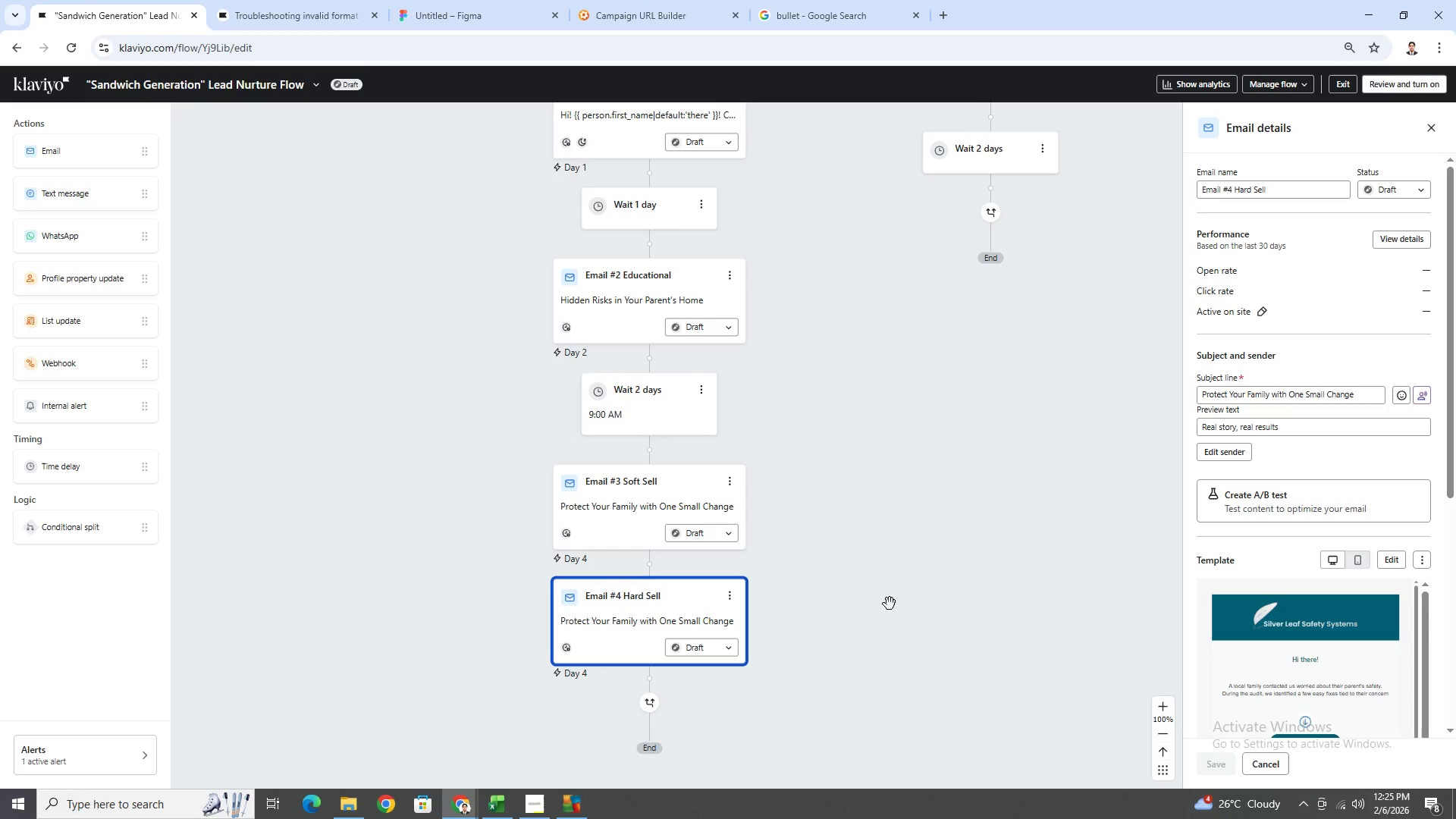 
wait(12.45)
 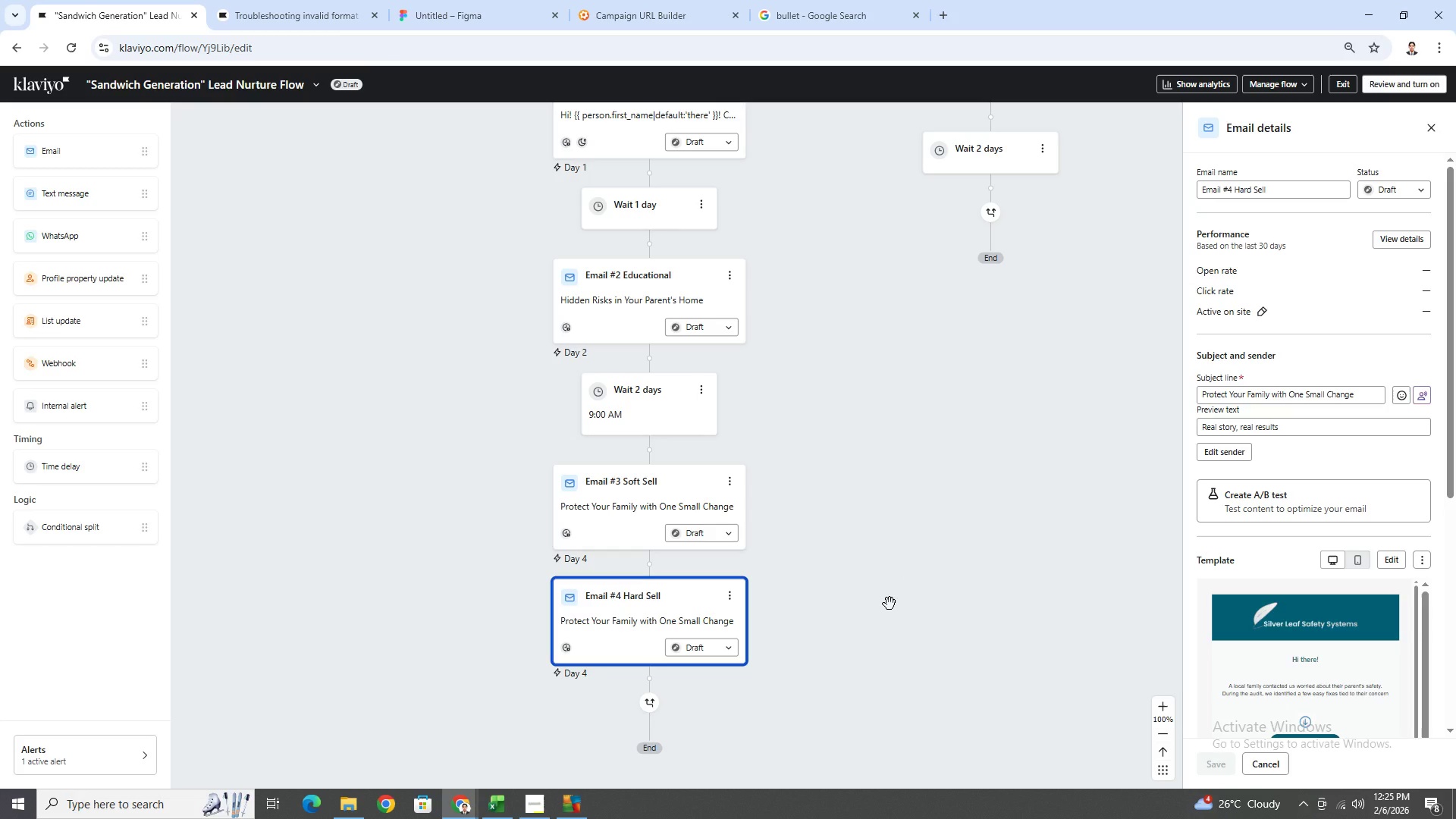 
left_click([706, 393])
 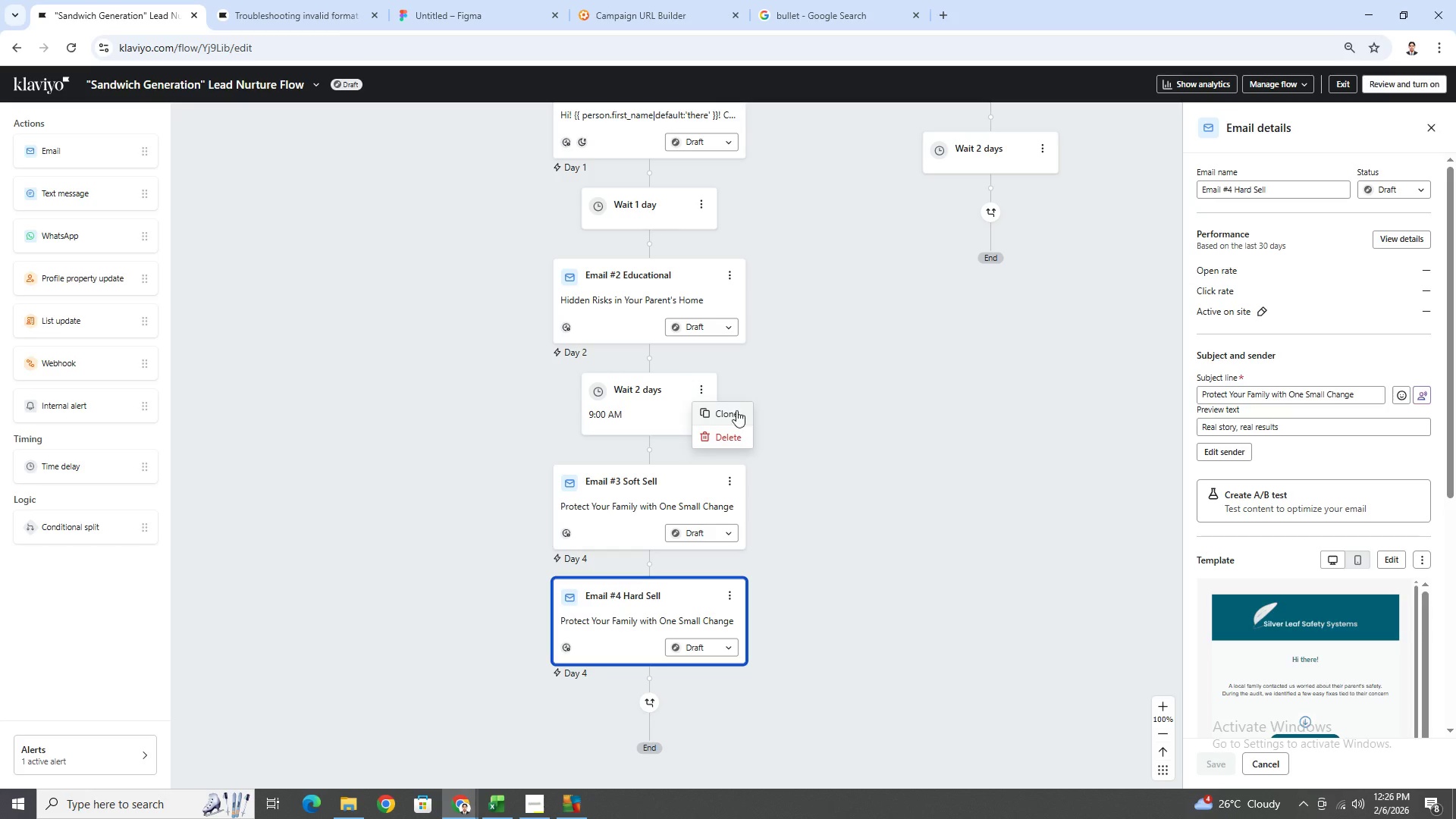 
left_click([736, 416])
 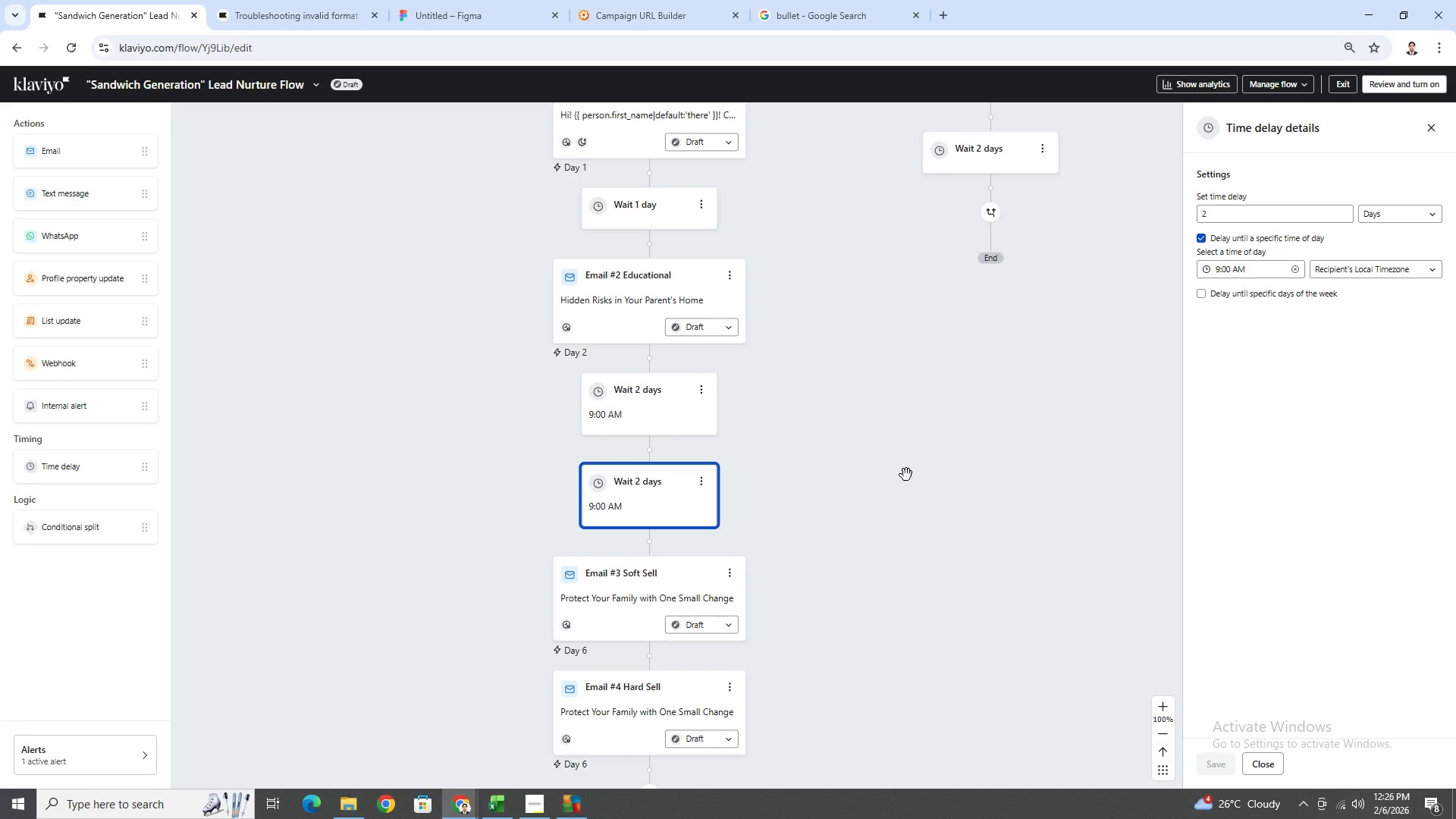 
scroll: coordinate [802, 541], scroll_direction: down, amount: 1.0
 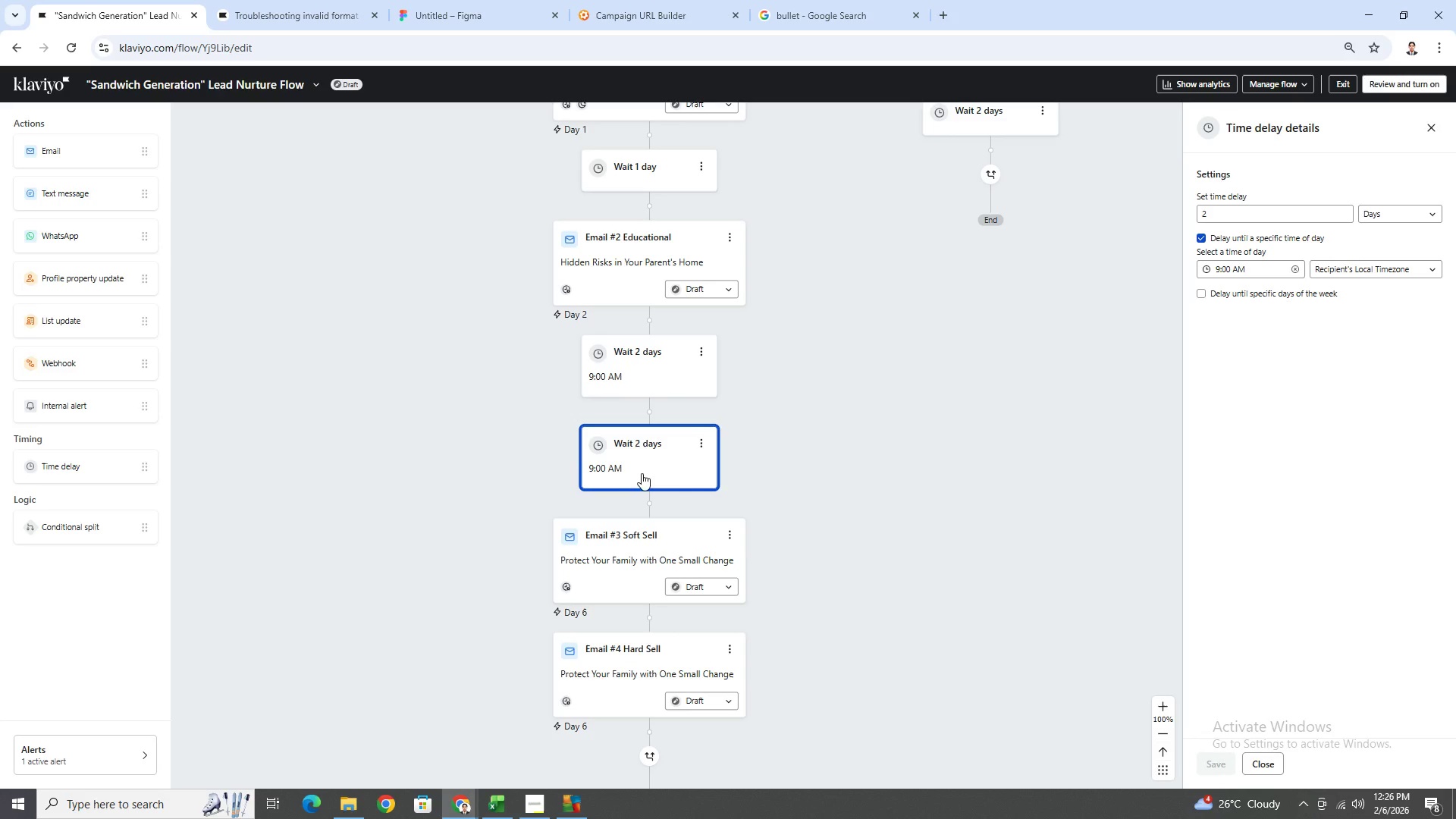 
left_click_drag(start_coordinate=[649, 463], to_coordinate=[663, 597])
 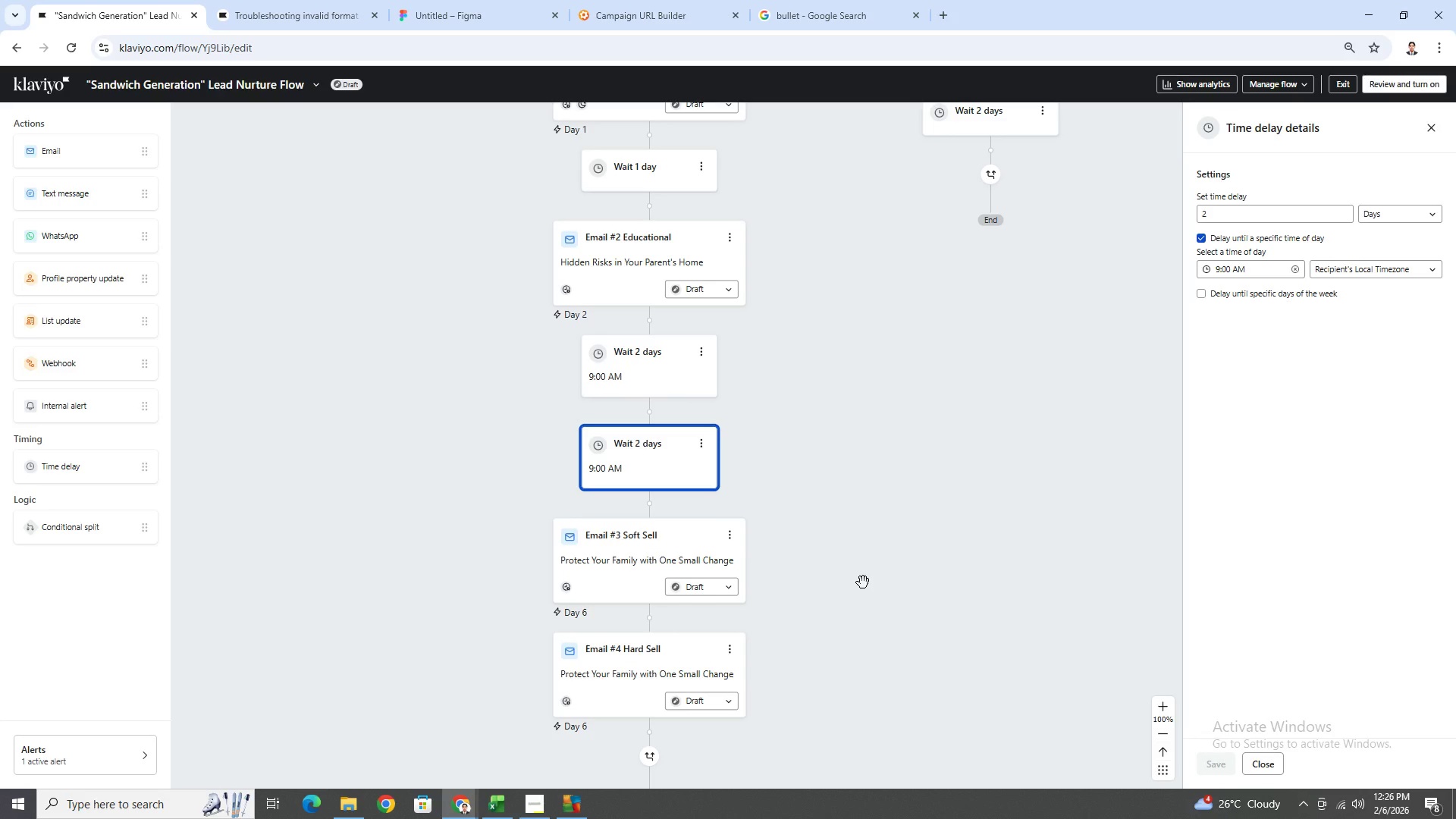 
scroll: coordinate [863, 582], scroll_direction: down, amount: 2.0
 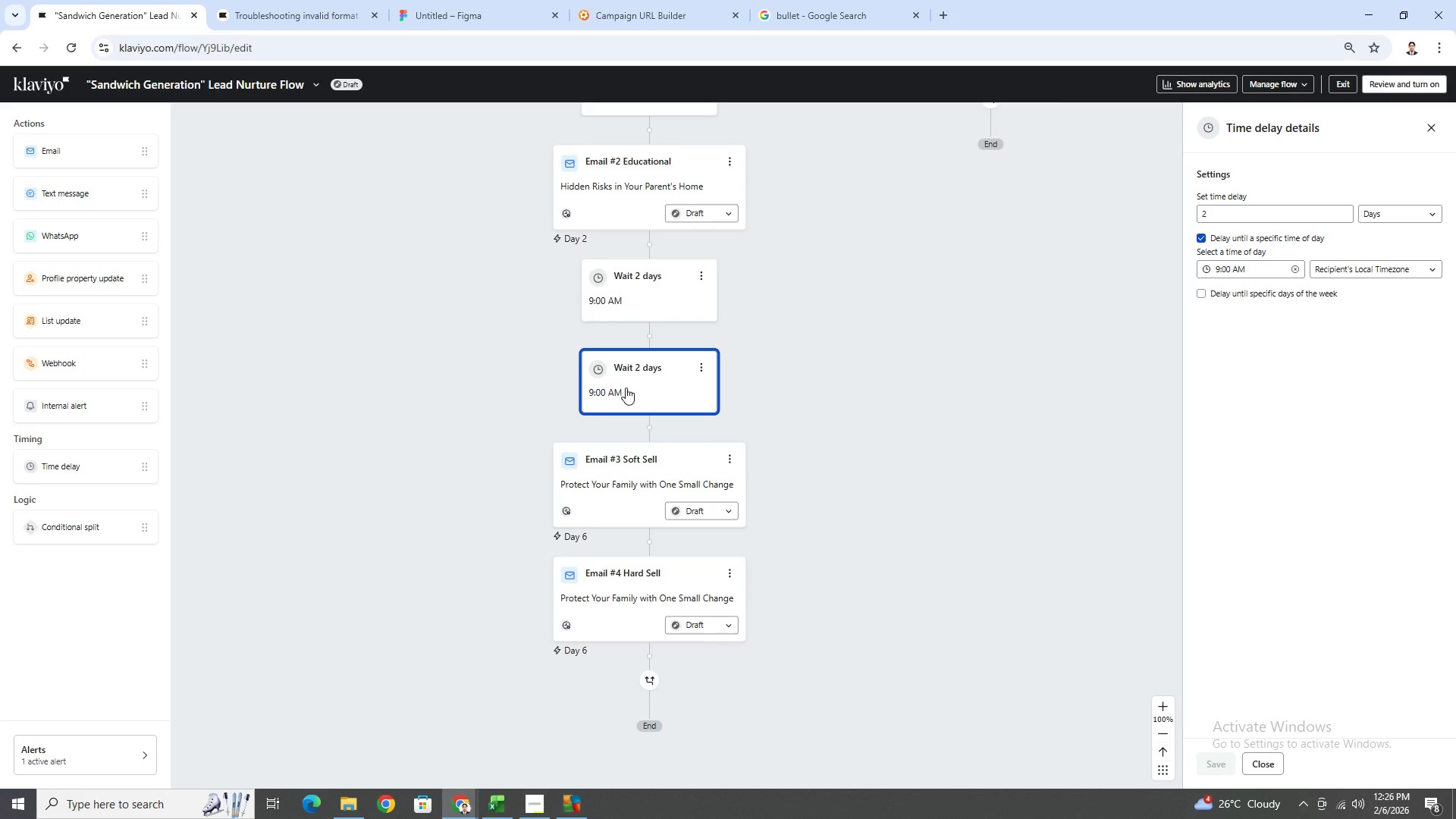 
left_click_drag(start_coordinate=[628, 380], to_coordinate=[653, 548])
 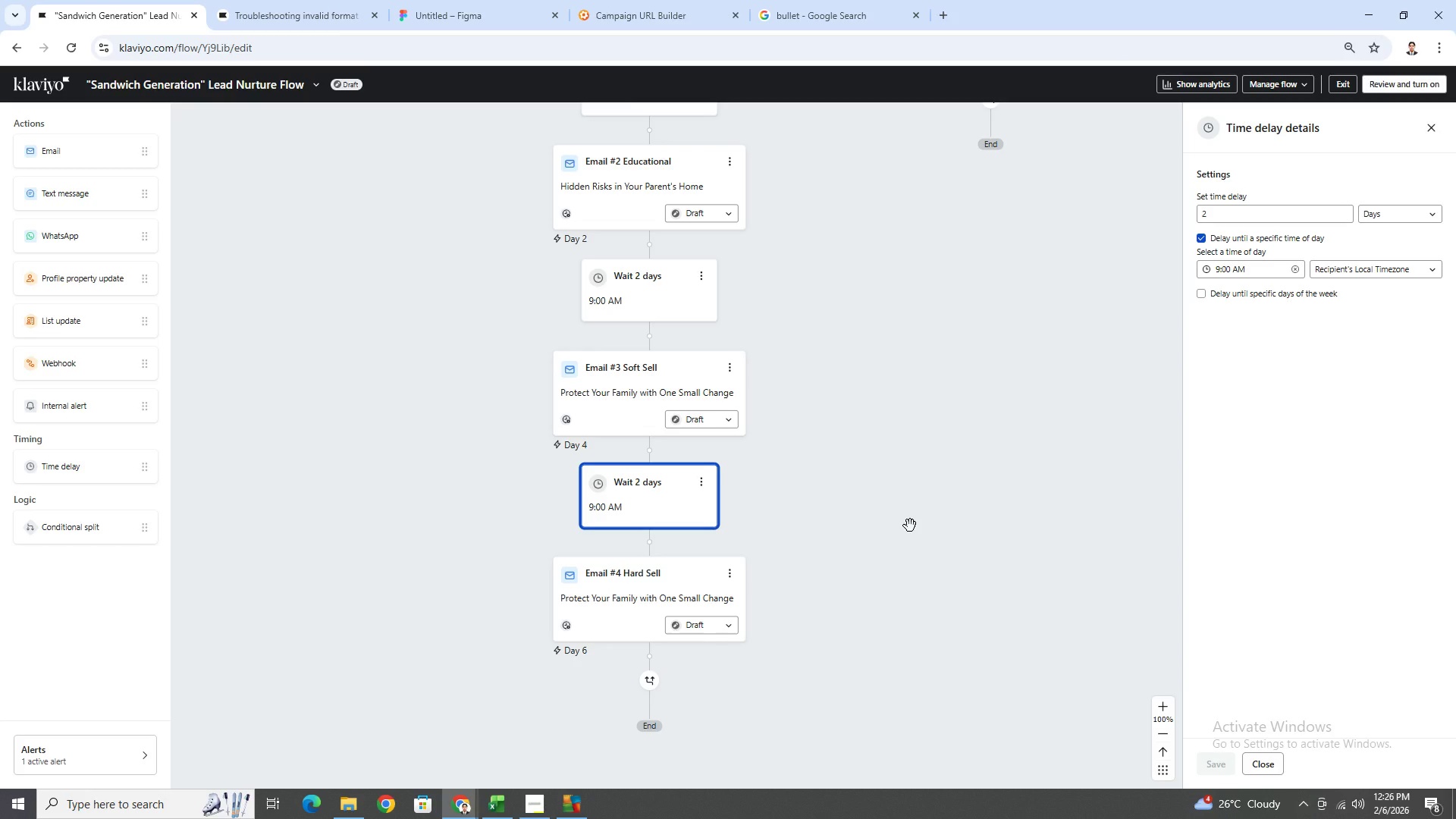 
wait(6.36)
 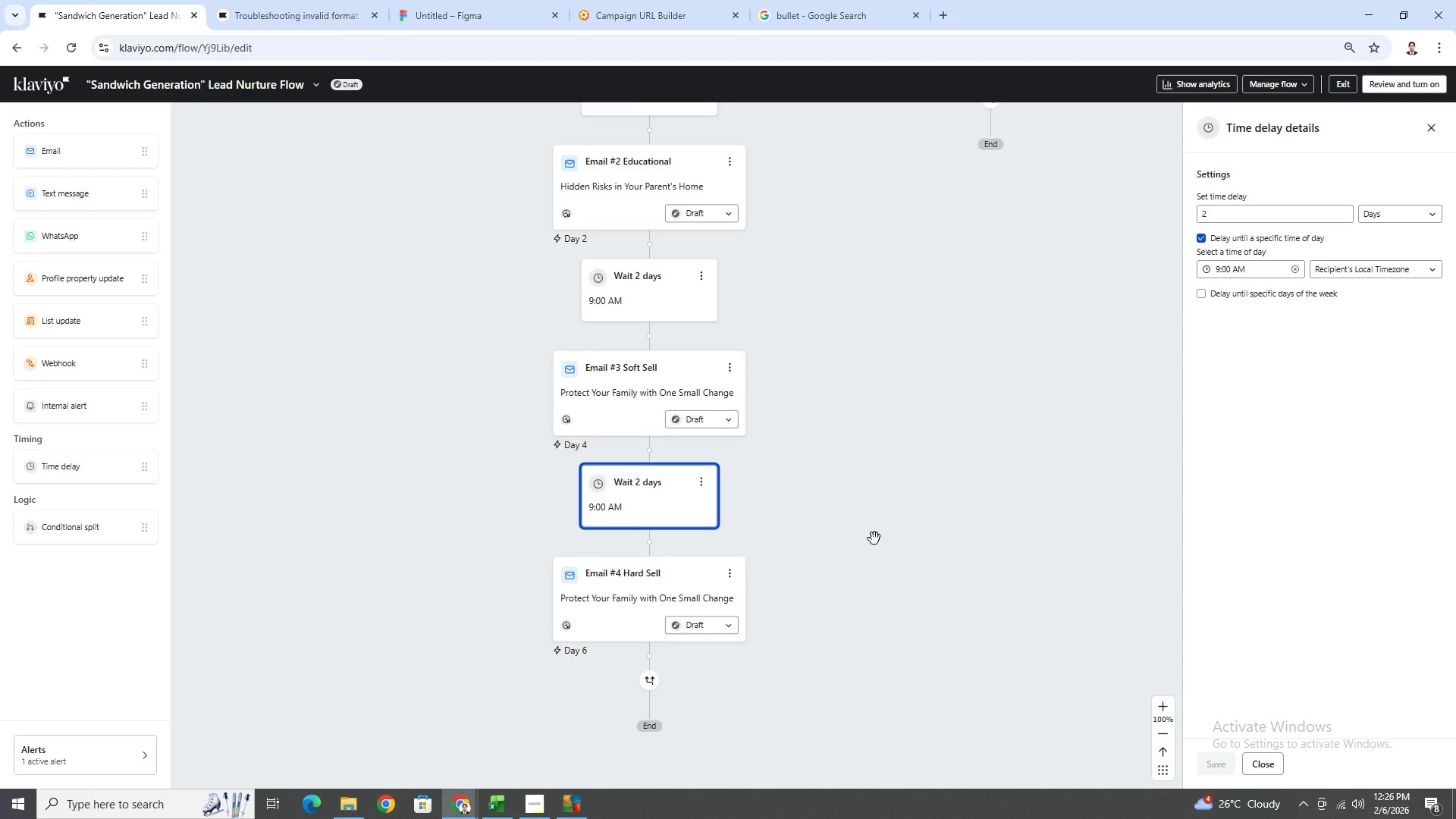 
double_click([1260, 216])
 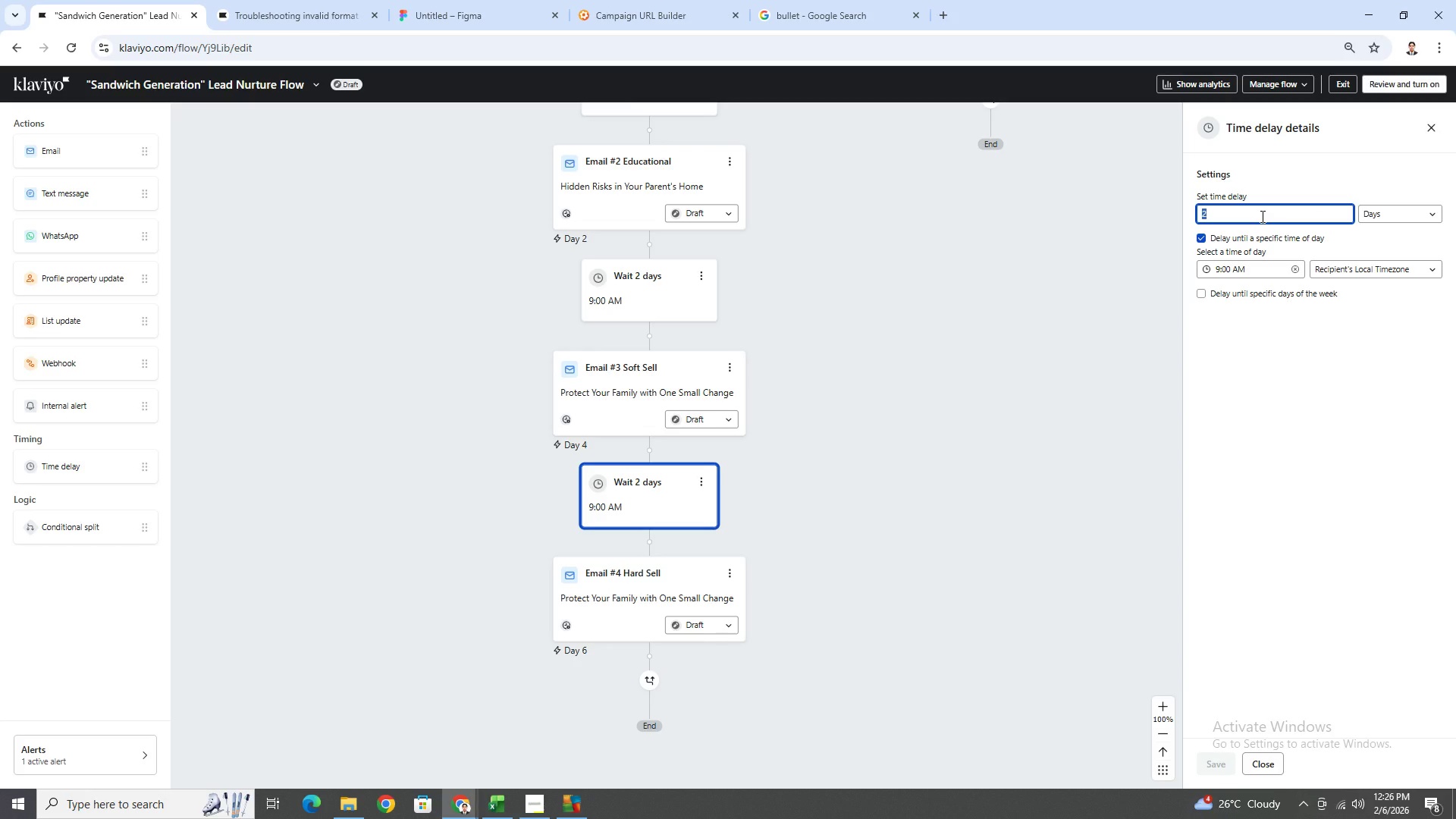 
key(3)
 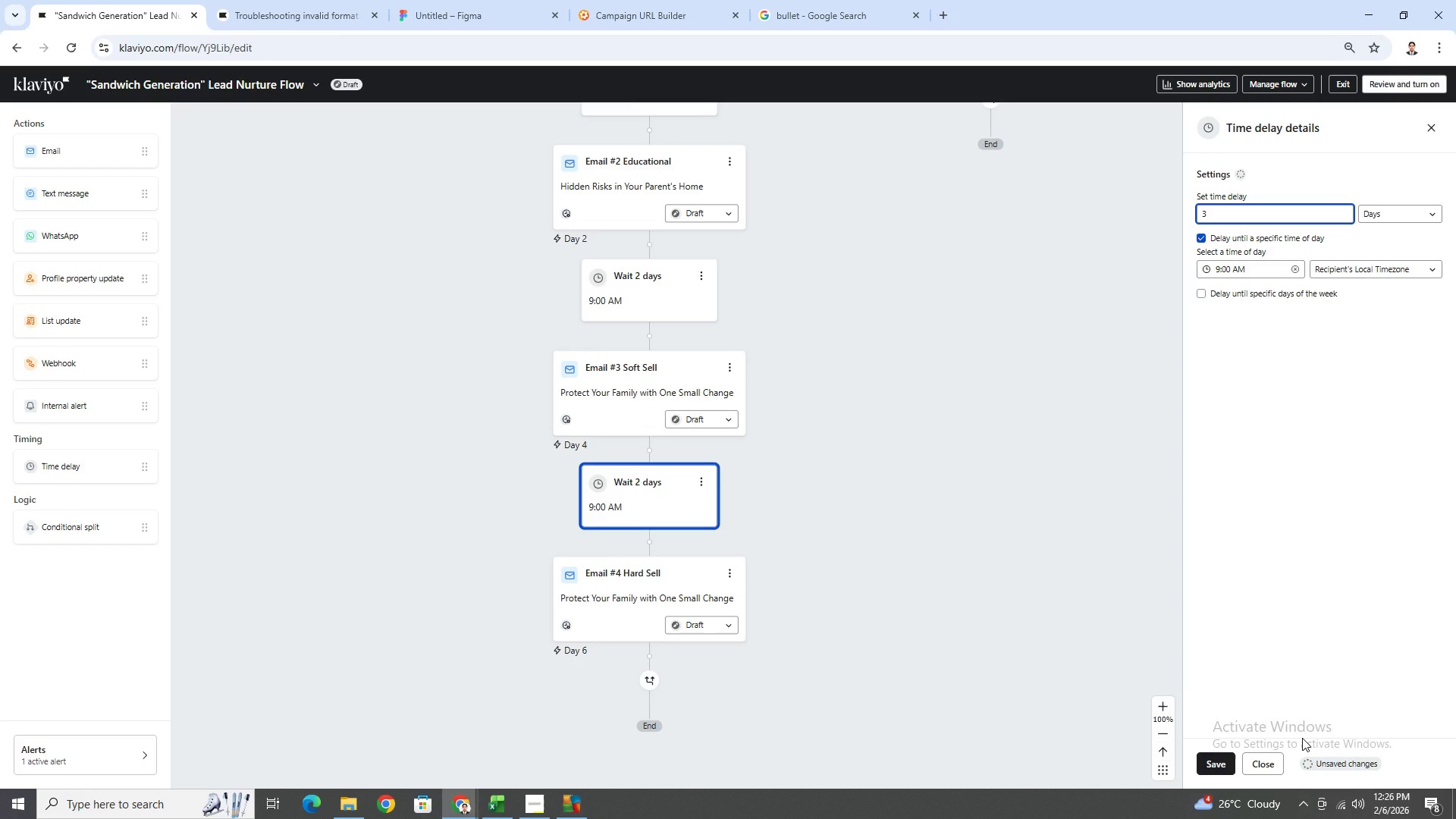 
wait(10.89)
 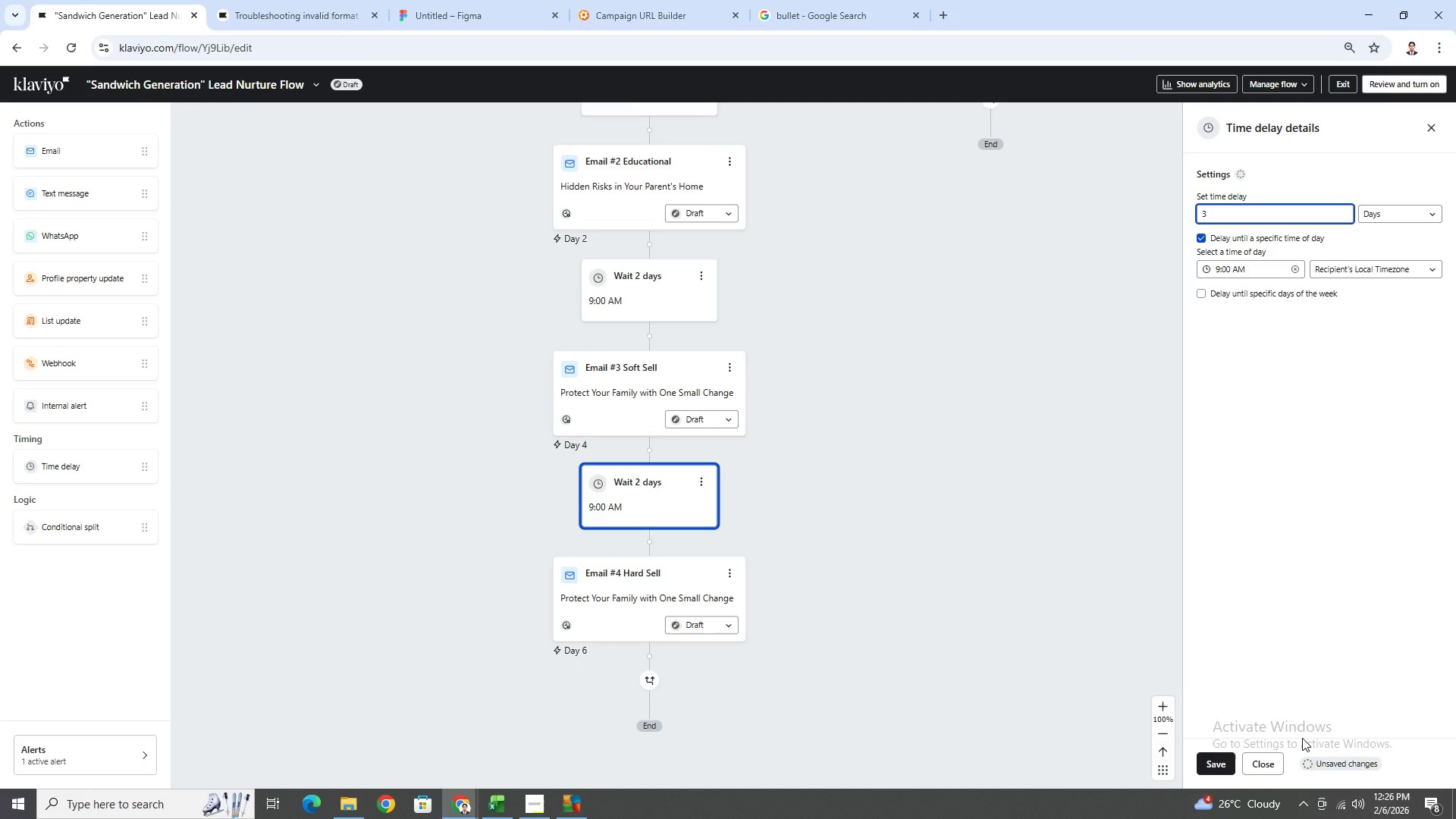 
left_click([1207, 239])
 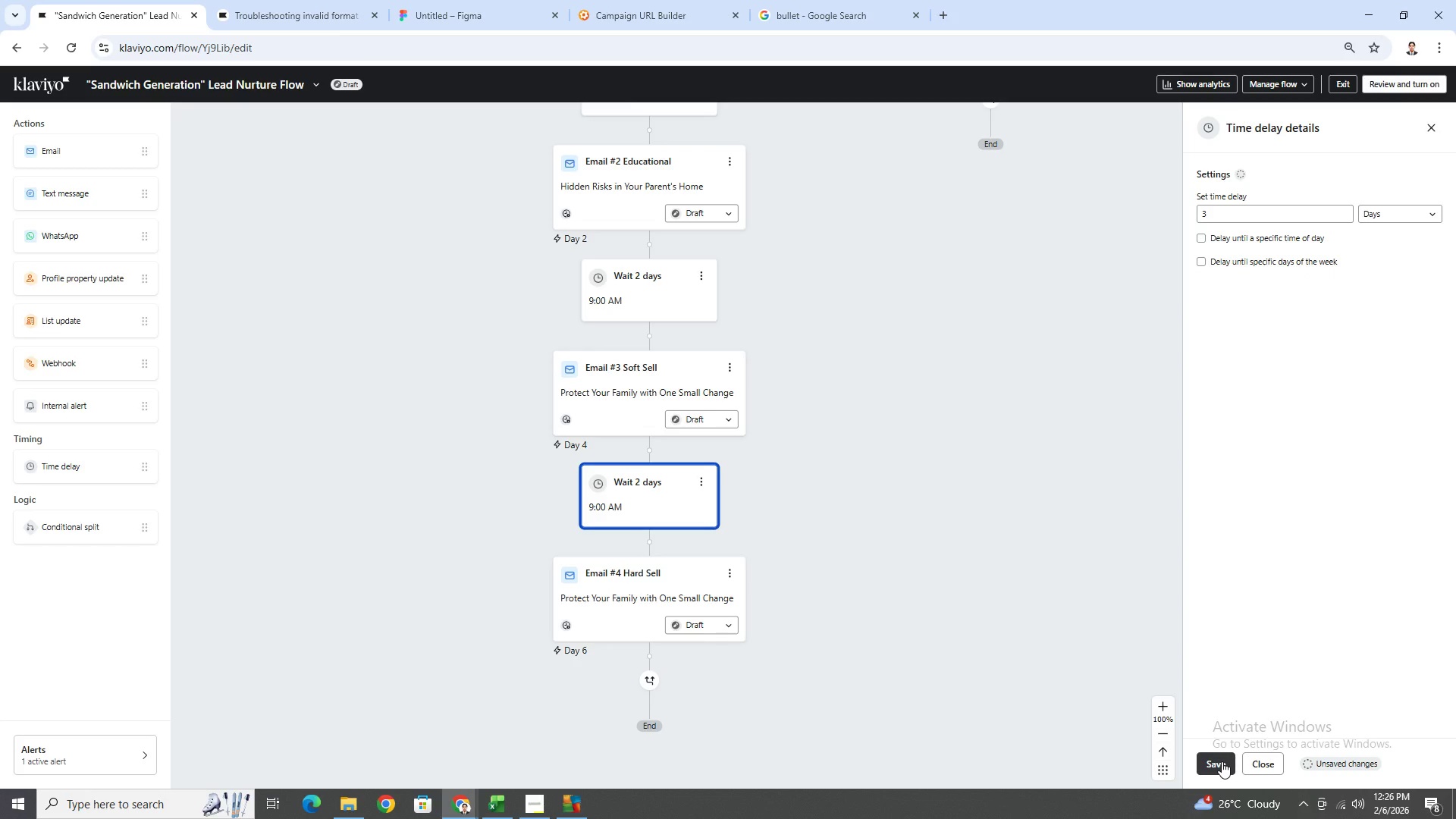 
left_click([1222, 761])
 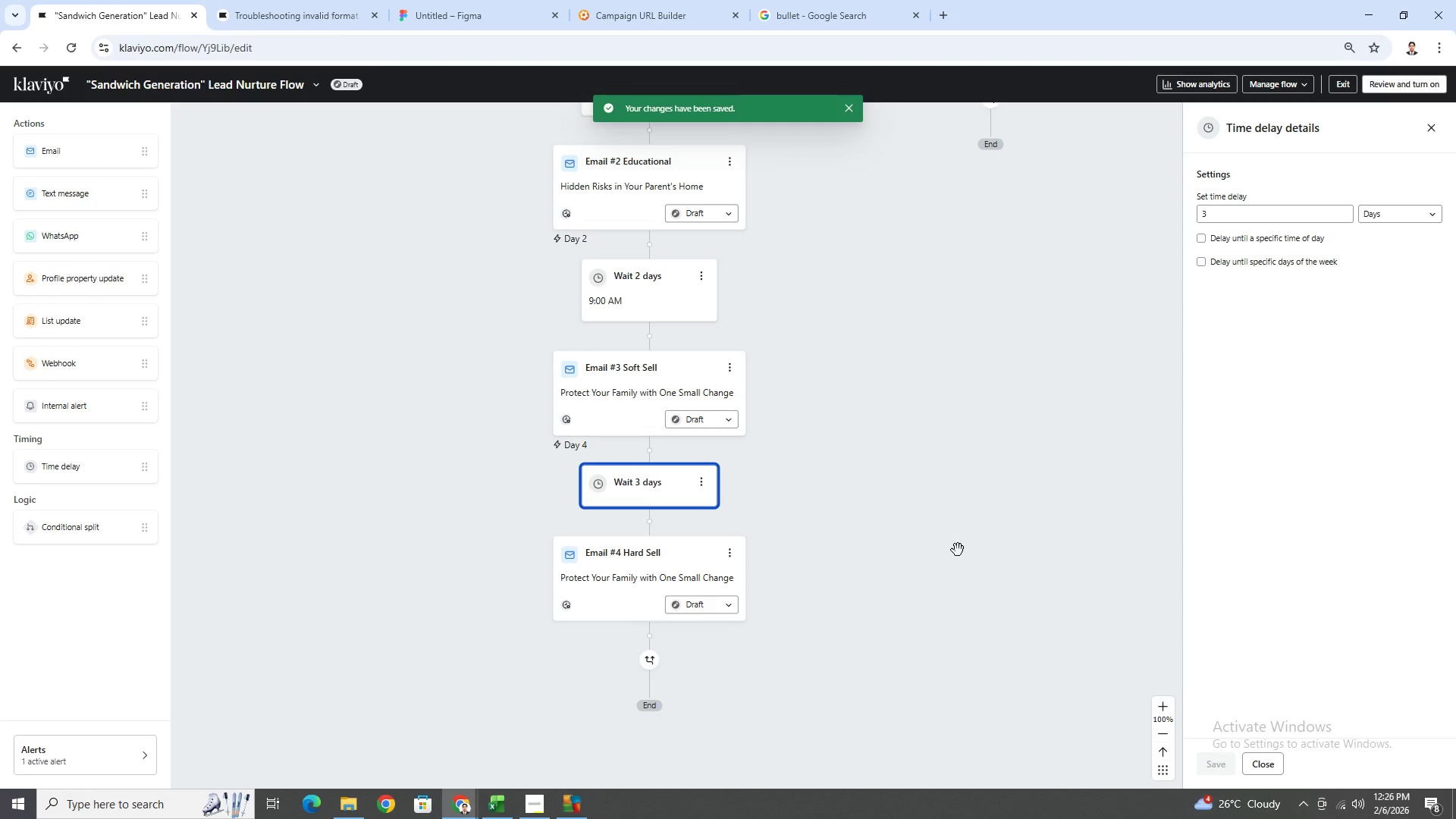 
left_click_drag(start_coordinate=[968, 359], to_coordinate=[858, 478])
 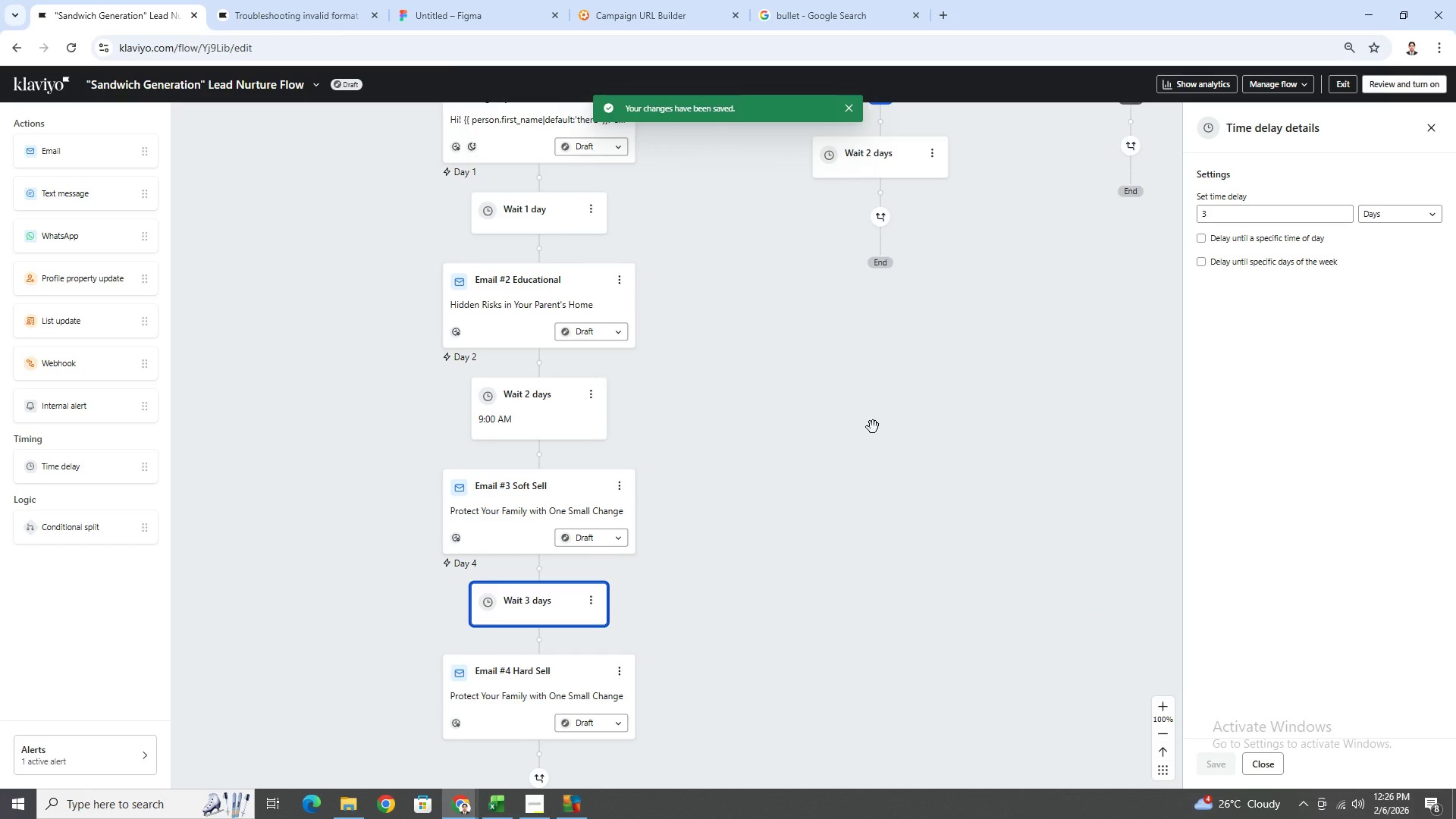 
left_click_drag(start_coordinate=[868, 410], to_coordinate=[932, 475])
 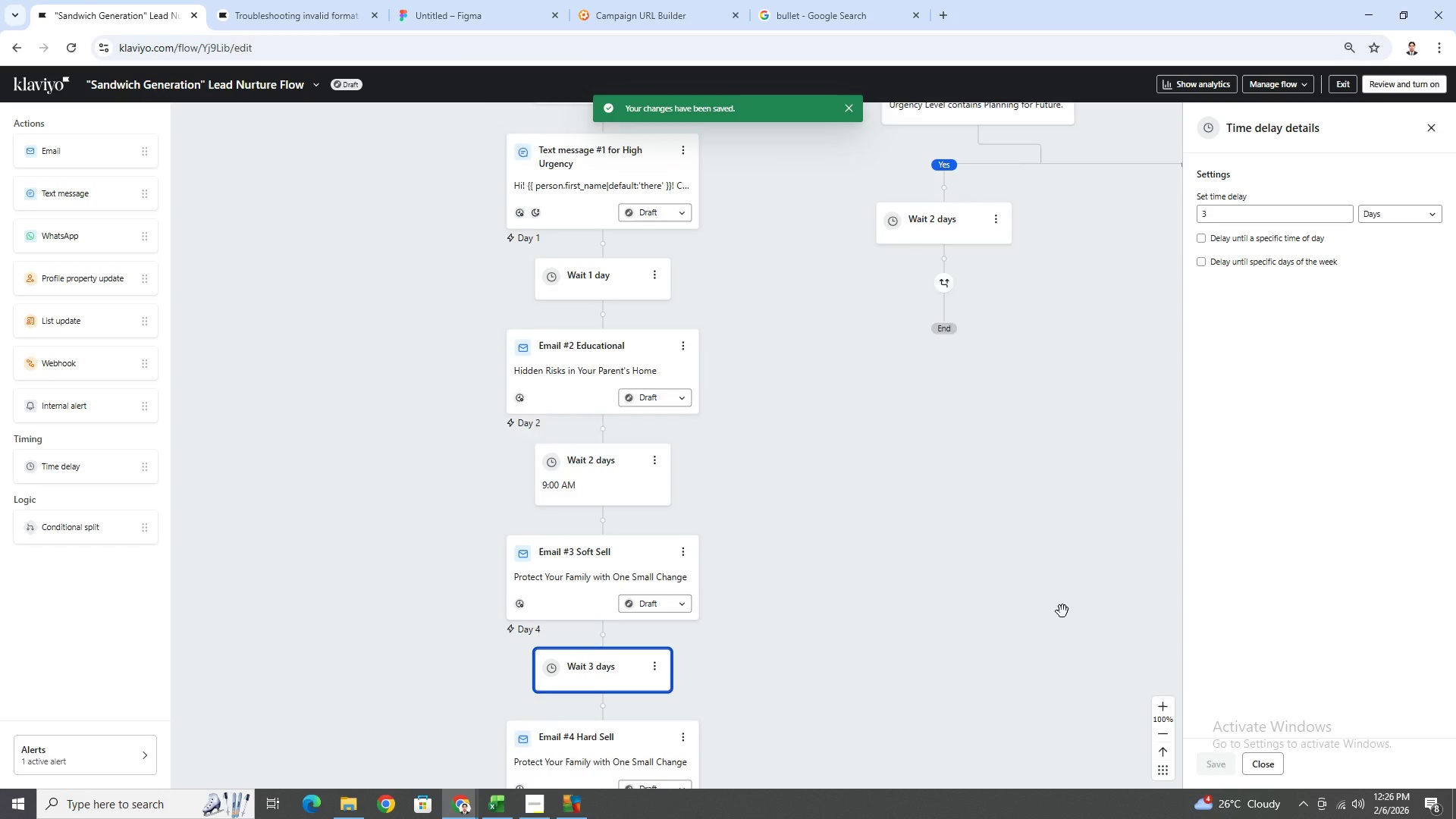 
scroll: coordinate [1062, 611], scroll_direction: down, amount: 5.0
 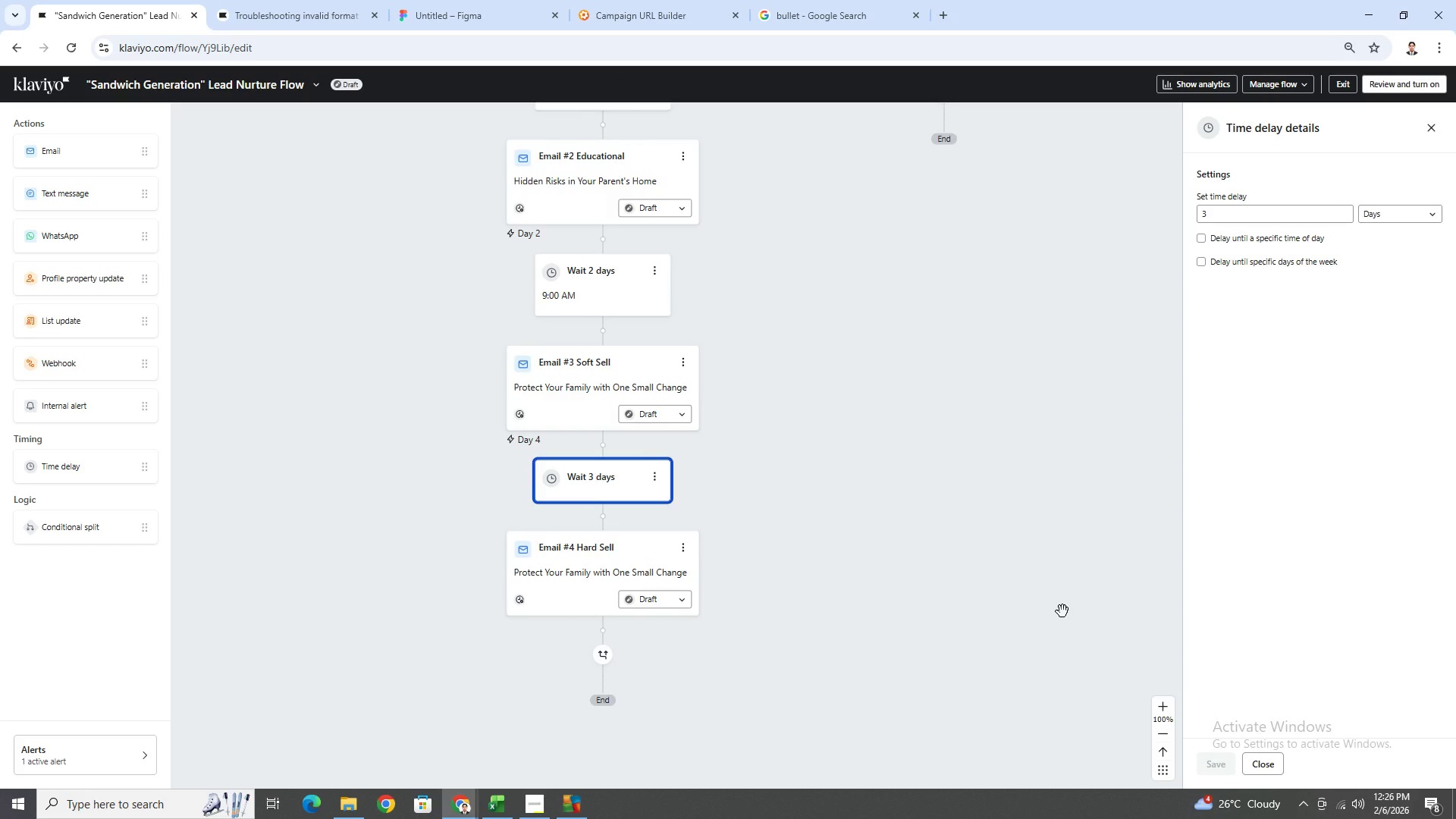 
scroll: coordinate [1062, 611], scroll_direction: up, amount: 1.0
 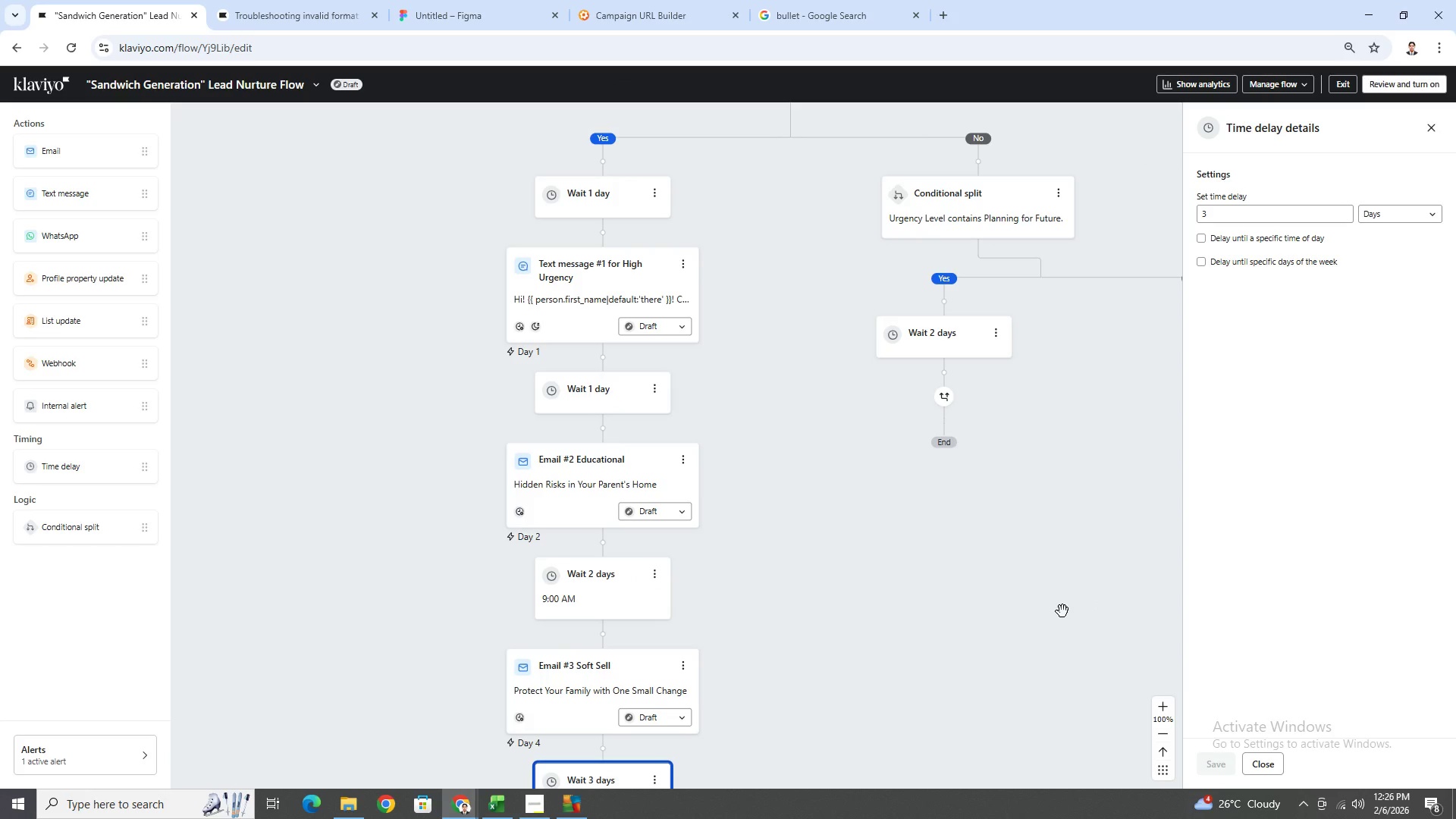 
scroll: coordinate [1062, 611], scroll_direction: down, amount: 3.0
 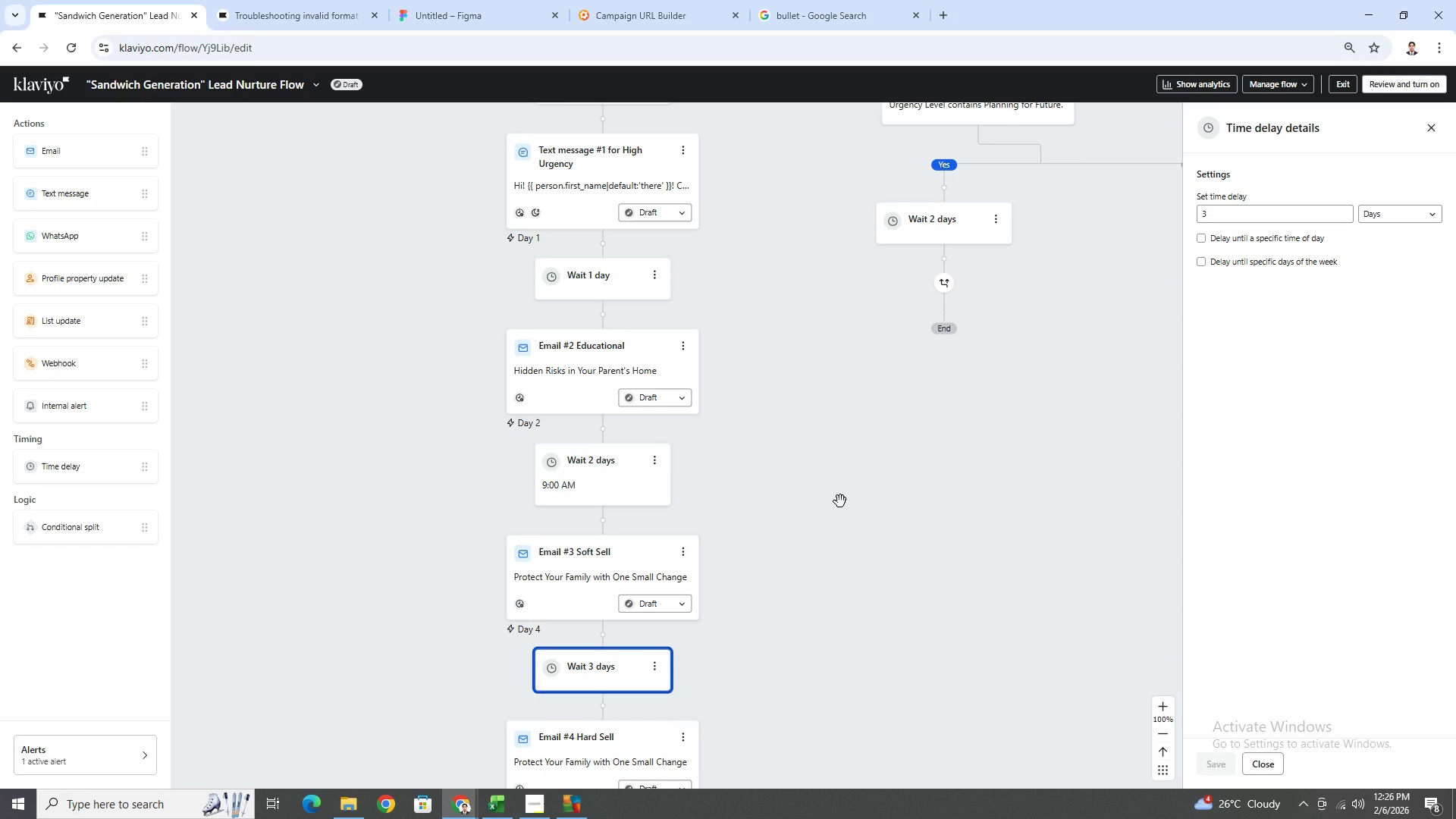 
hold_key(key=ControlLeft, duration=1.0)
scroll: coordinate [840, 501], scroll_direction: down, amount: 6.0
 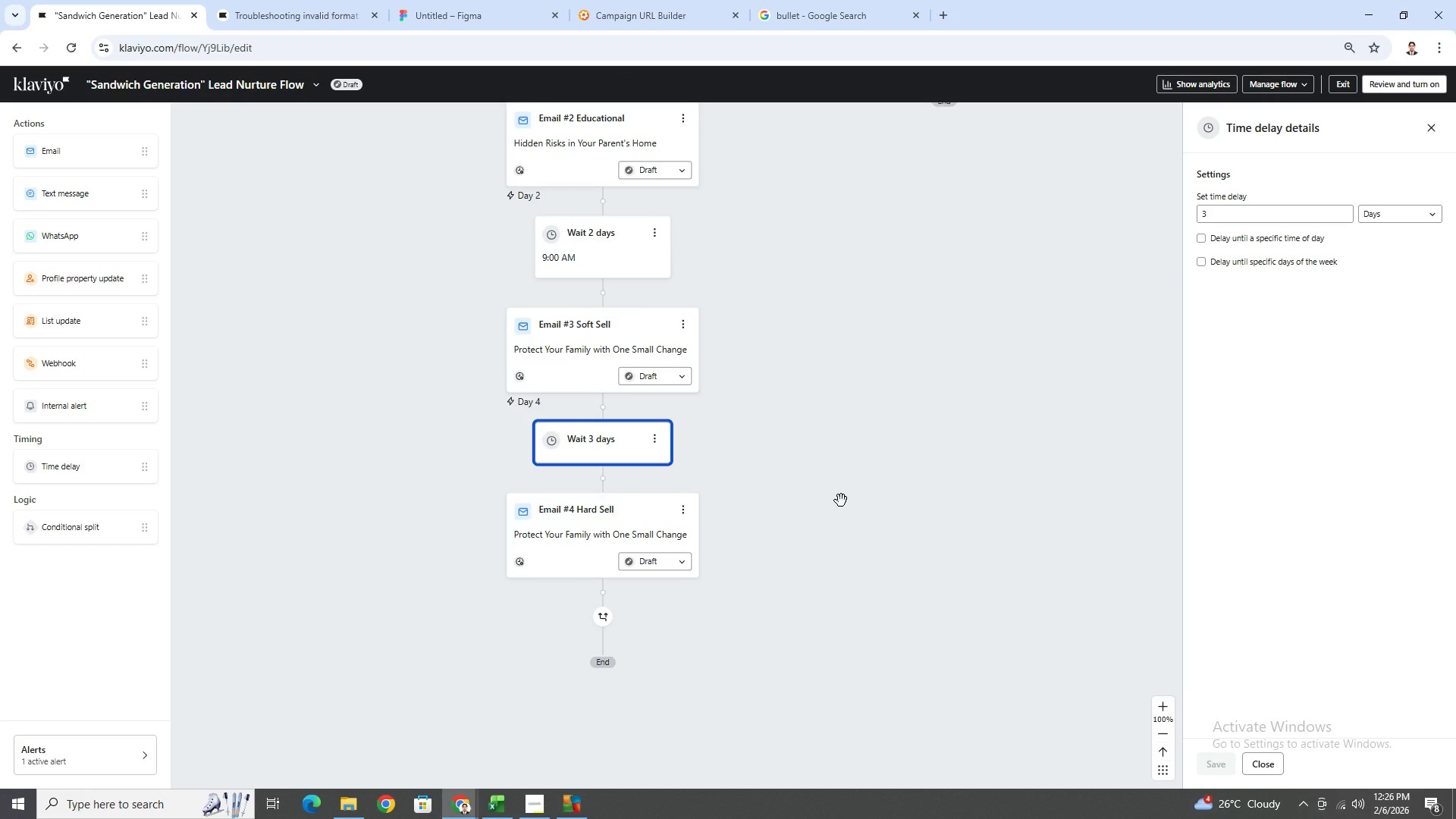 
hold_key(key=ShiftLeft, duration=1.05)
 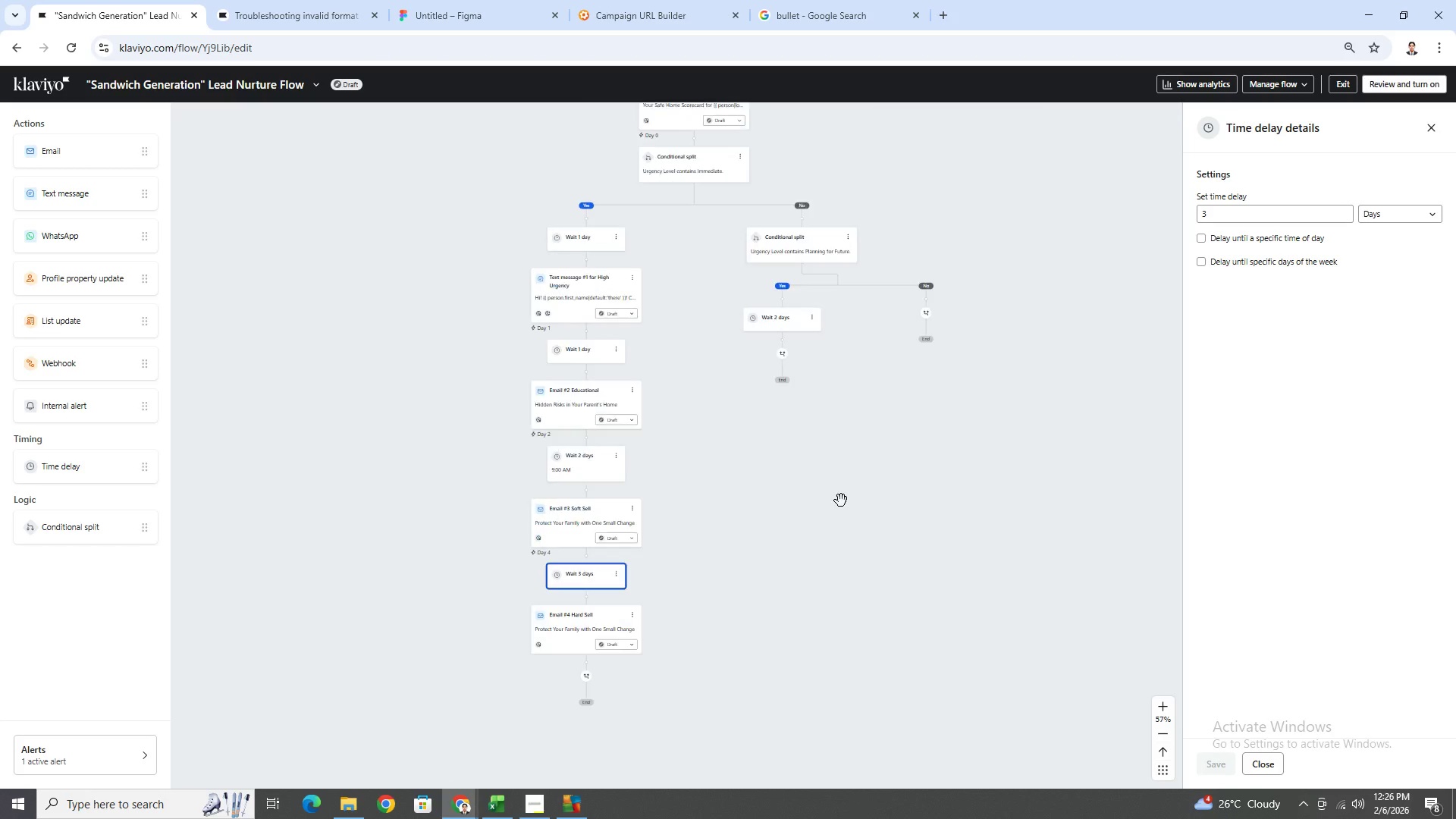 
scroll: coordinate [841, 500], scroll_direction: up, amount: 5.0
 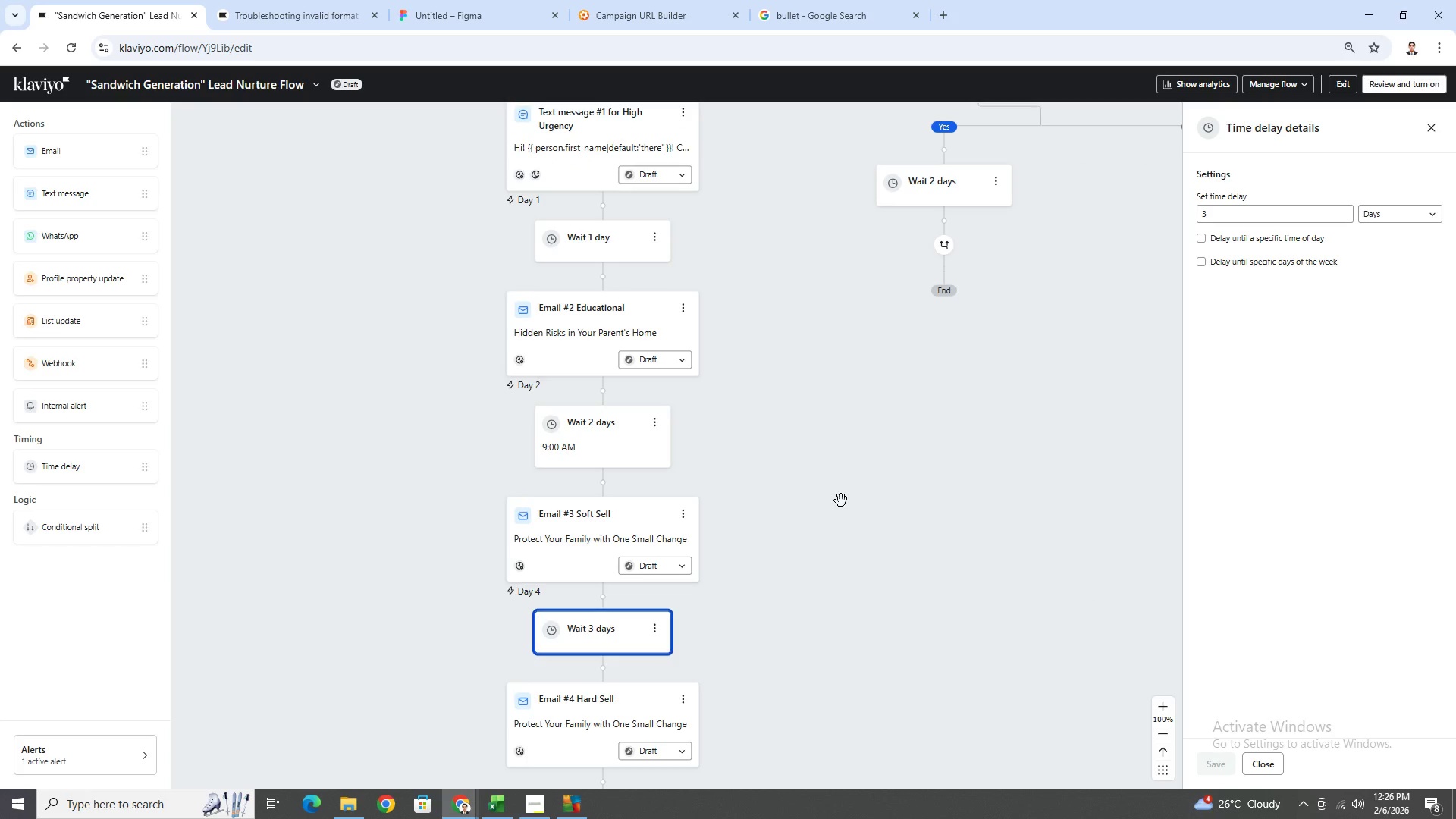 
hold_key(key=ControlLeft, duration=1.5)
 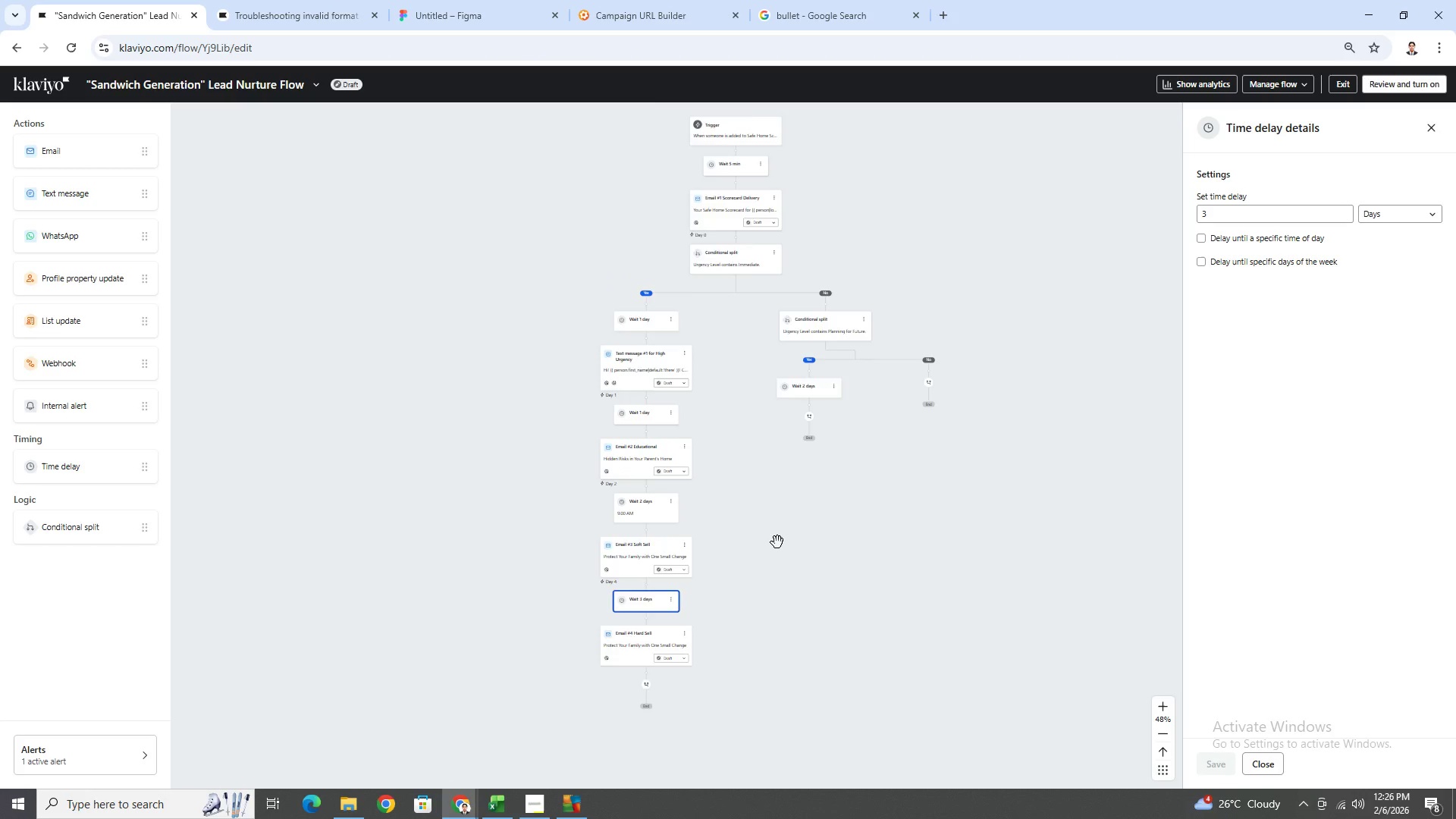 
scroll: coordinate [841, 500], scroll_direction: none, amount: 0.0
 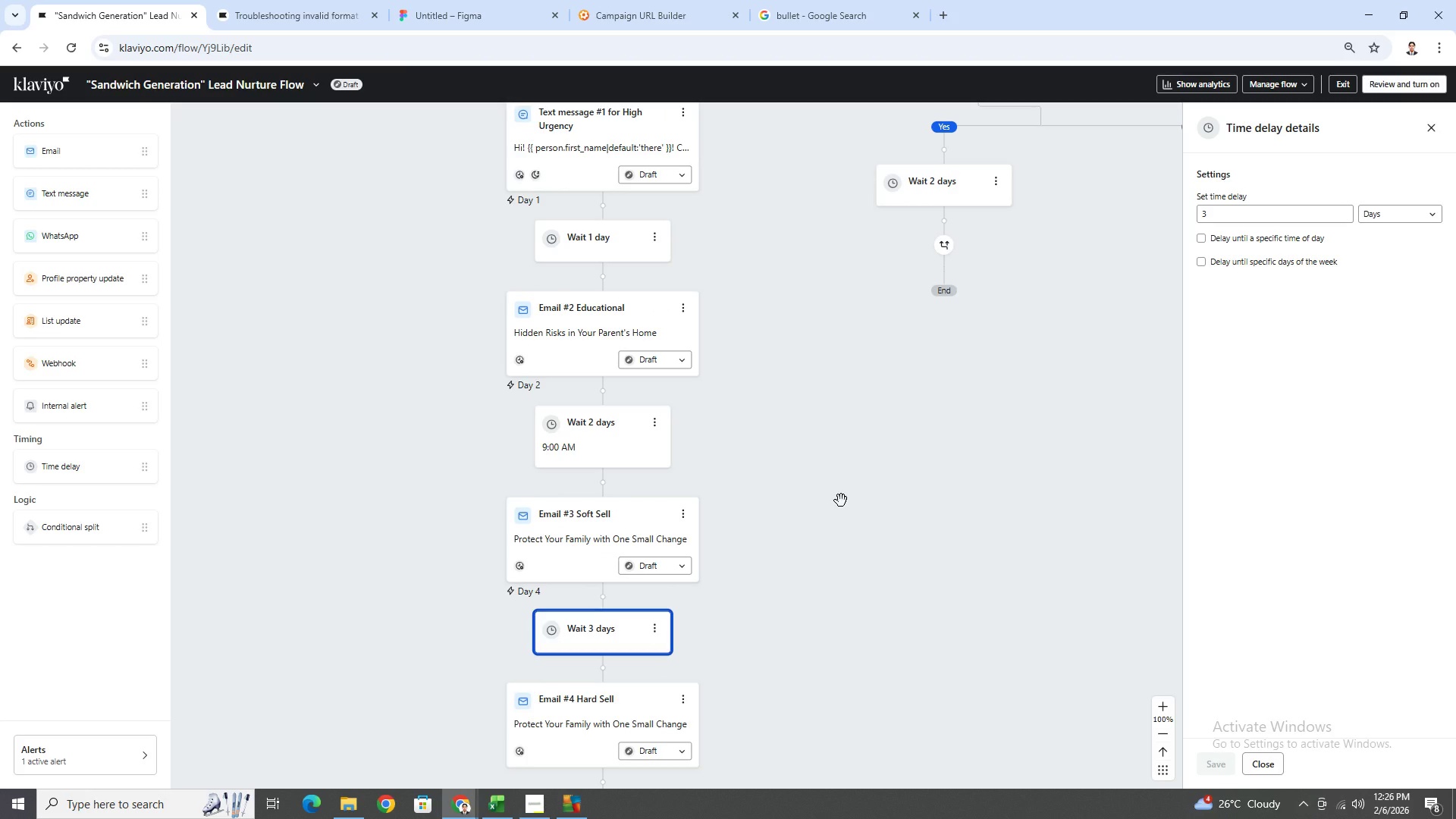 
scroll: coordinate [841, 500], scroll_direction: down, amount: 4.0
 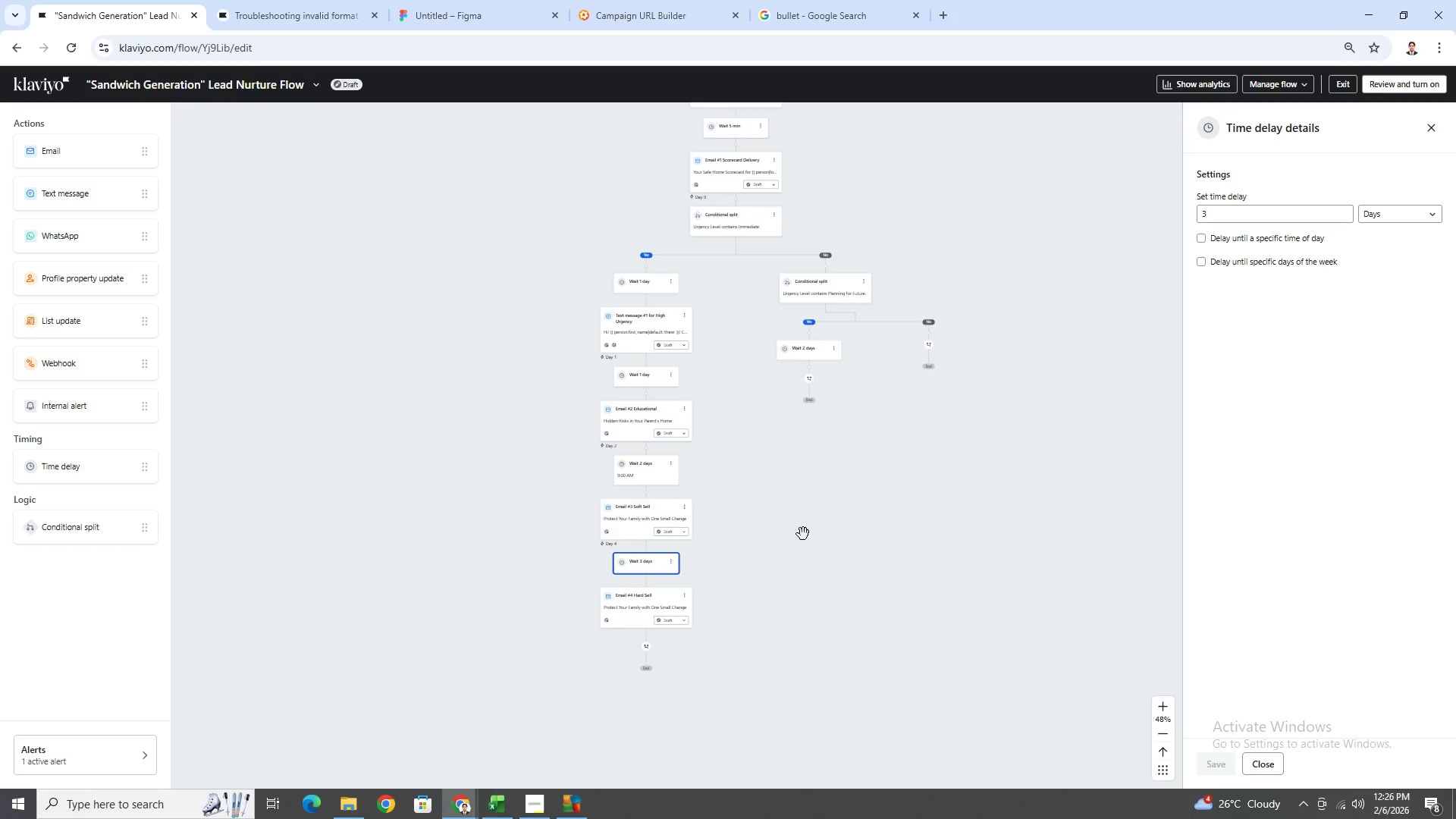 
key(Control+ControlLeft)
 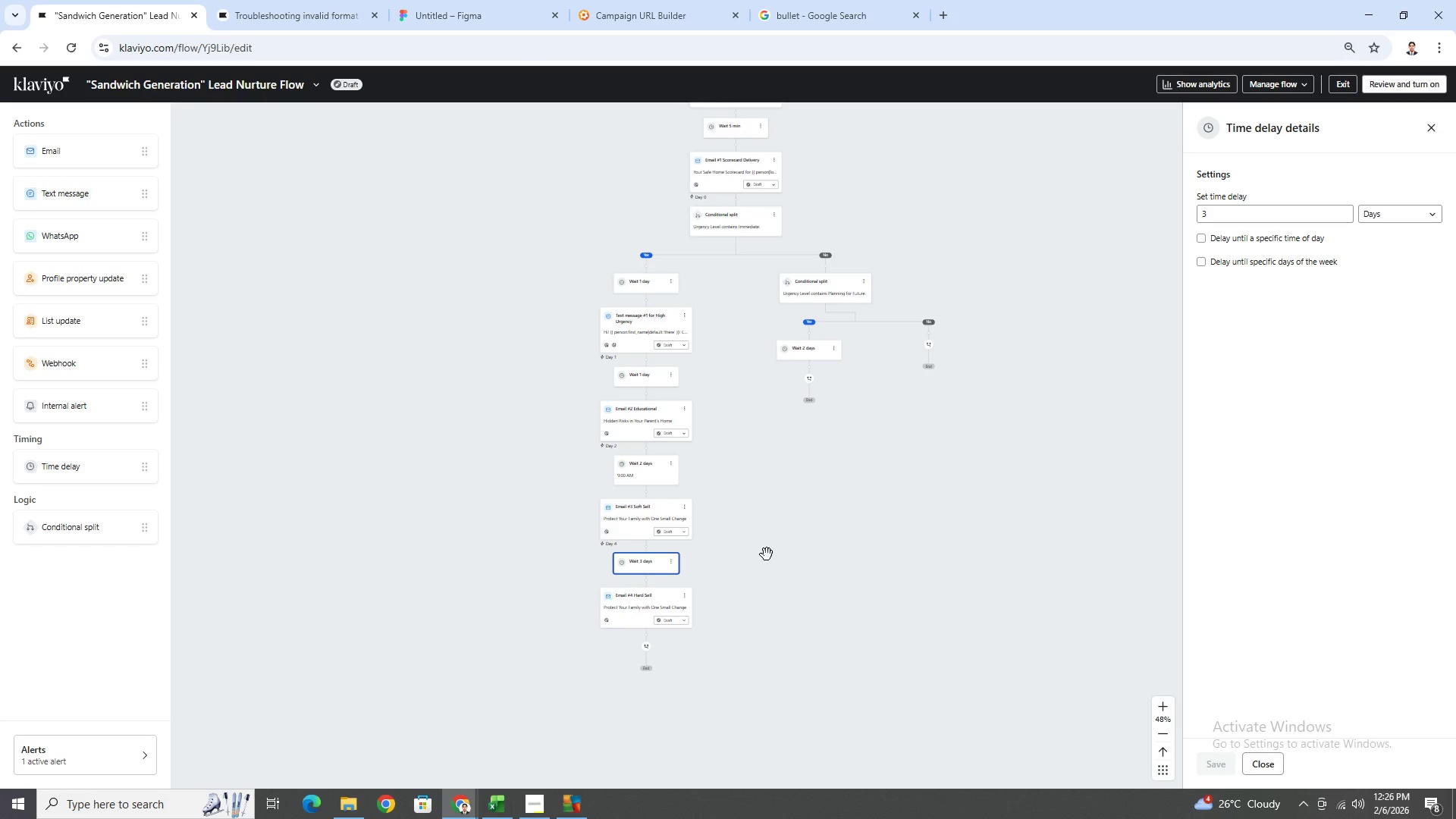 
key(Control+ControlLeft)
 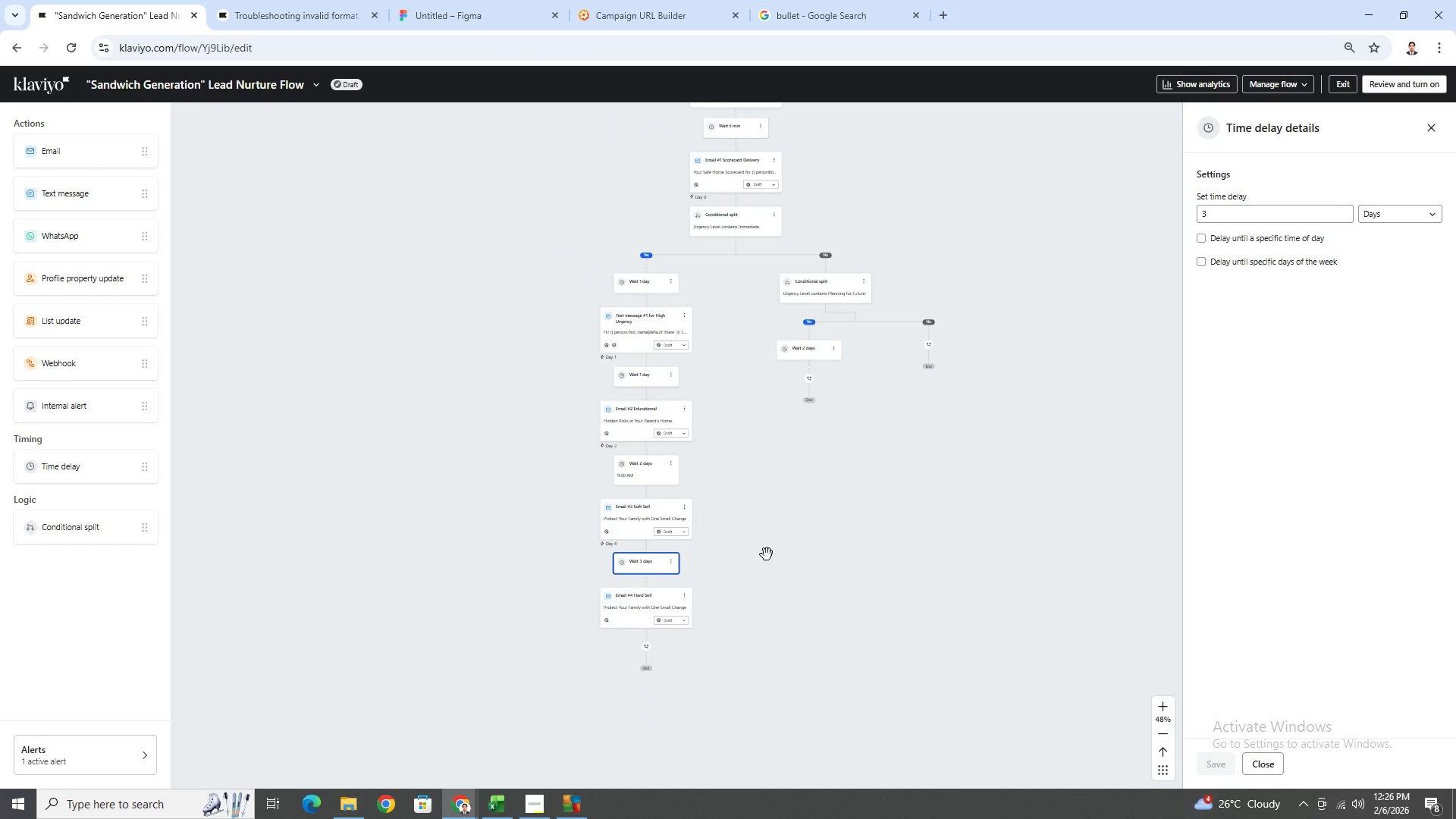 
key(Control+ControlLeft)
 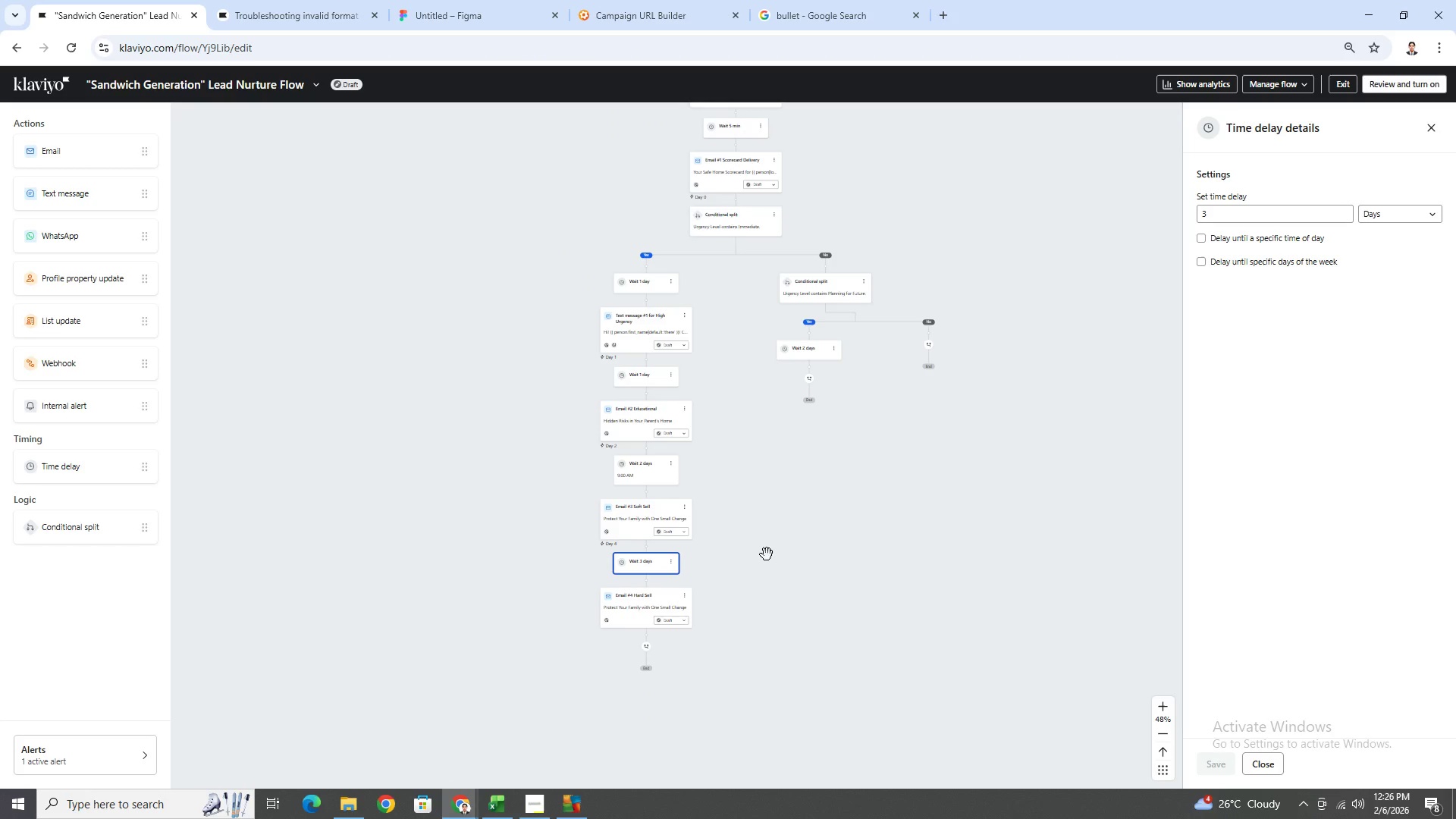 
key(Control+ControlLeft)
 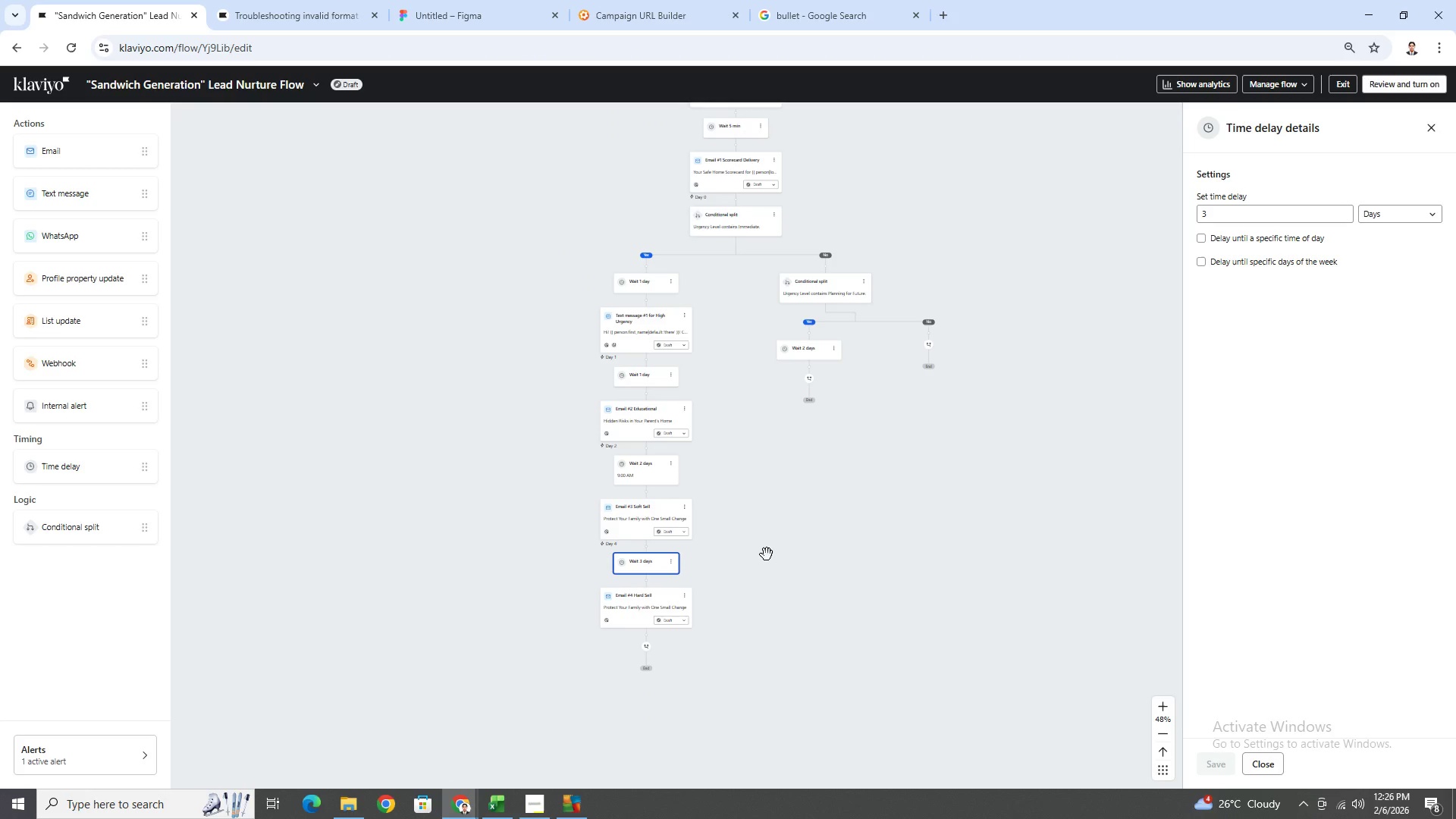 
key(Control+ControlLeft)
 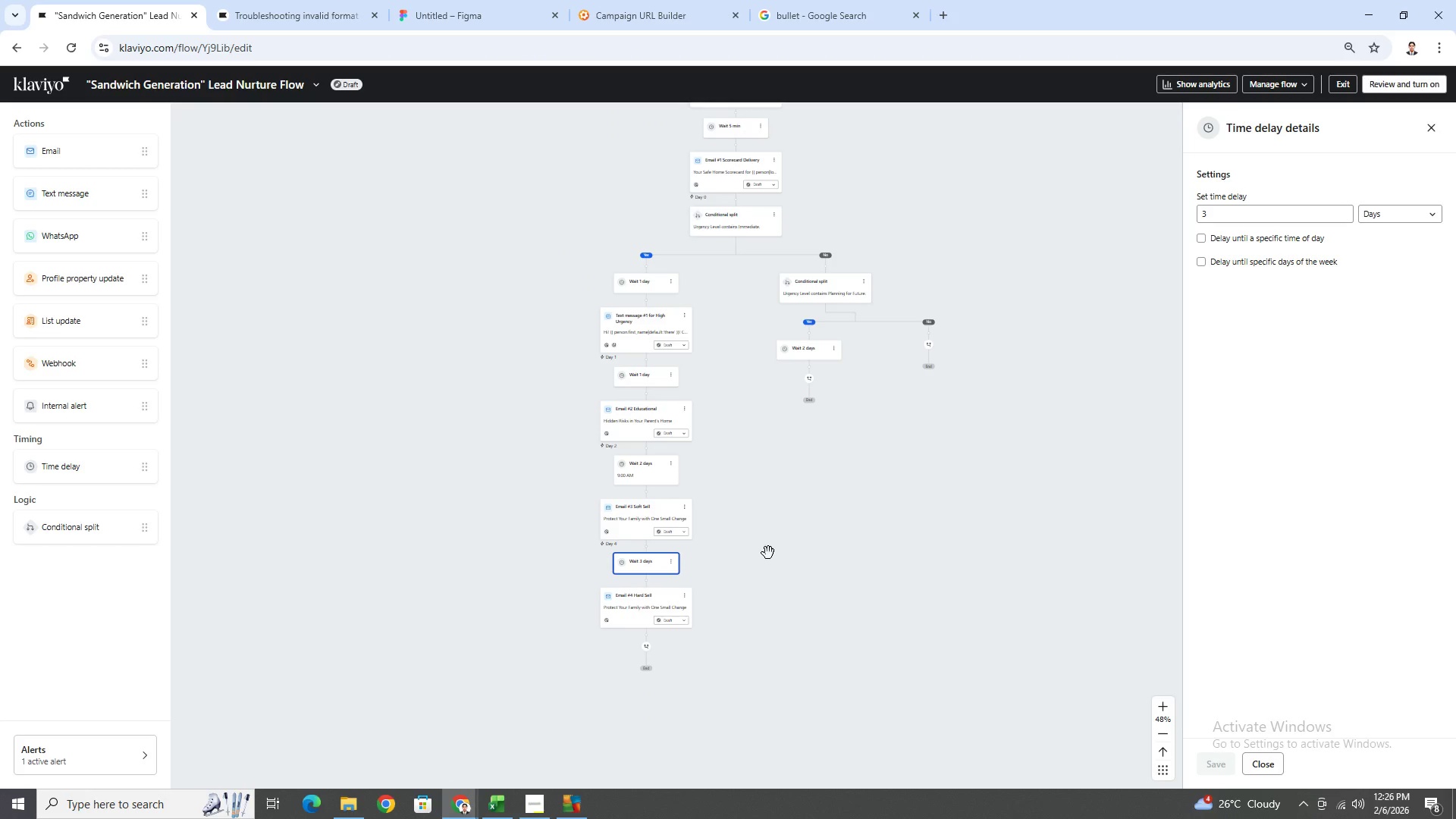 
key(Control+ControlLeft)
 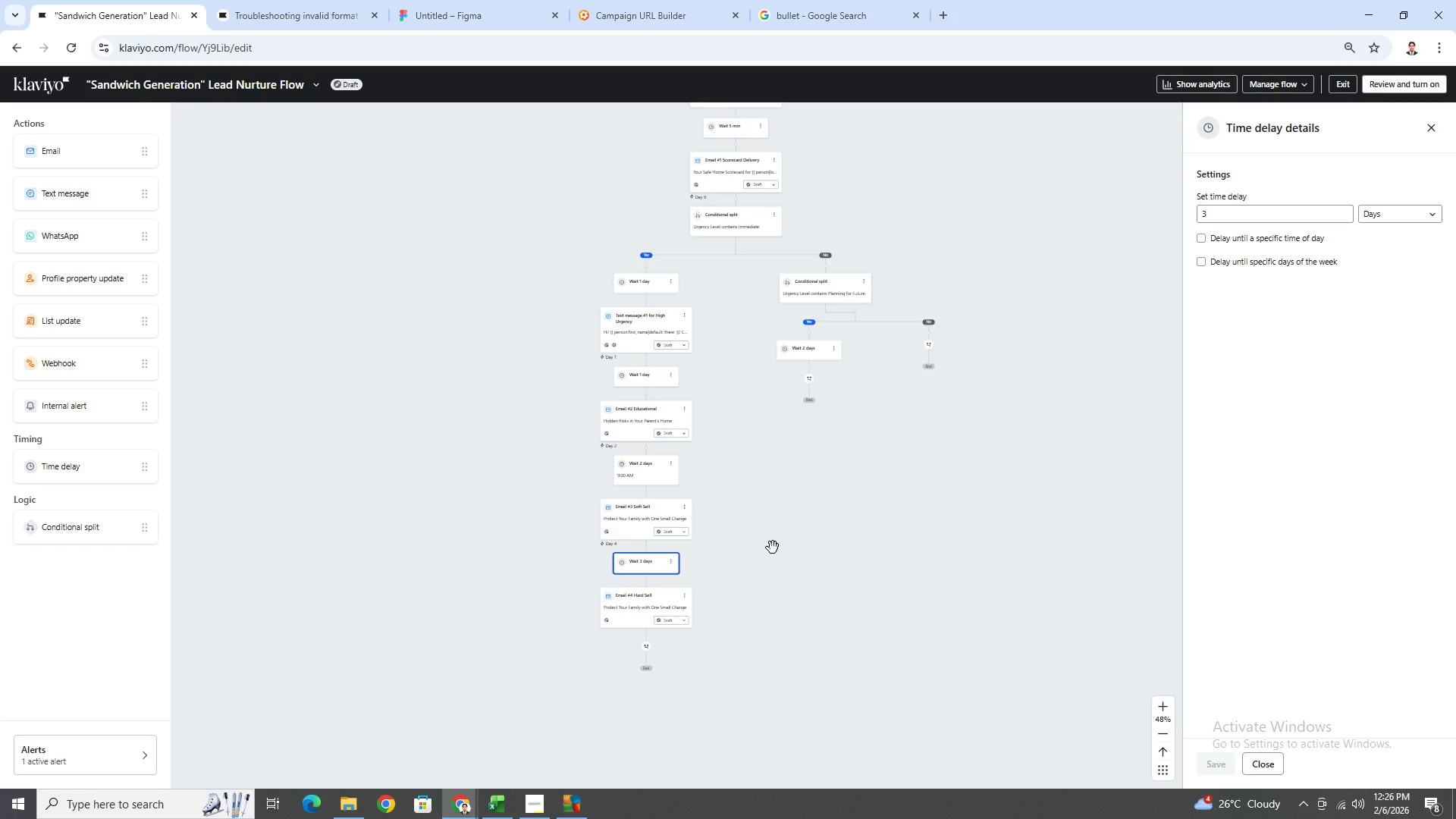 
key(Control+ControlLeft)
 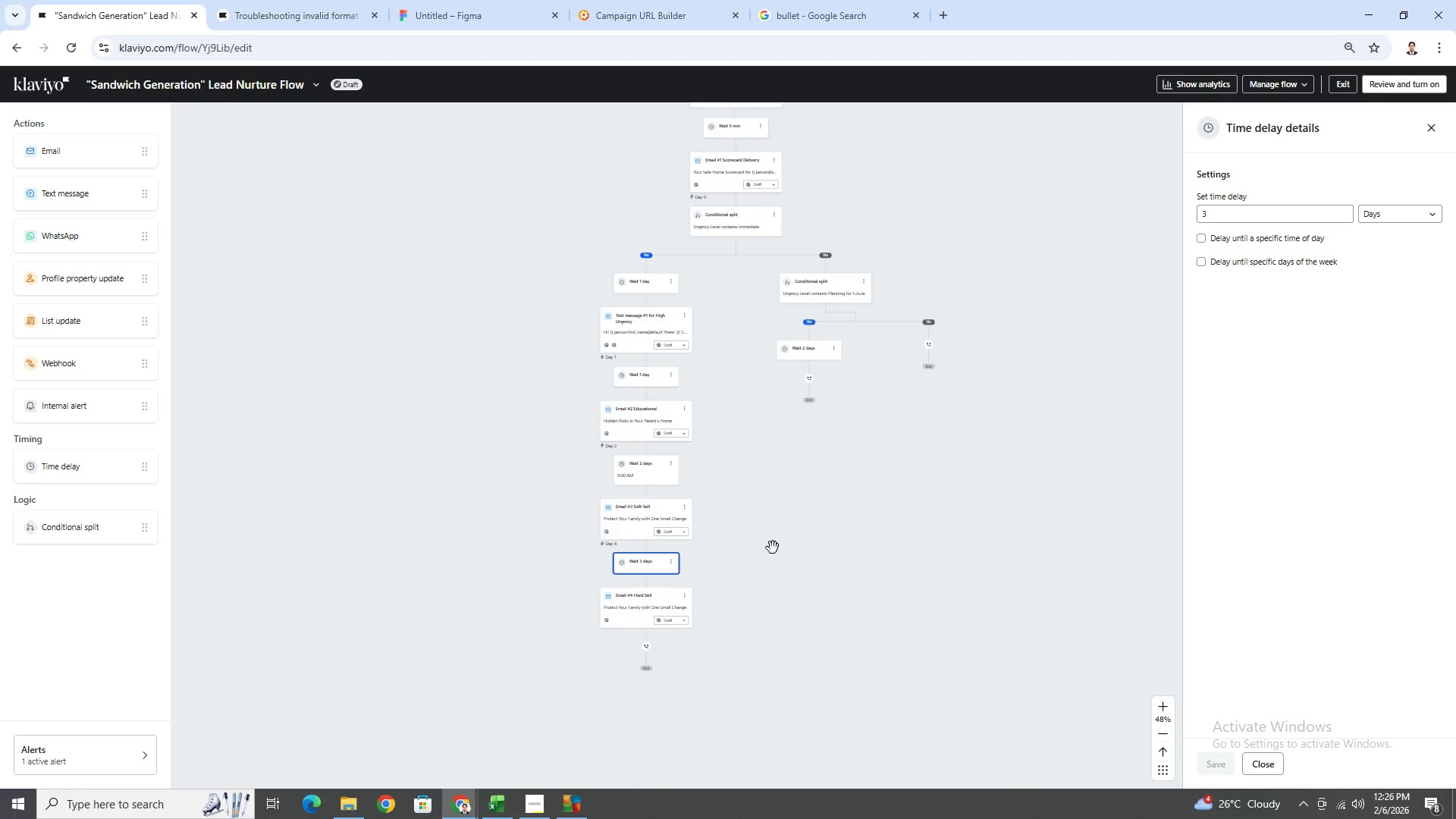 
key(Control+ControlLeft)
 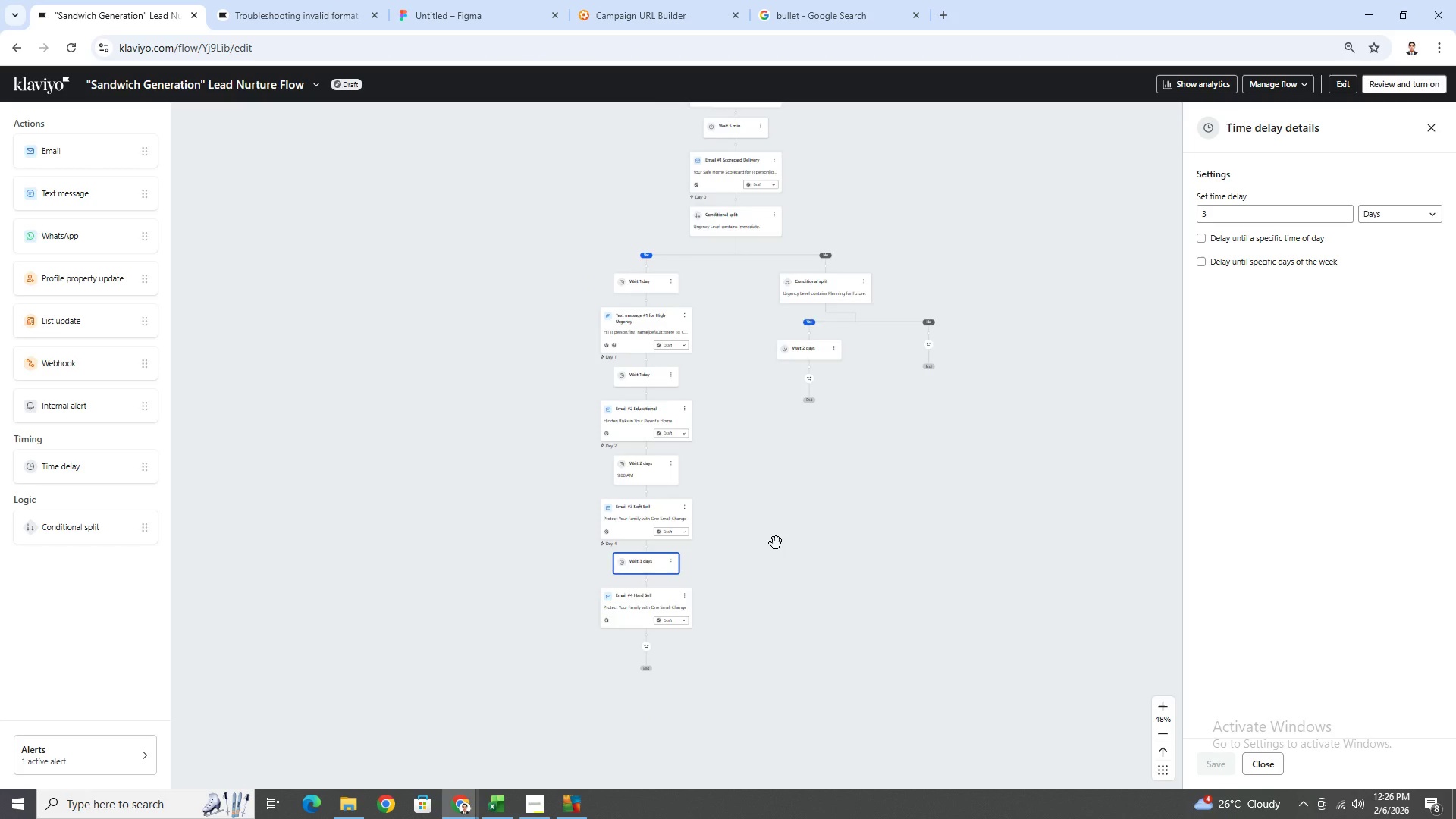 
hold_key(key=ControlLeft, duration=1.58)
scroll: coordinate [777, 542], scroll_direction: up, amount: 2.0
 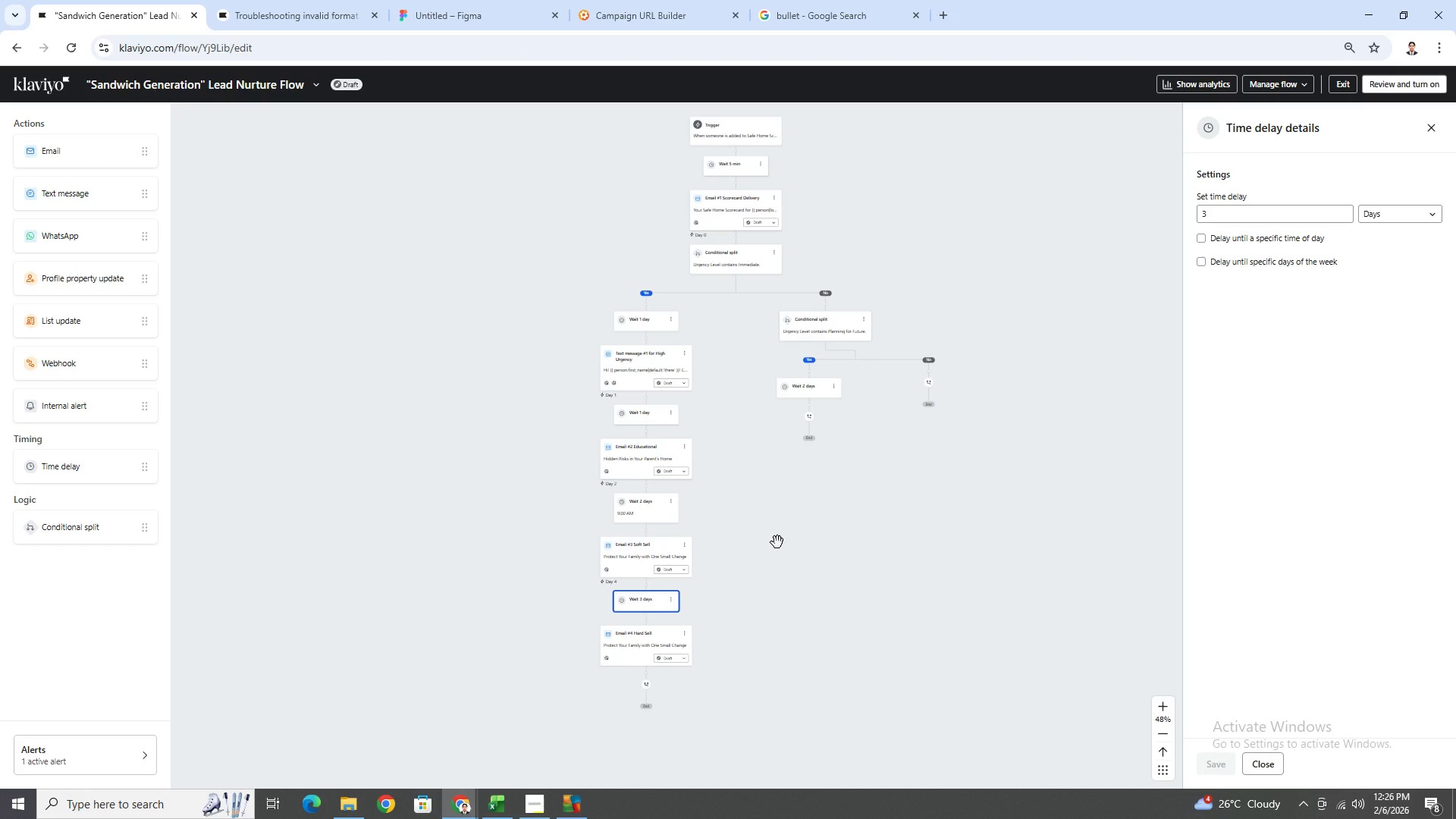 
hold_key(key=ControlLeft, duration=0.44)
 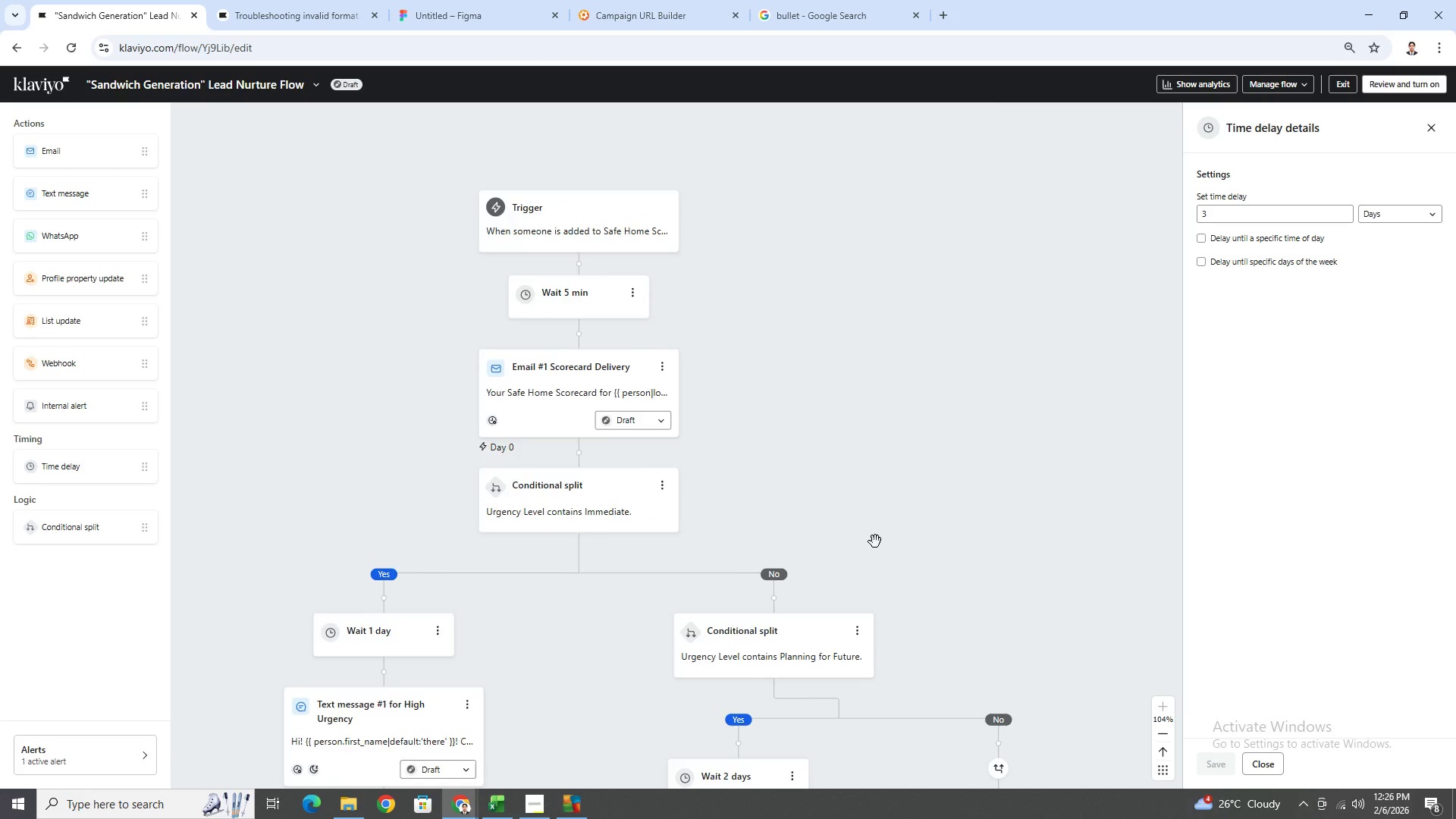 
scroll: coordinate [874, 540], scroll_direction: up, amount: 11.0
 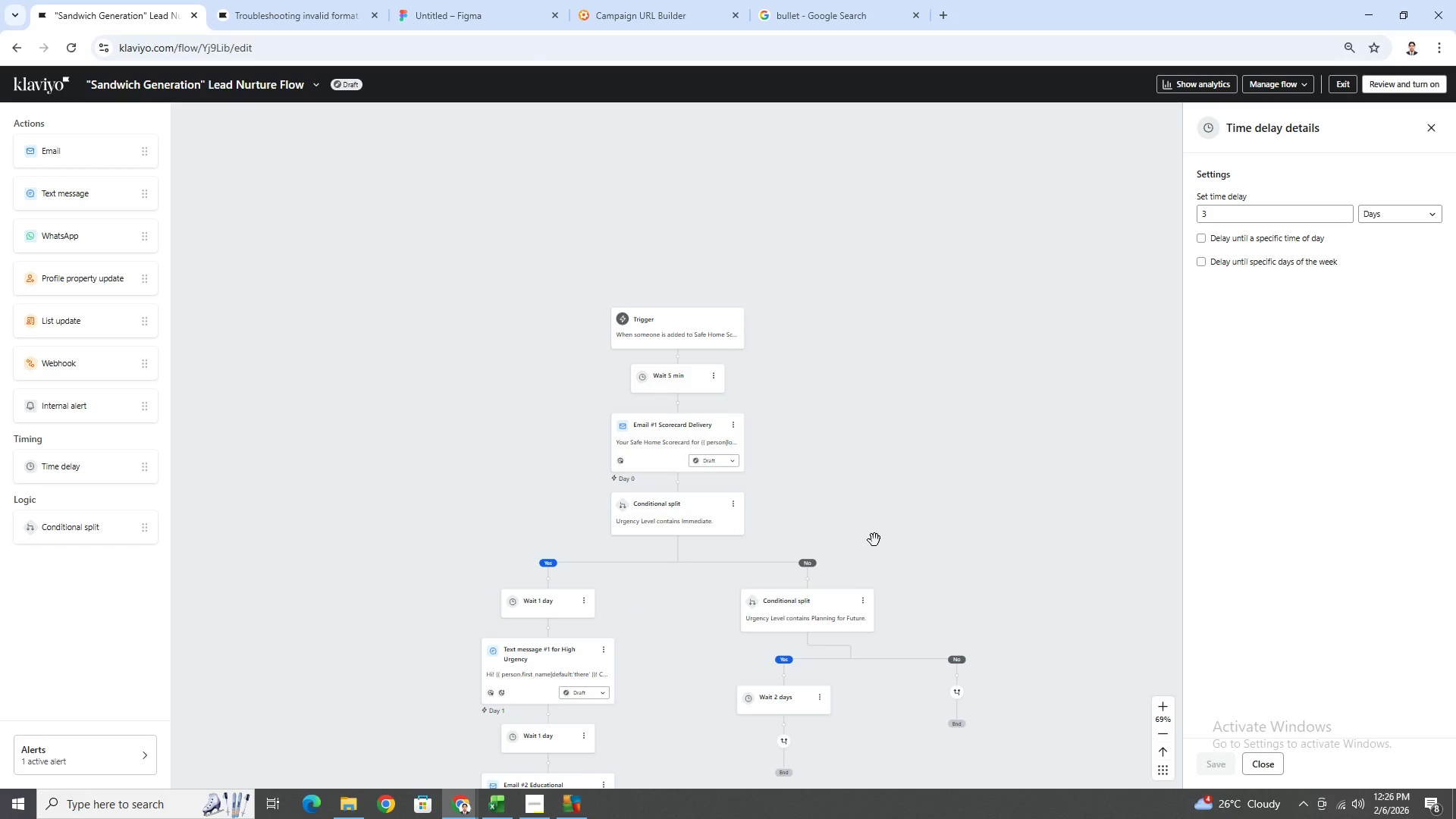 
hold_key(key=ControlLeft, duration=1.42)
 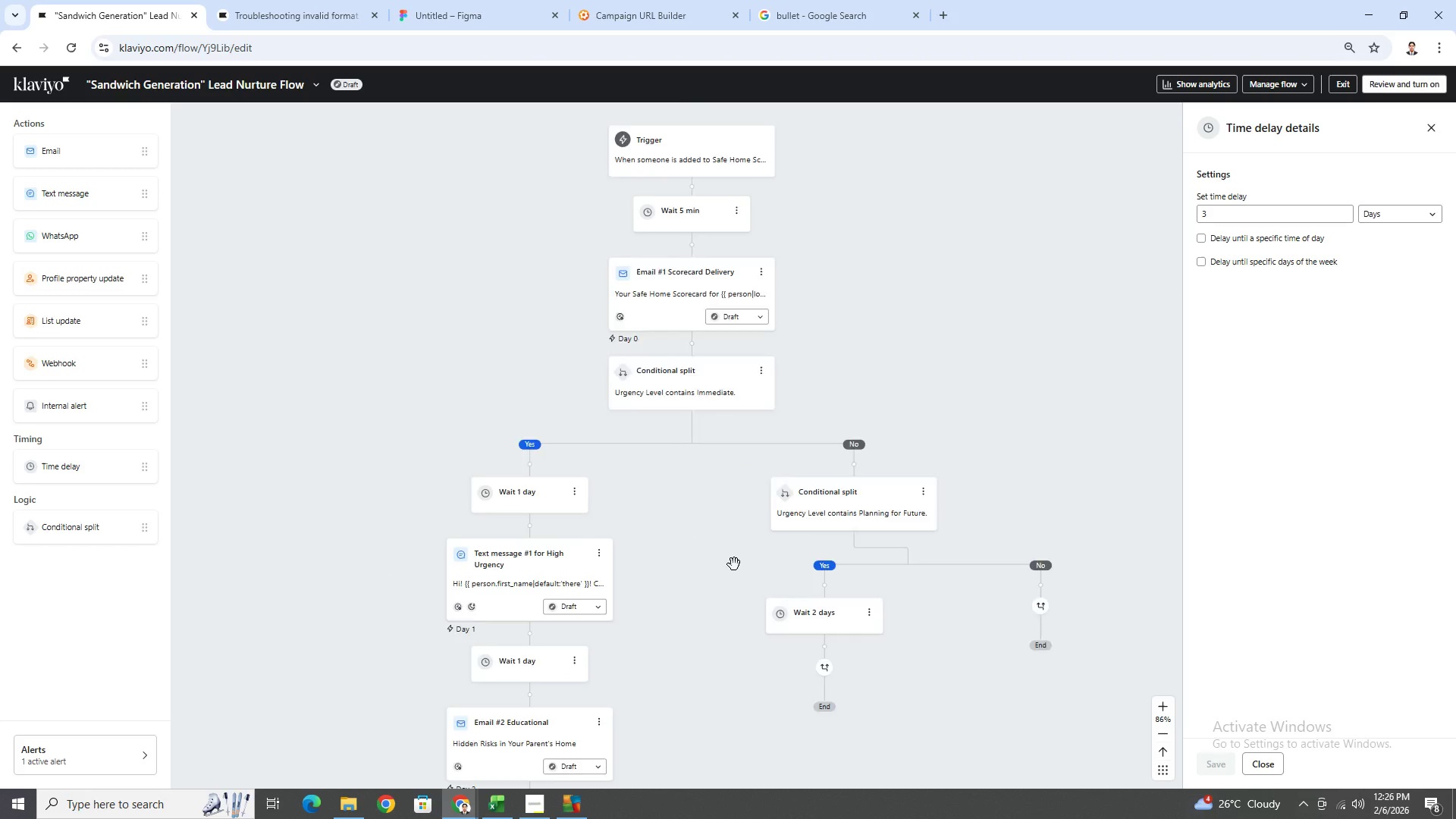 
scroll: coordinate [875, 541], scroll_direction: up, amount: 5.0
 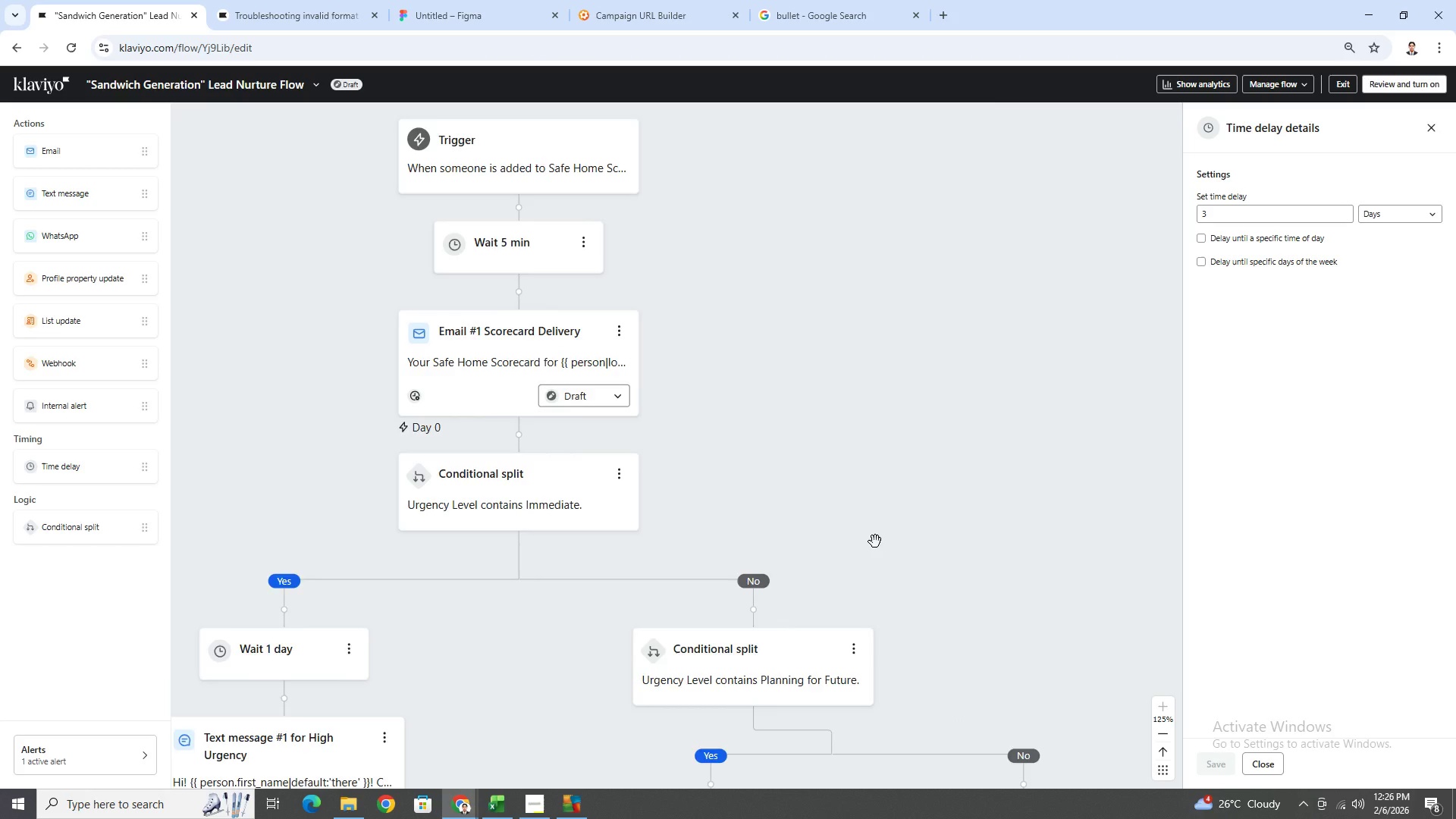 
scroll: coordinate [739, 563], scroll_direction: down, amount: 19.0
 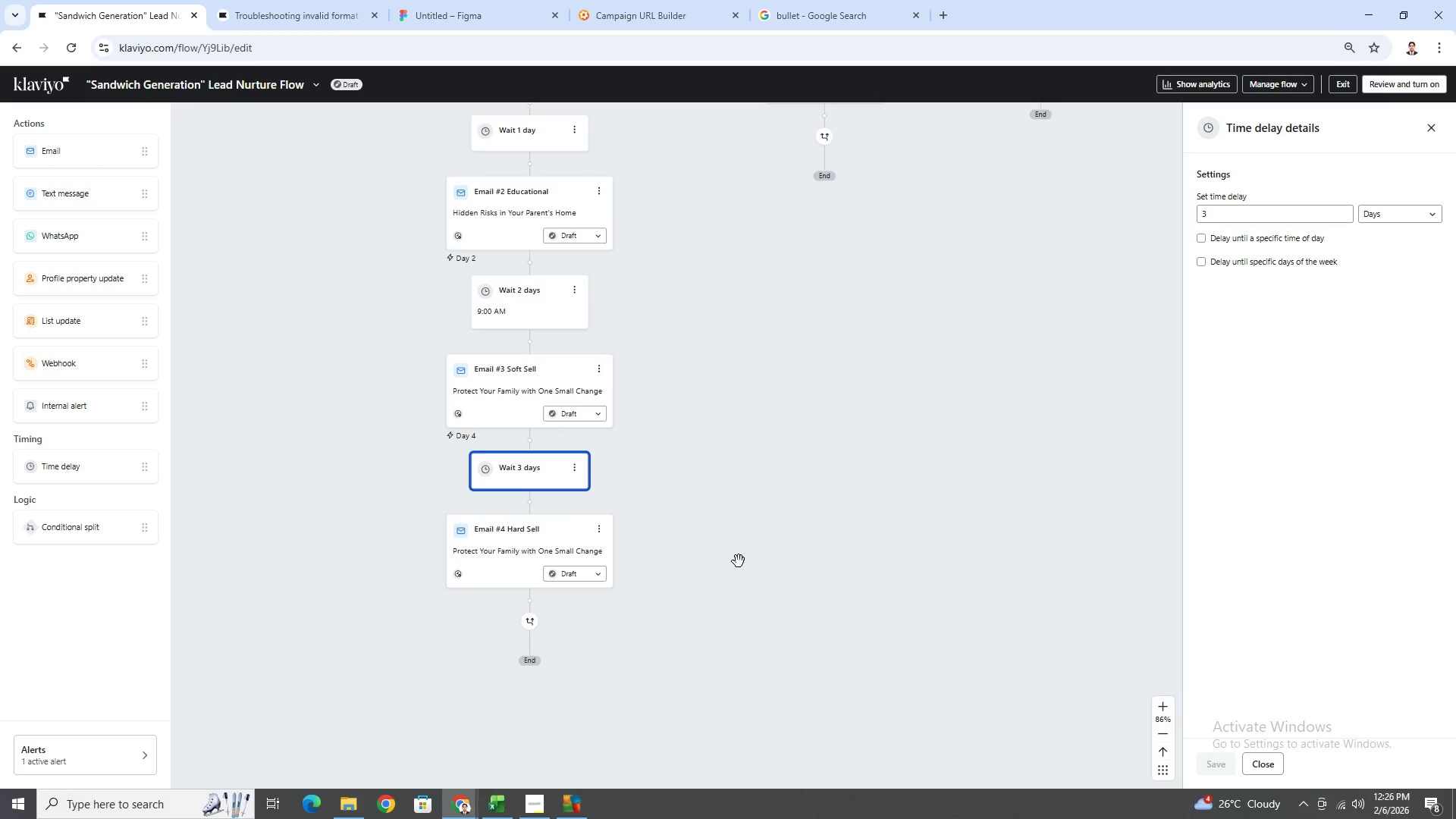 
scroll: coordinate [883, 547], scroll_direction: up, amount: 11.0
 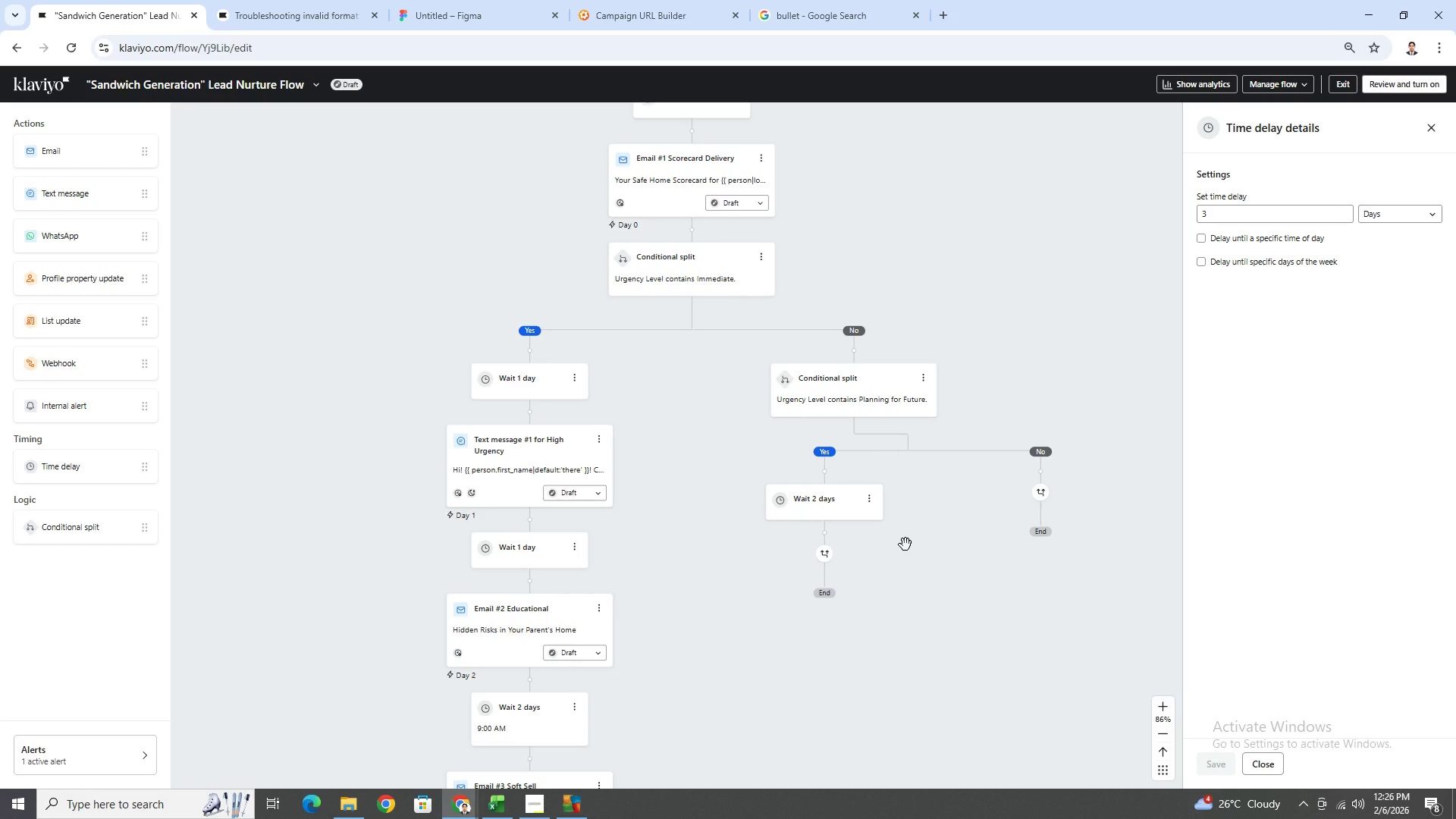 
scroll: coordinate [905, 544], scroll_direction: down, amount: 3.0
 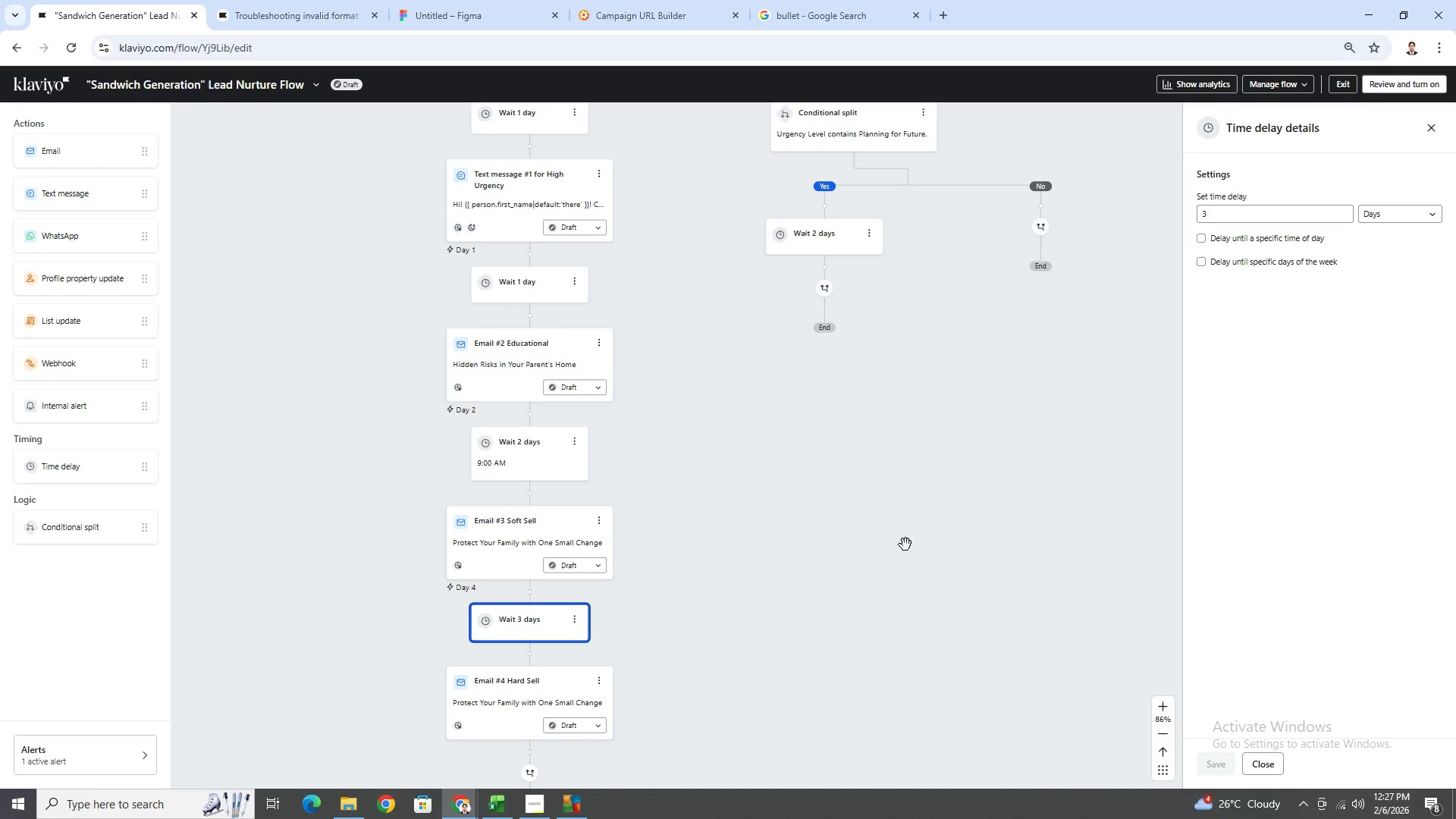 
scroll: coordinate [906, 544], scroll_direction: up, amount: 12.0
 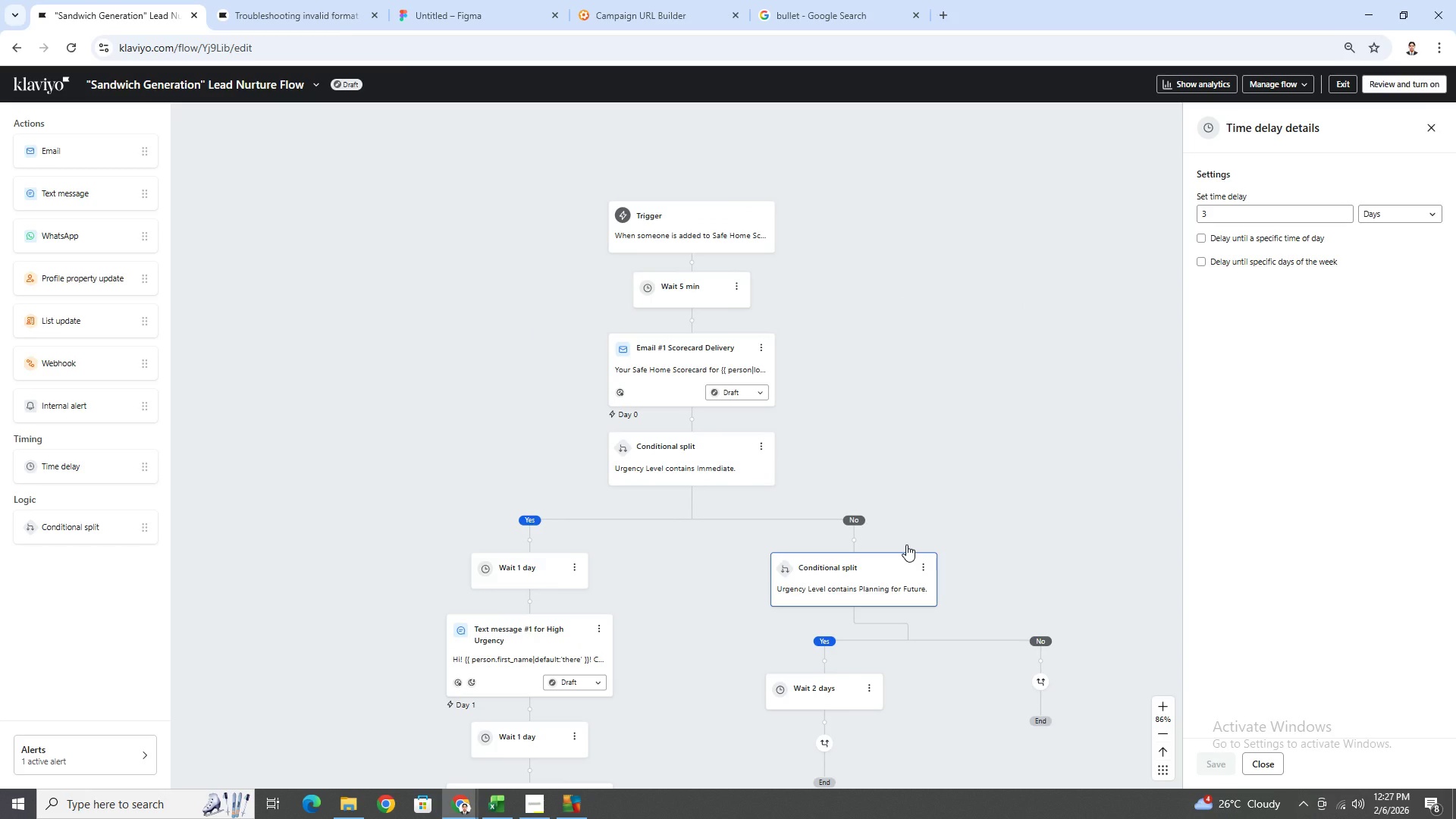 
scroll: coordinate [929, 578], scroll_direction: down, amount: 5.0
 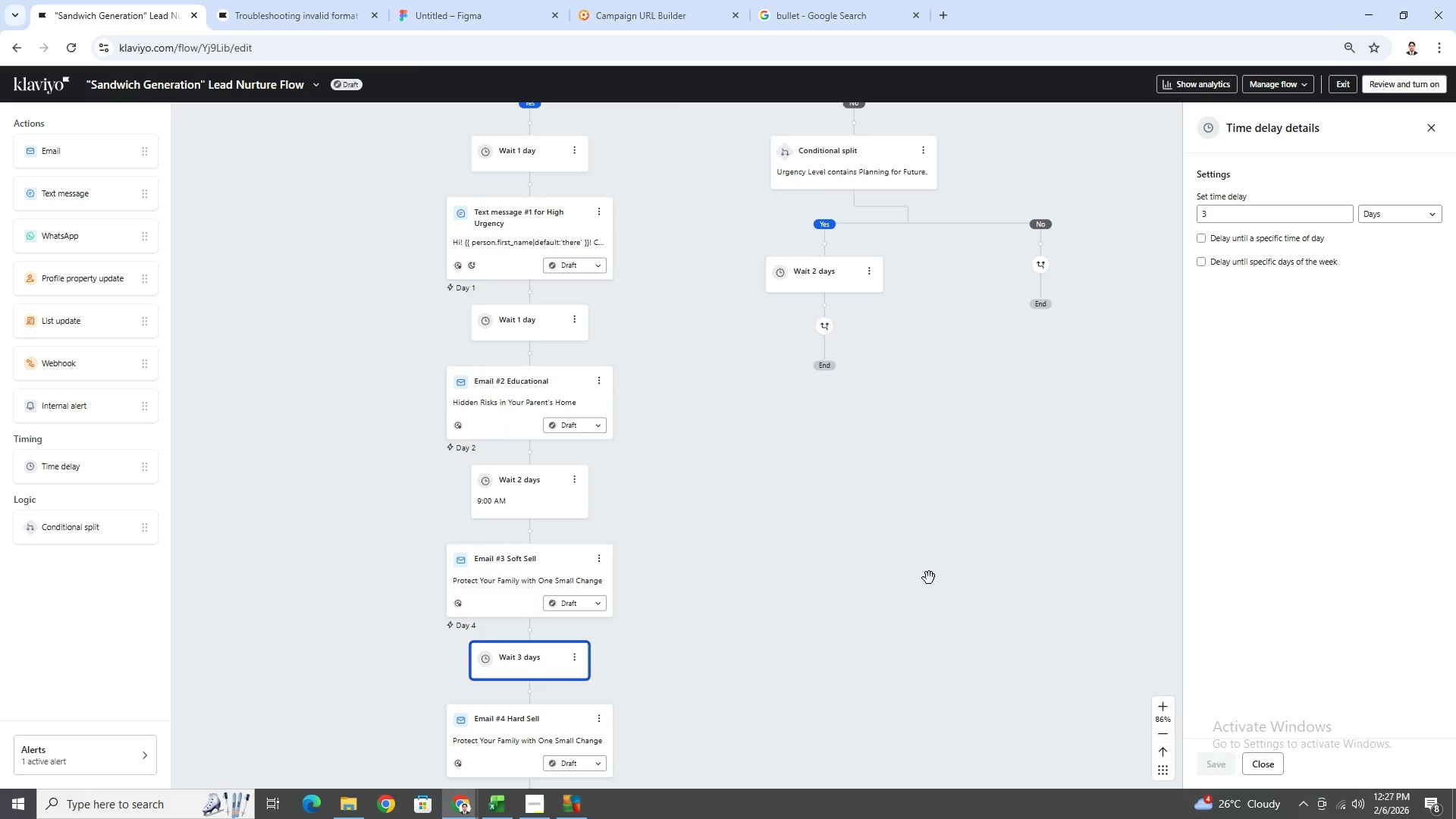 
scroll: coordinate [929, 578], scroll_direction: none, amount: 0.0
 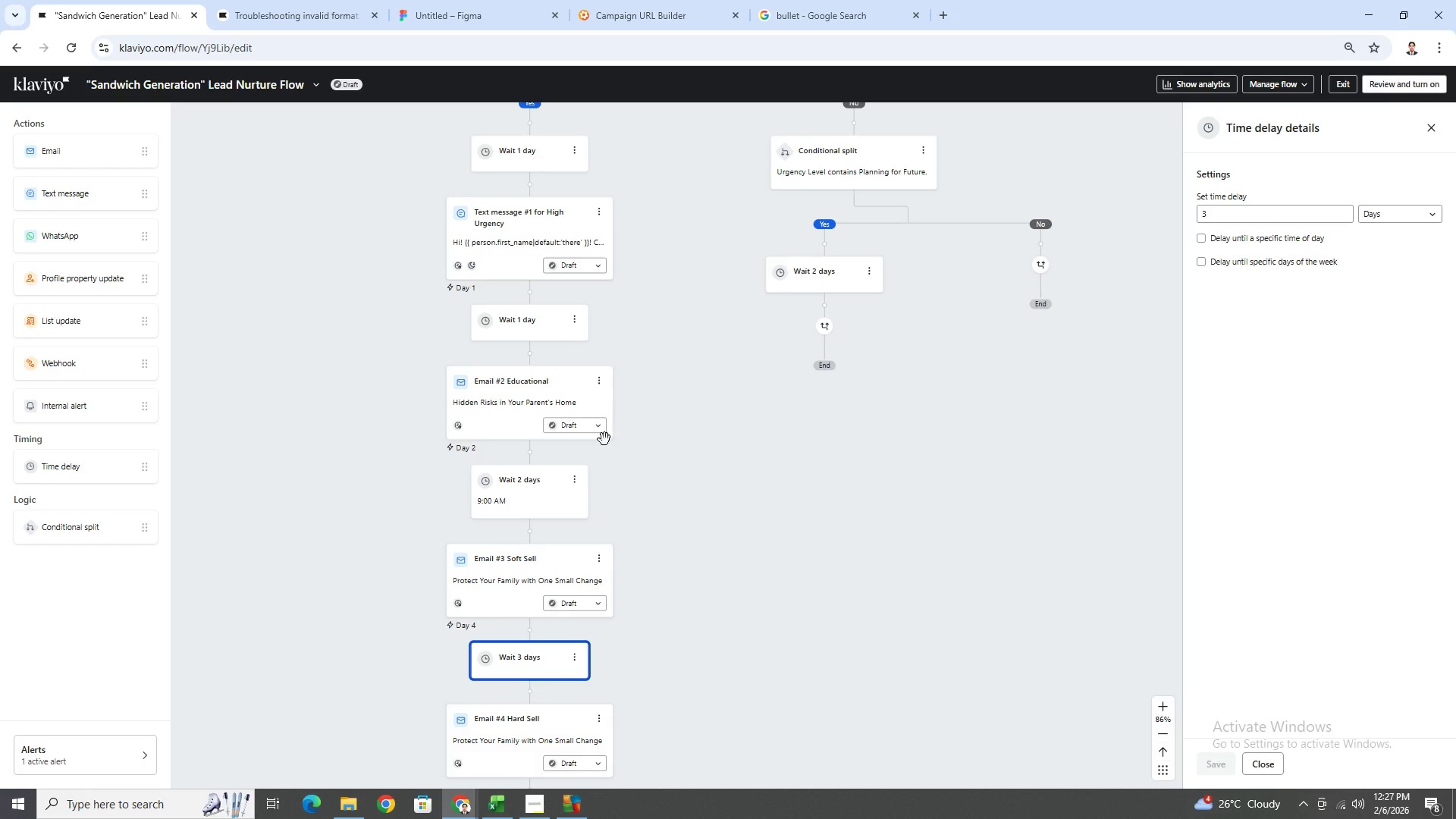 
left_click([524, 393])
 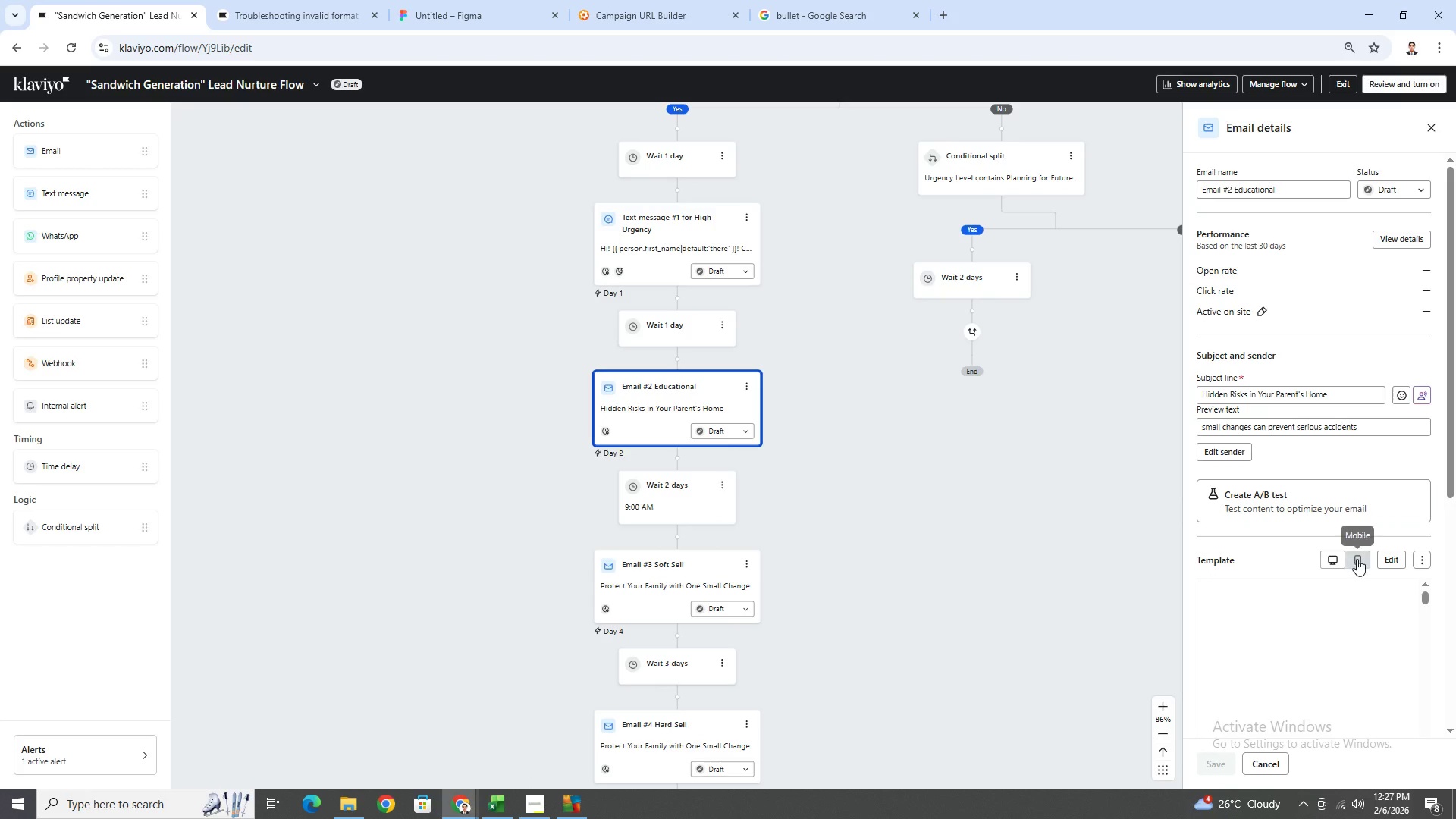 
scroll: coordinate [1383, 648], scroll_direction: down, amount: 5.0
 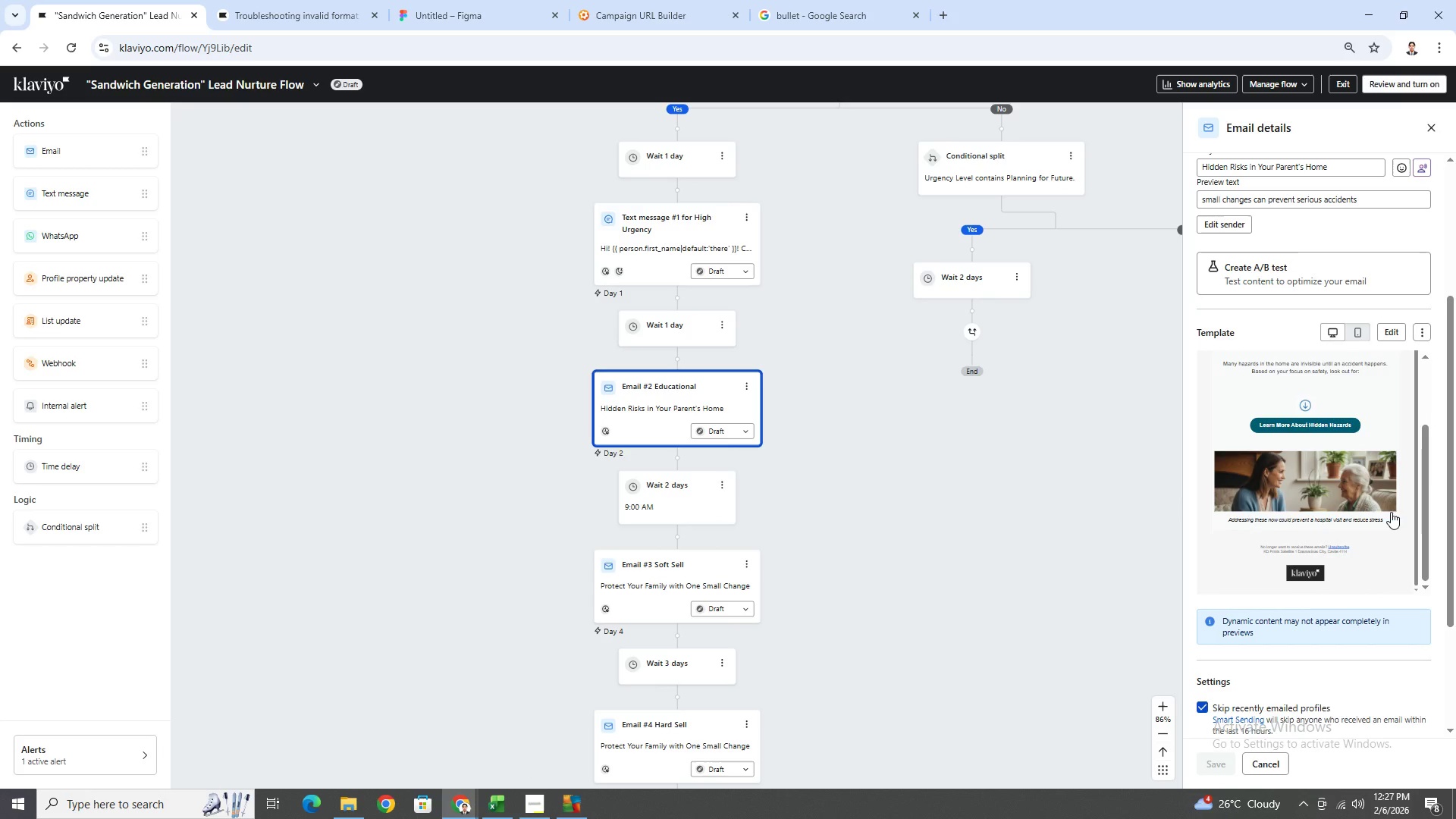 
scroll: coordinate [1392, 511], scroll_direction: up, amount: 3.0
 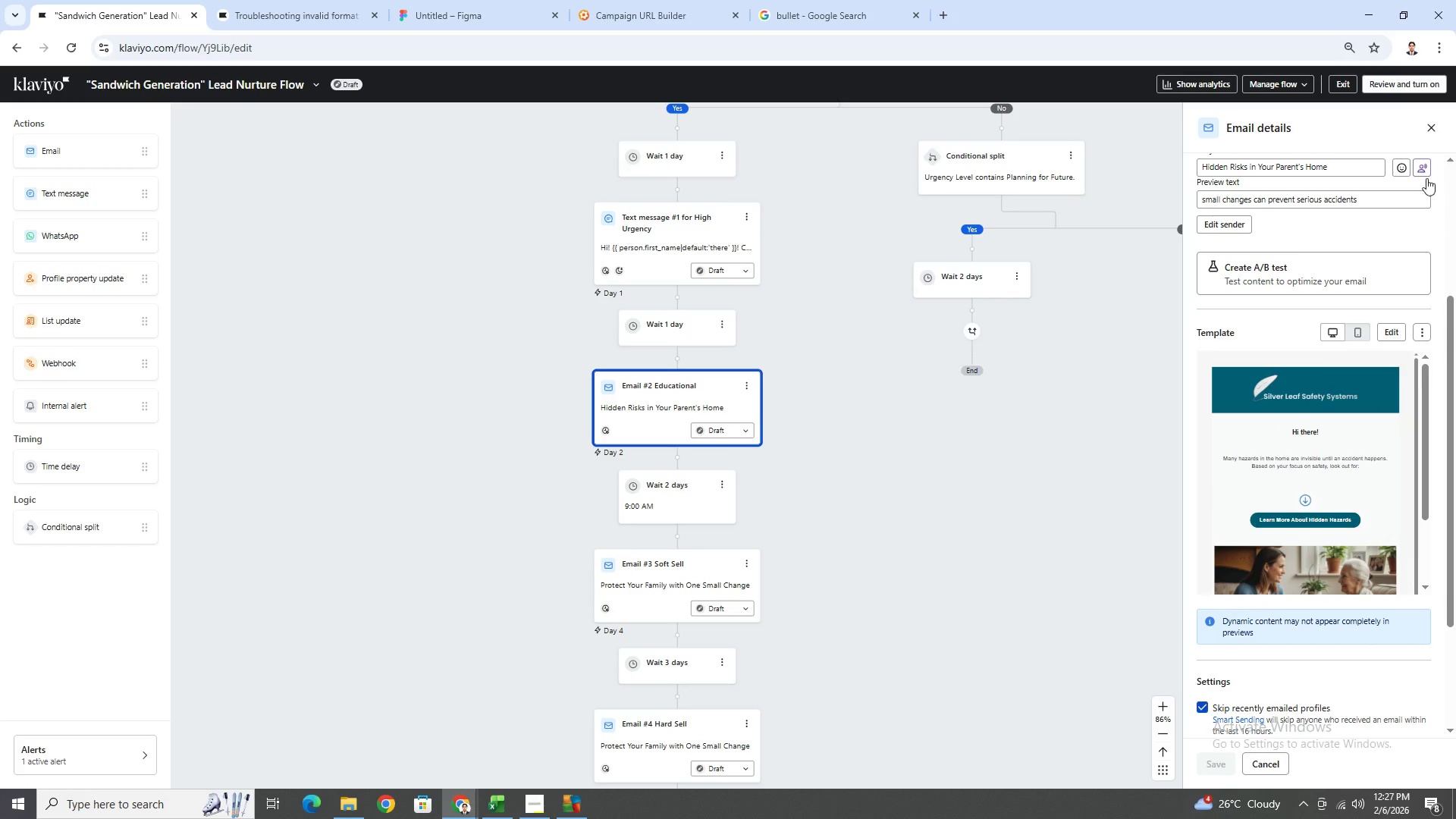 
left_click([1436, 136])
 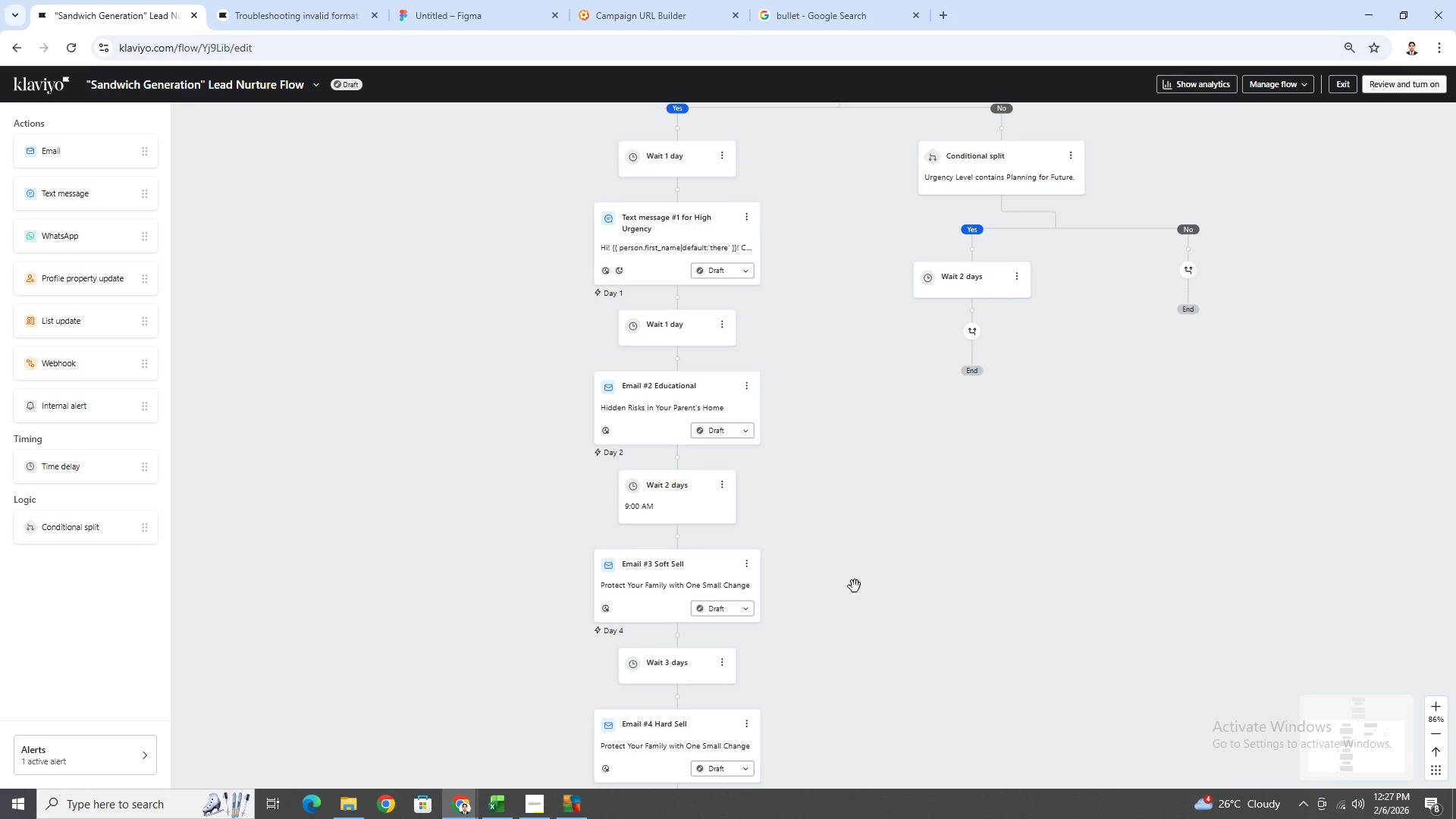 
scroll: coordinate [858, 586], scroll_direction: down, amount: 6.0
 